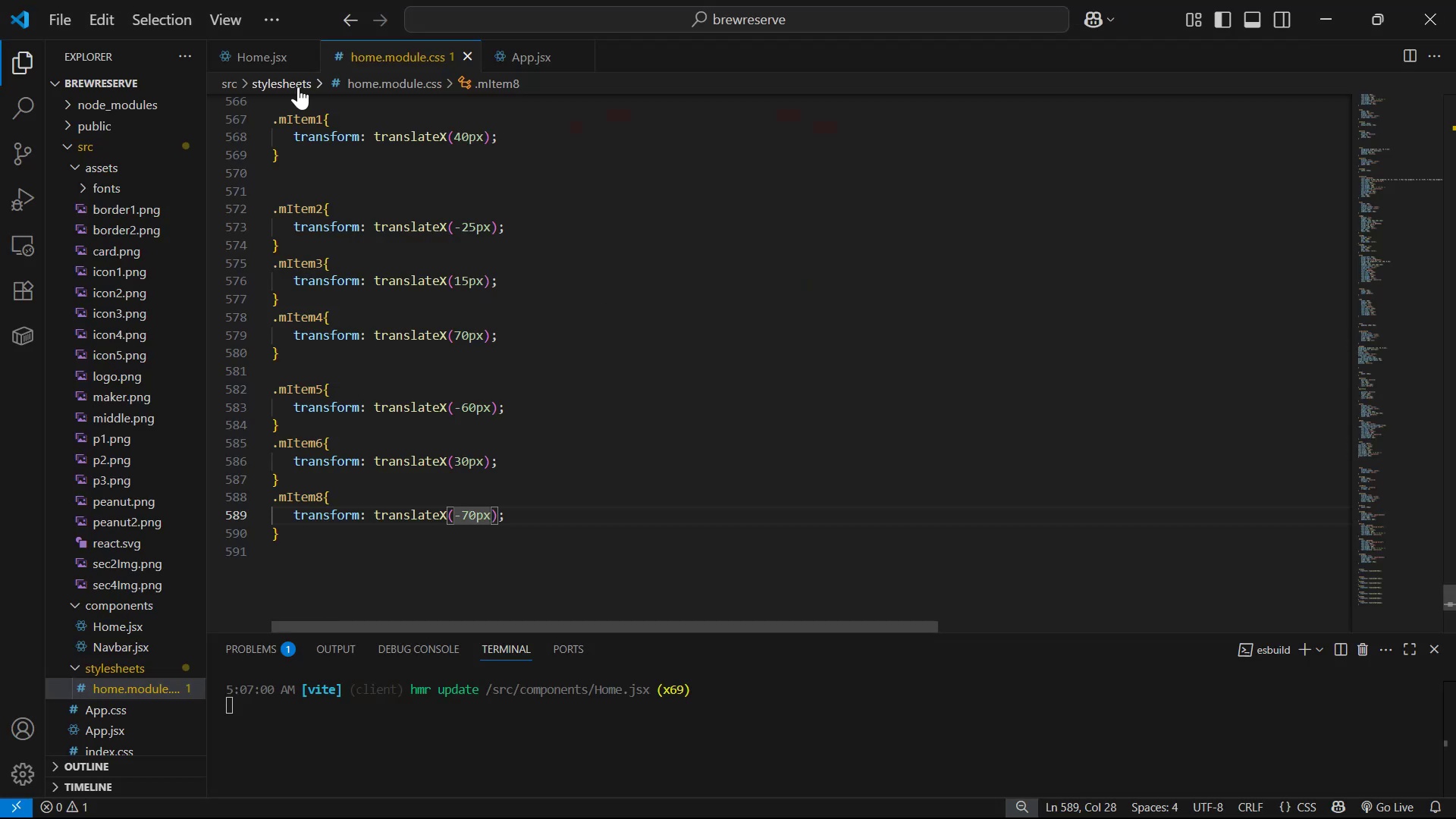 
left_click([275, 55])
 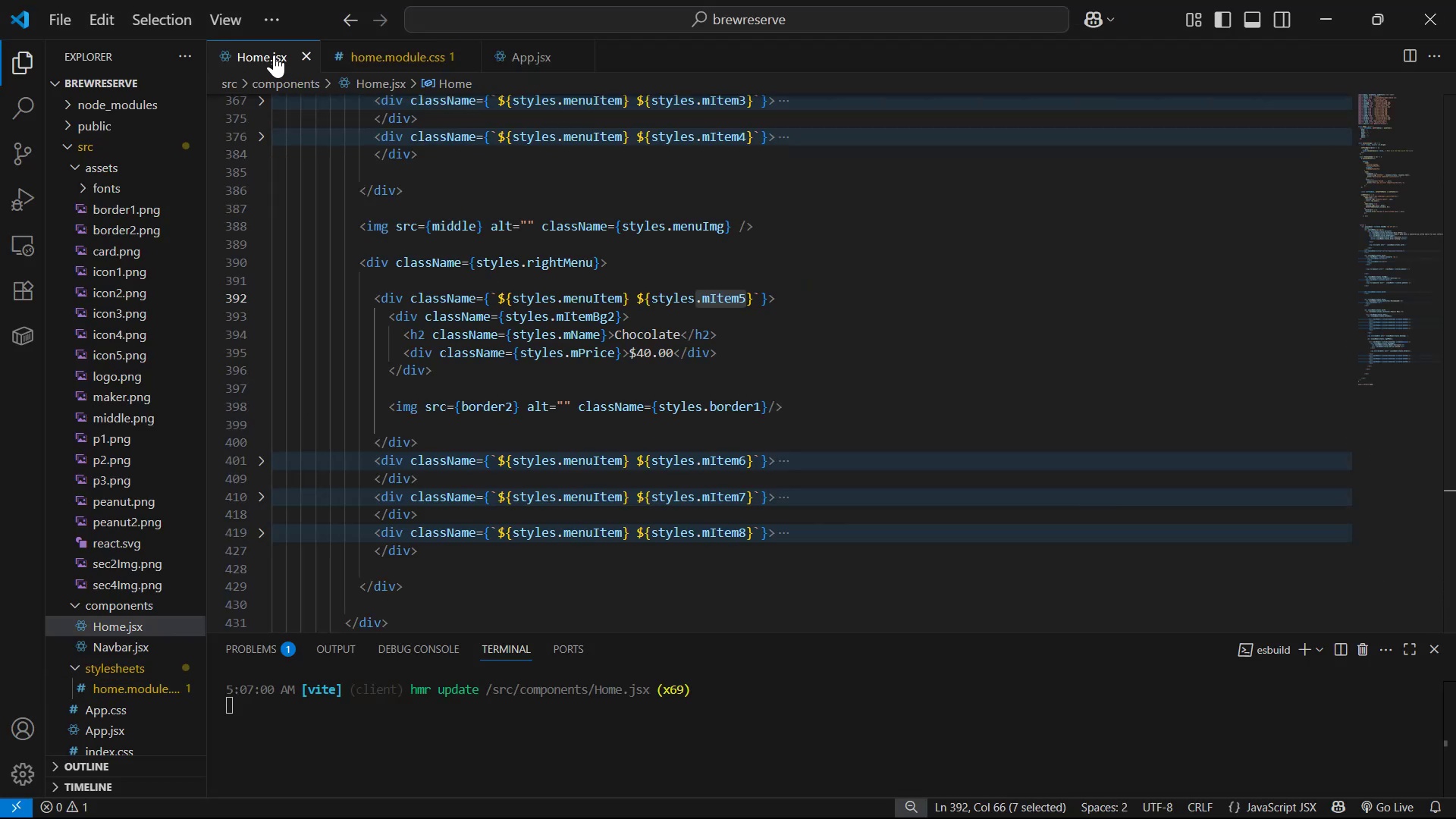 
scroll: coordinate [562, 309], scroll_direction: up, amount: 5.0
 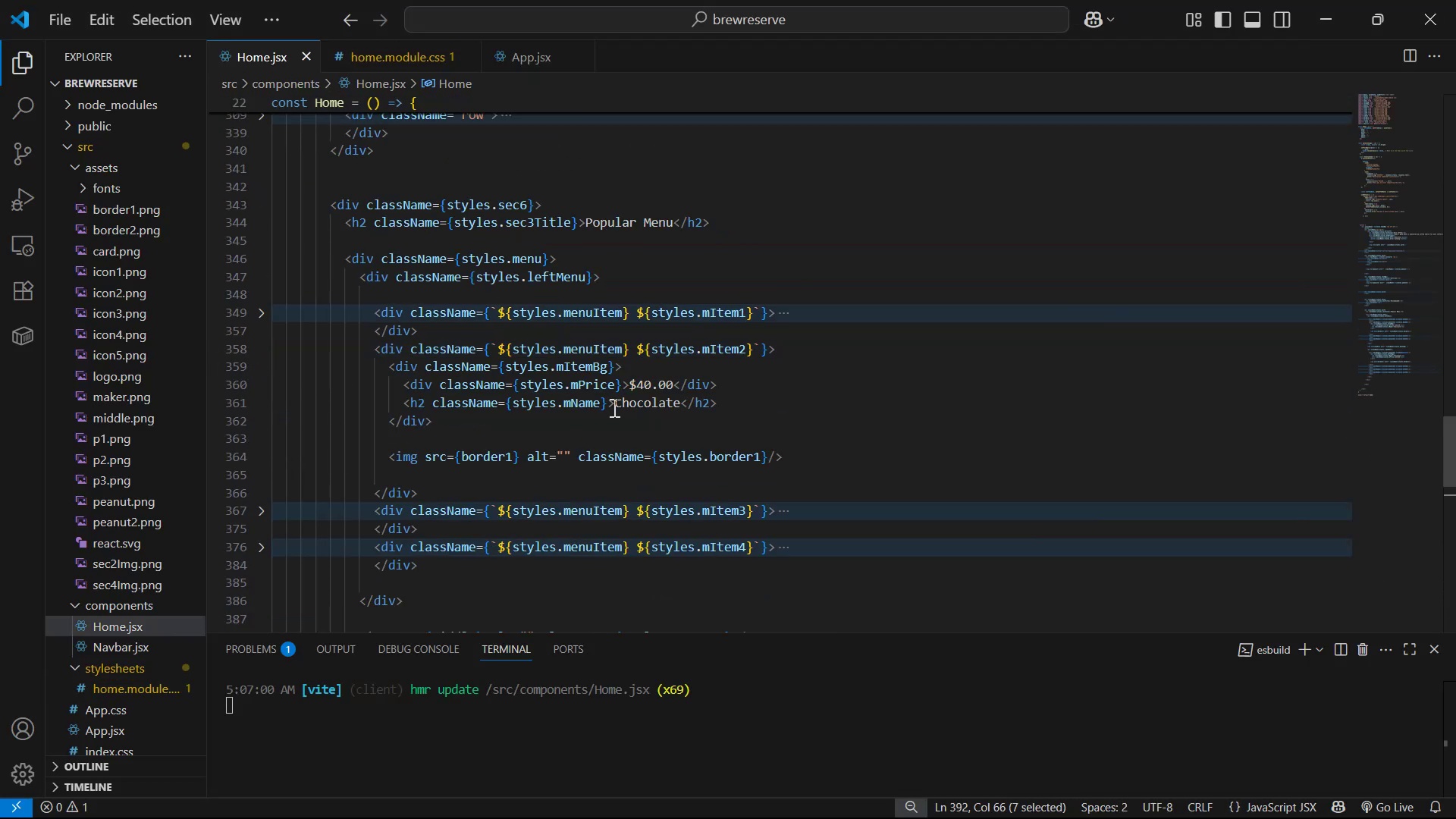 
key(Control+V)
 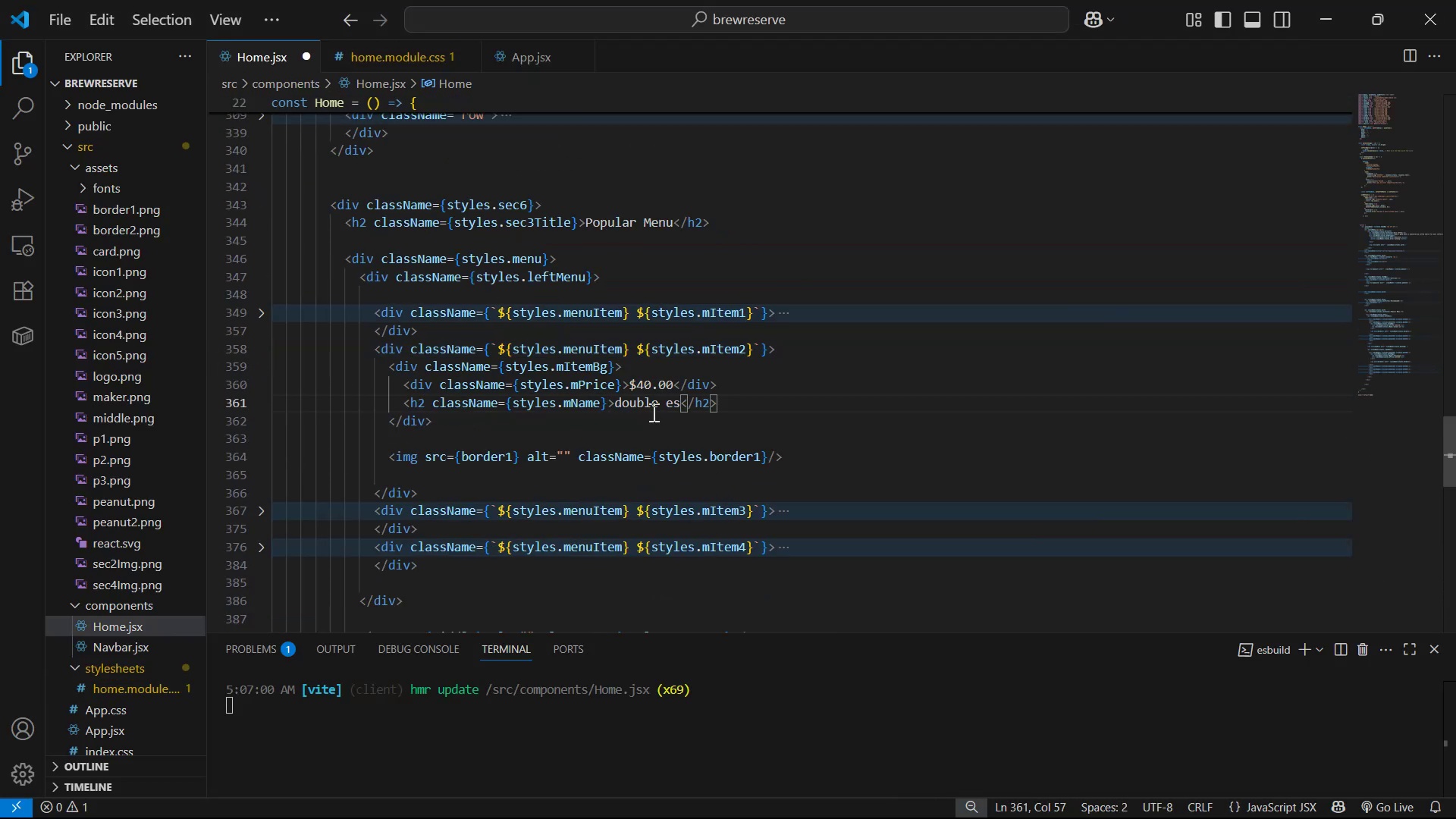 
left_click([648, 381])
 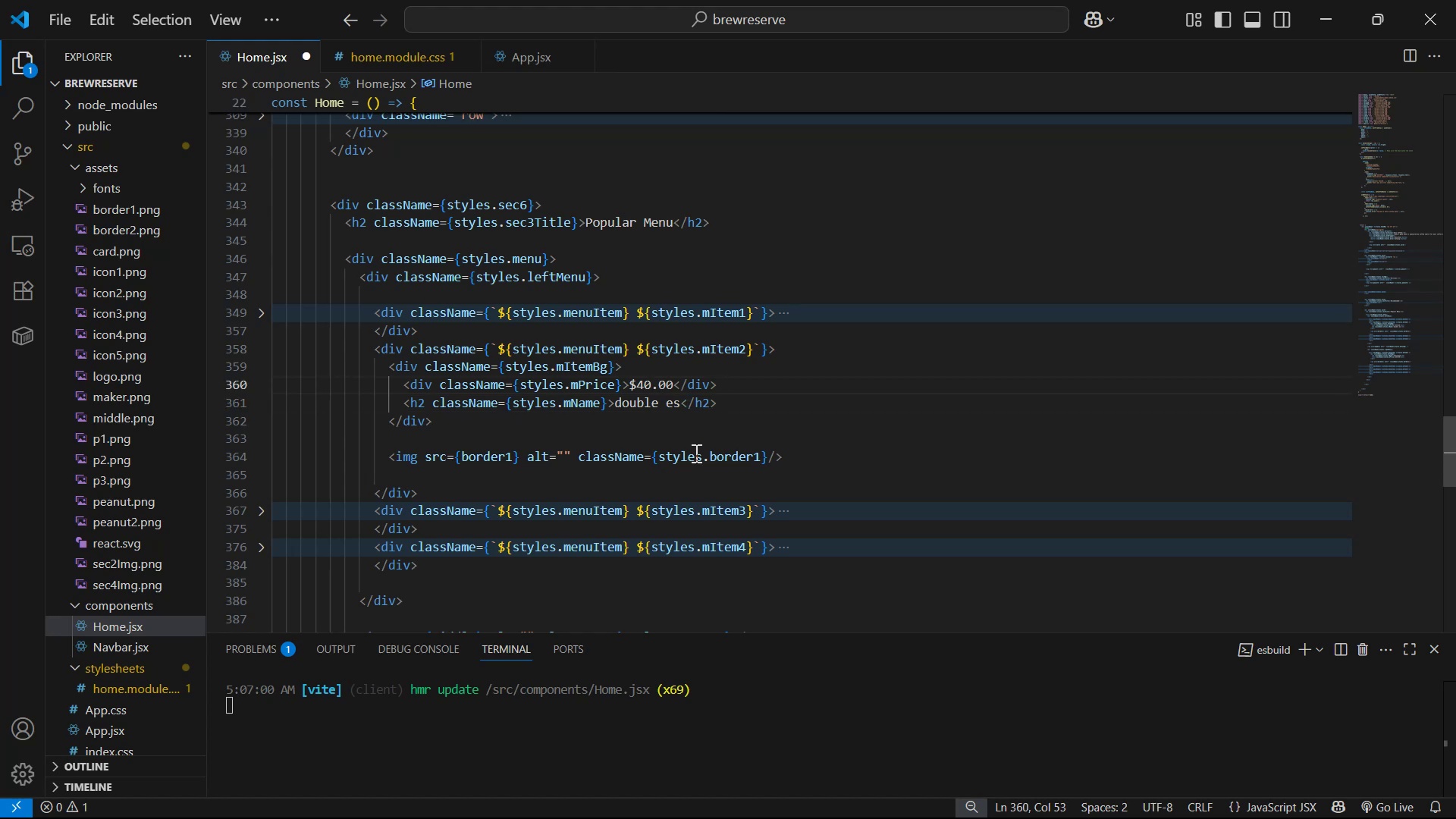 
key(Backspace)
key(Backspace)
type(25)
 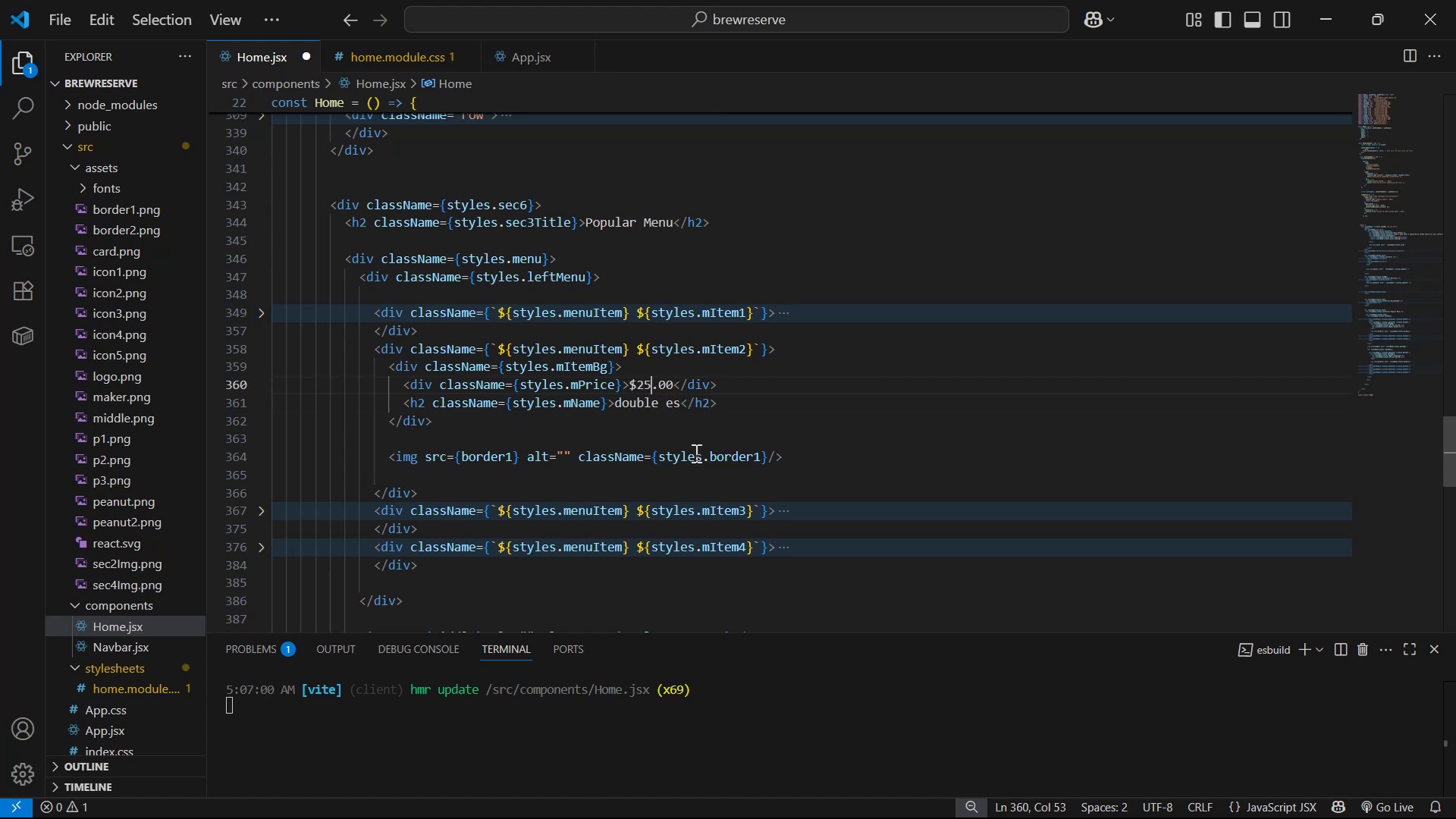 
key(Control+S)
 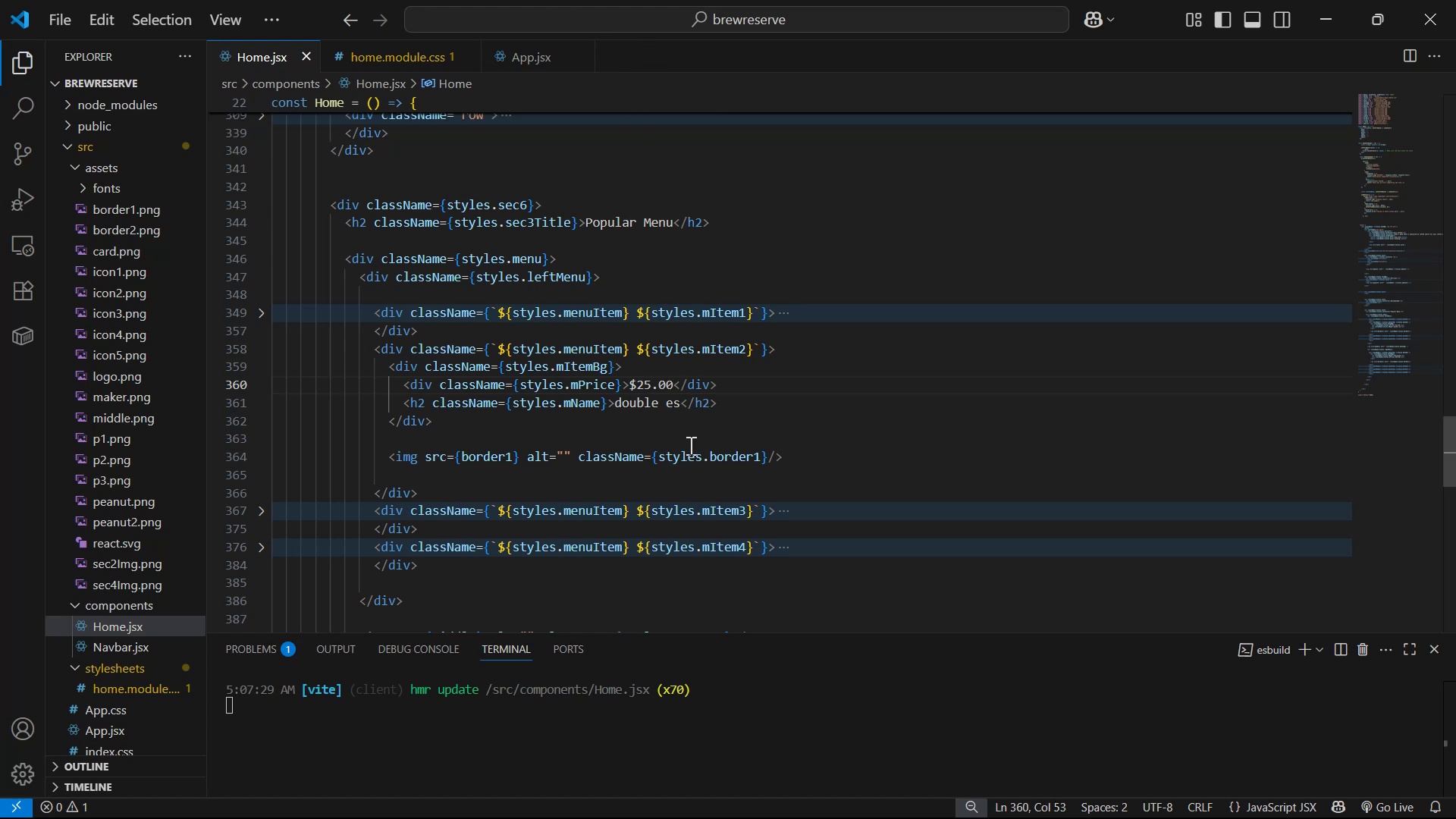 
wait(14.72)
 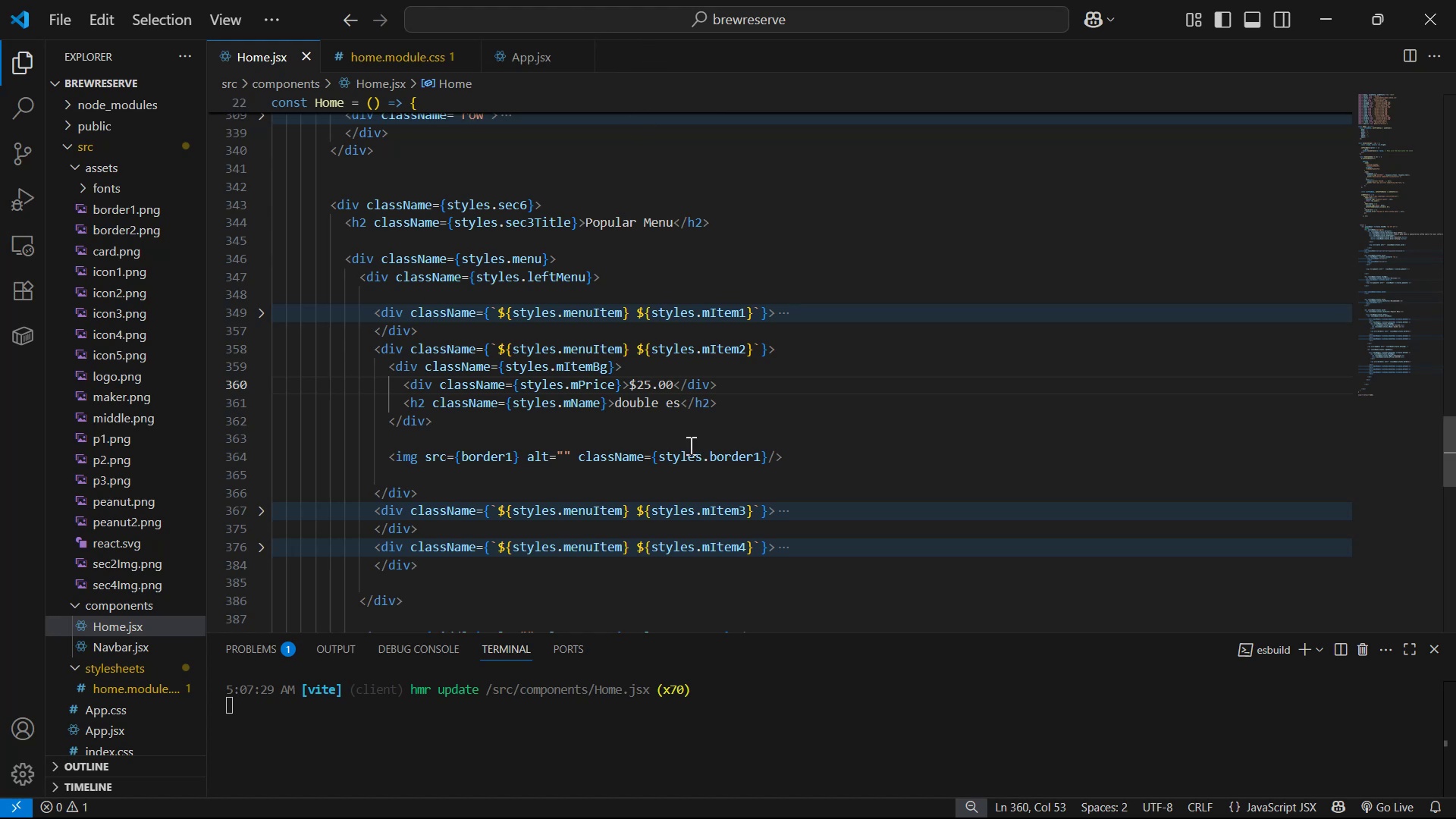 
key(Alt+AltLeft)
 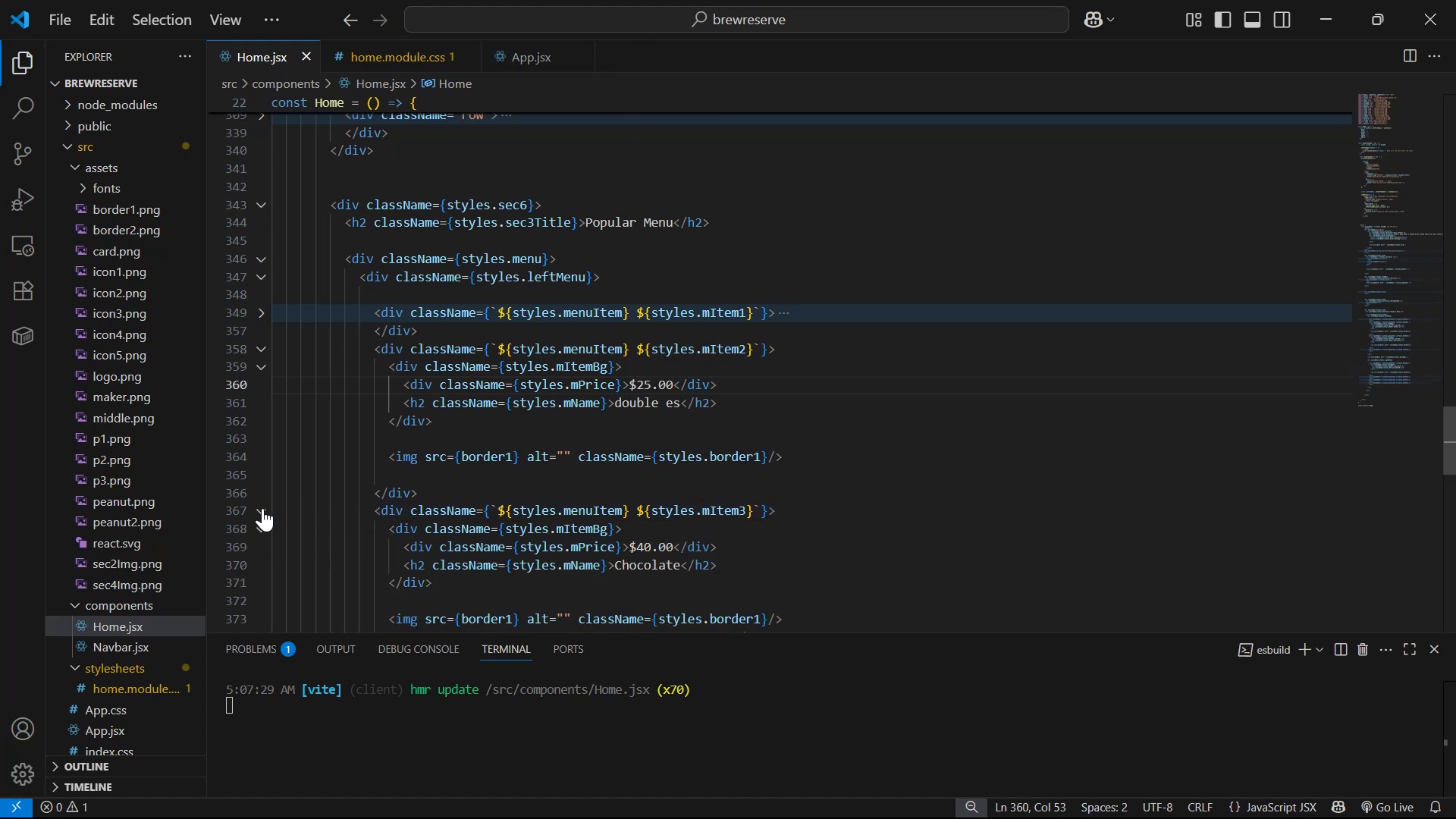 
key(Alt+Tab)
 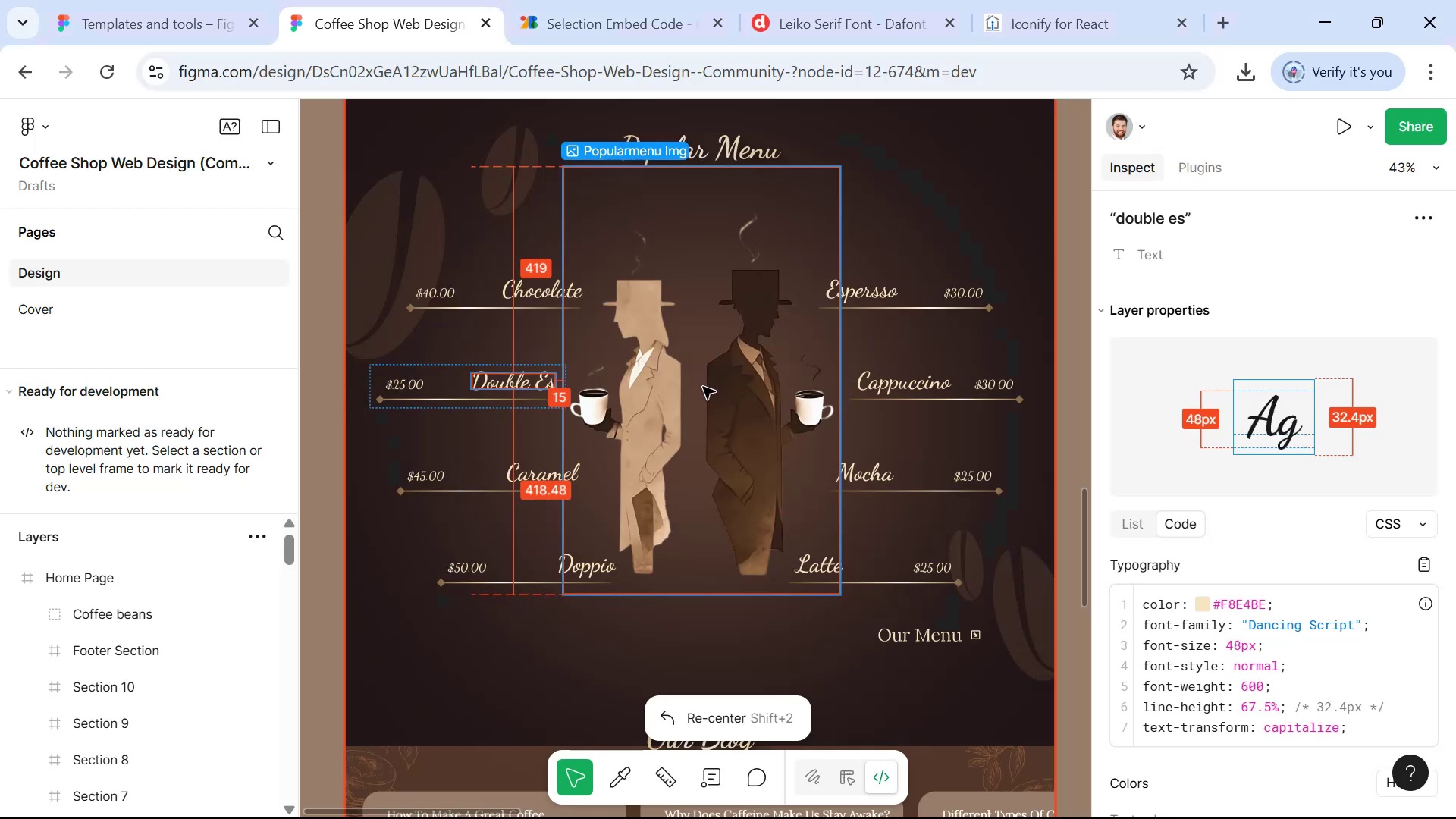 
key(Alt+AltLeft)
 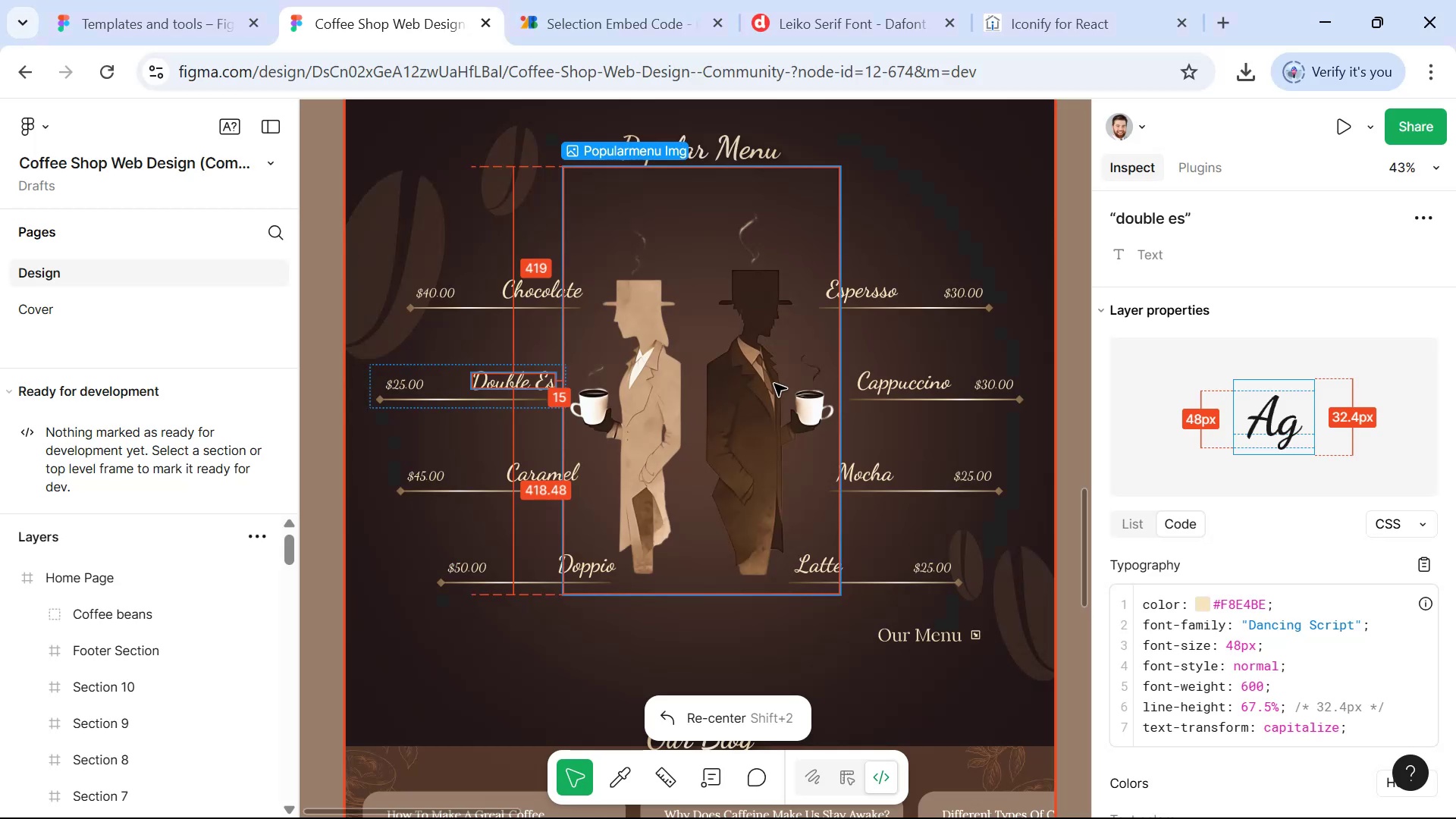 
key(Alt+Tab)
 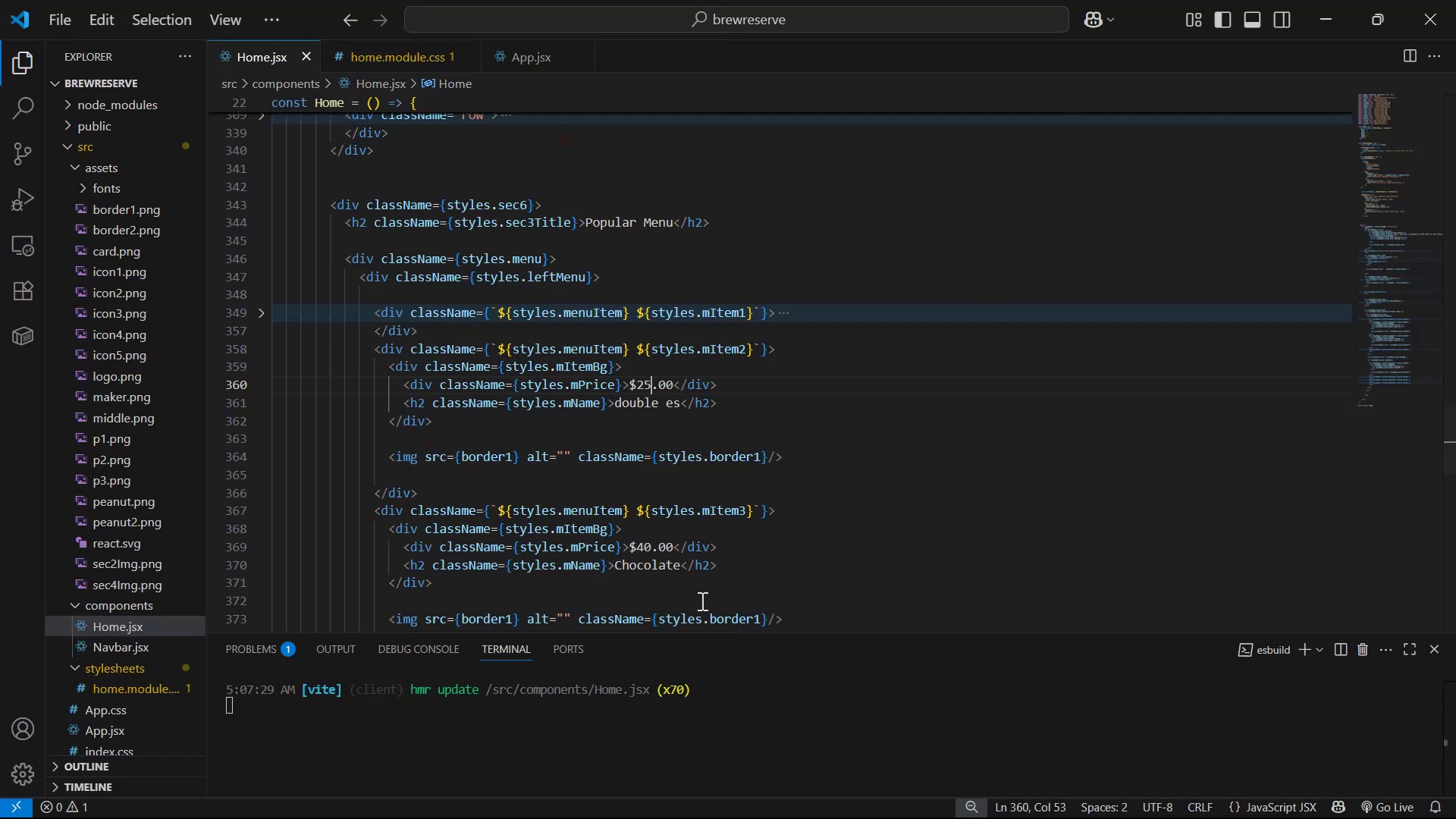 
scroll: coordinate [692, 579], scroll_direction: down, amount: 1.0
 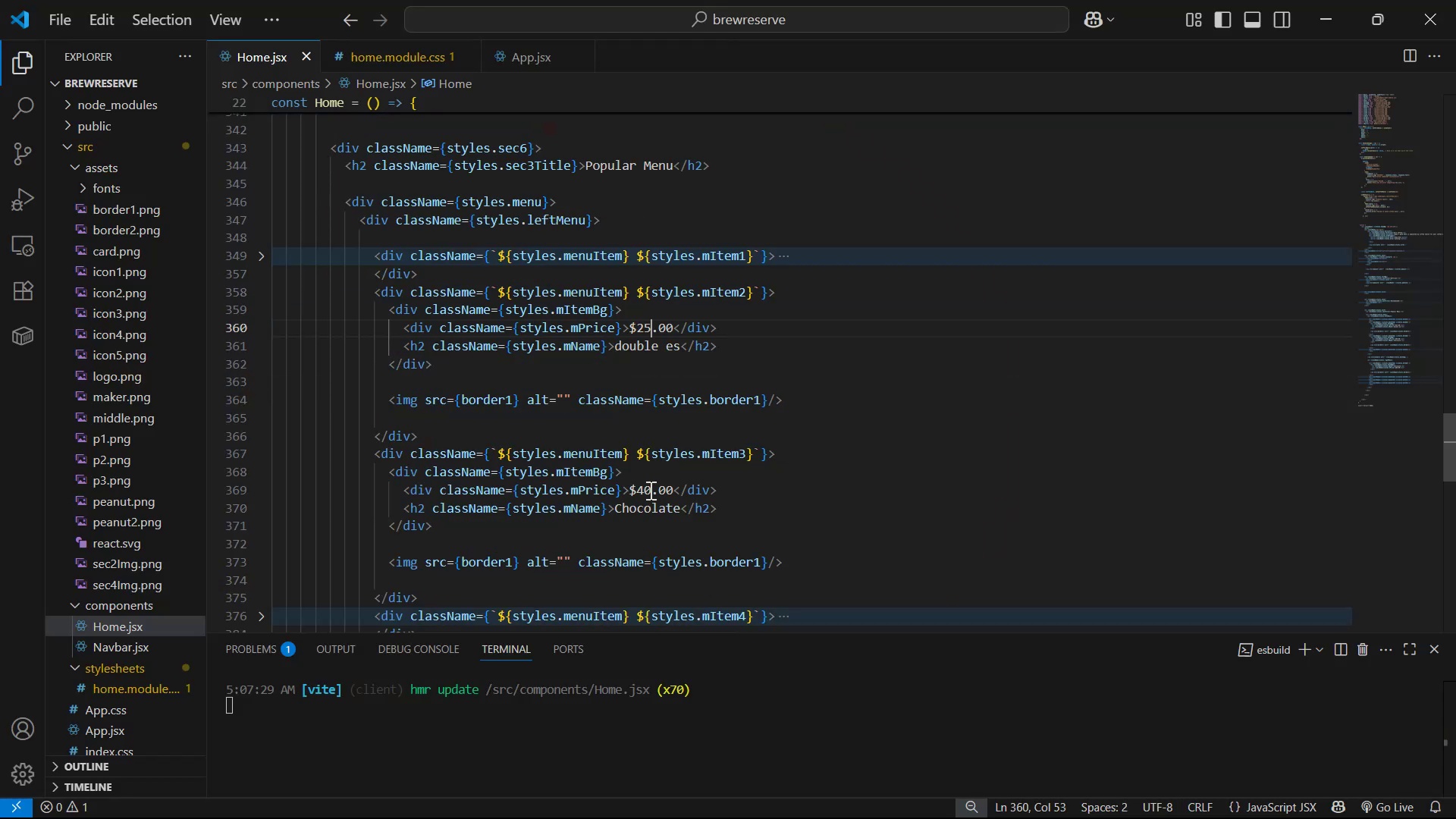 
left_click([654, 491])
 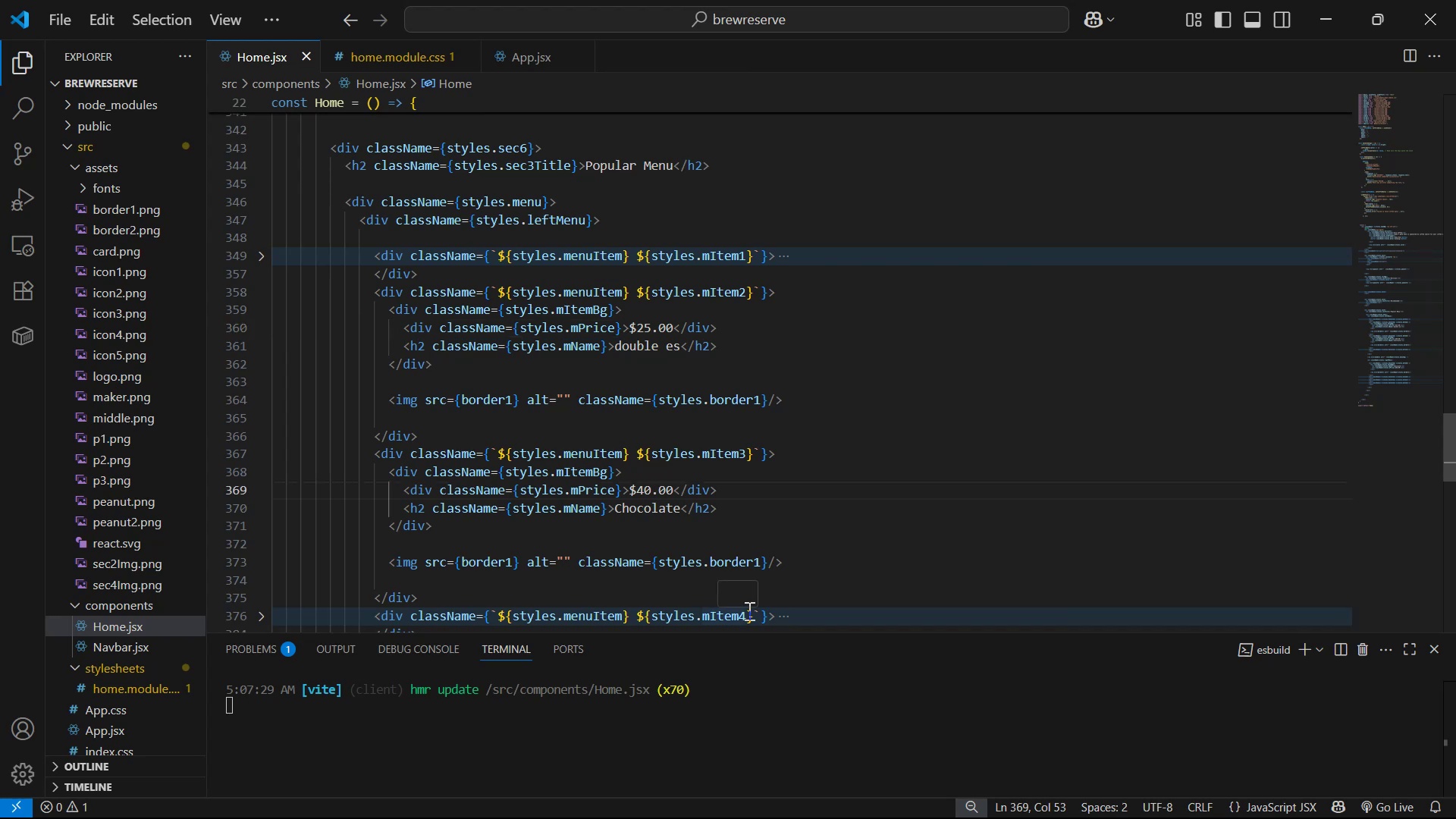 
key(Backspace)
 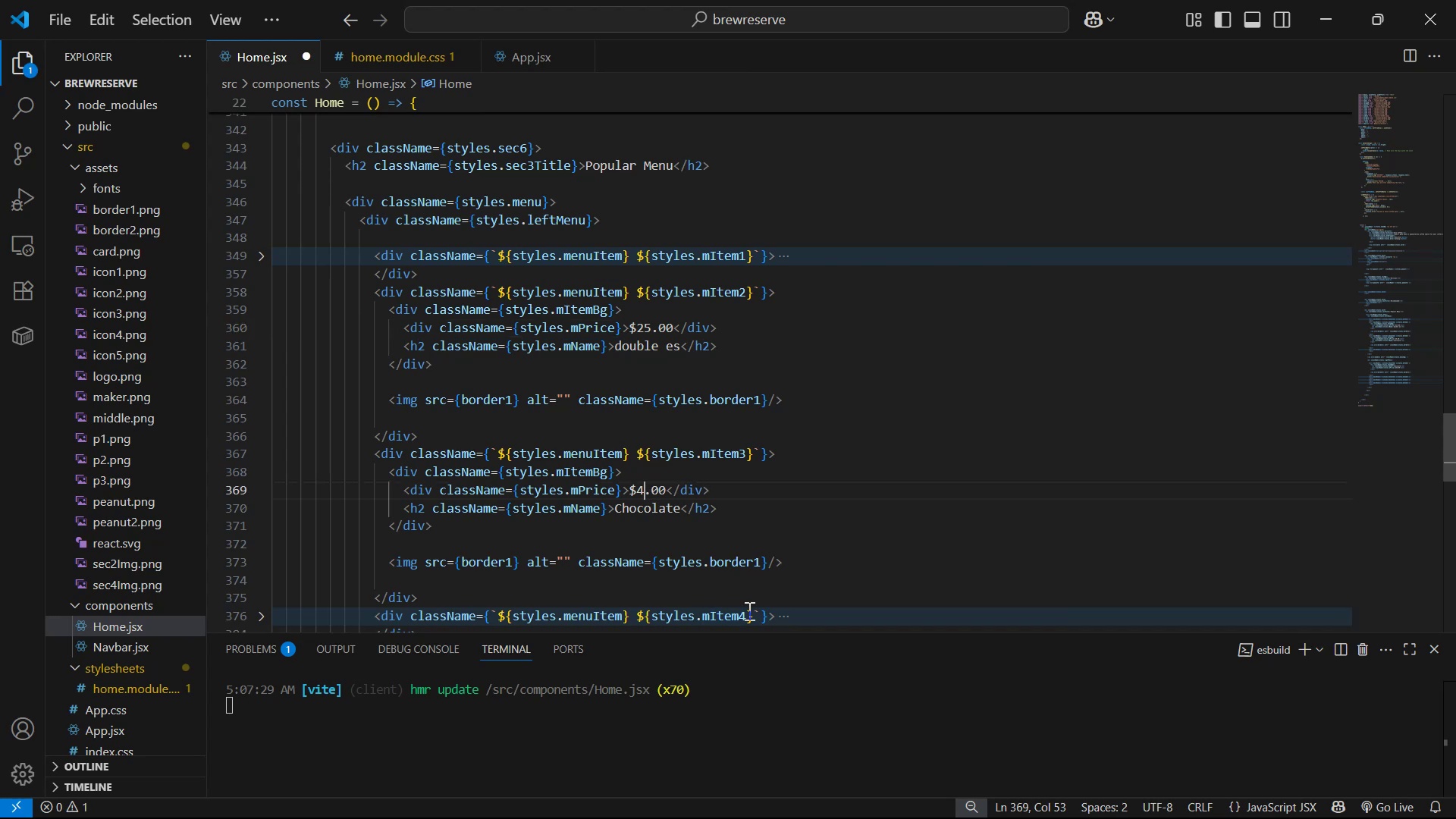 
key(5)
 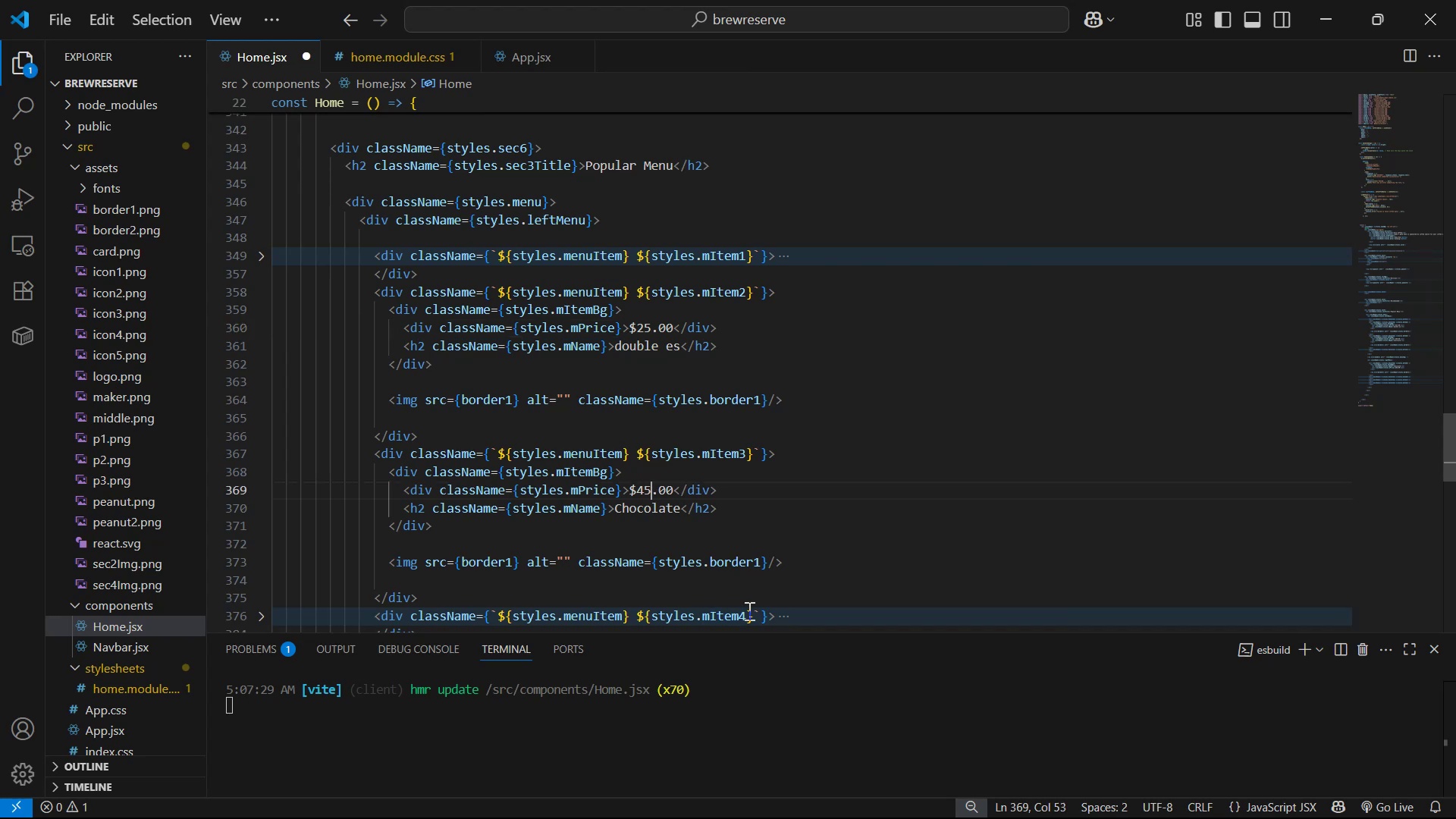 
key(Alt+AltLeft)
 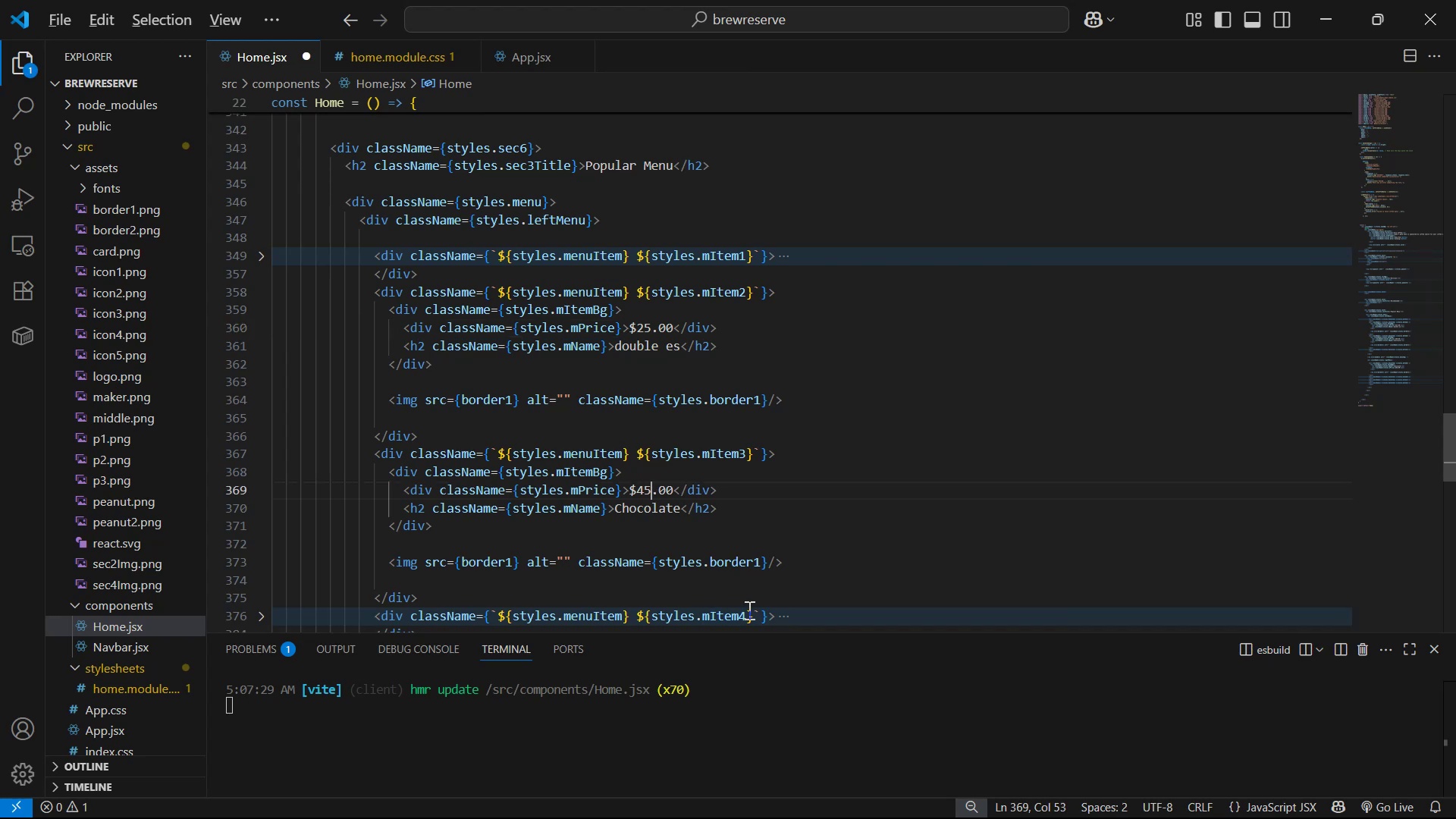 
key(Alt+Tab)
 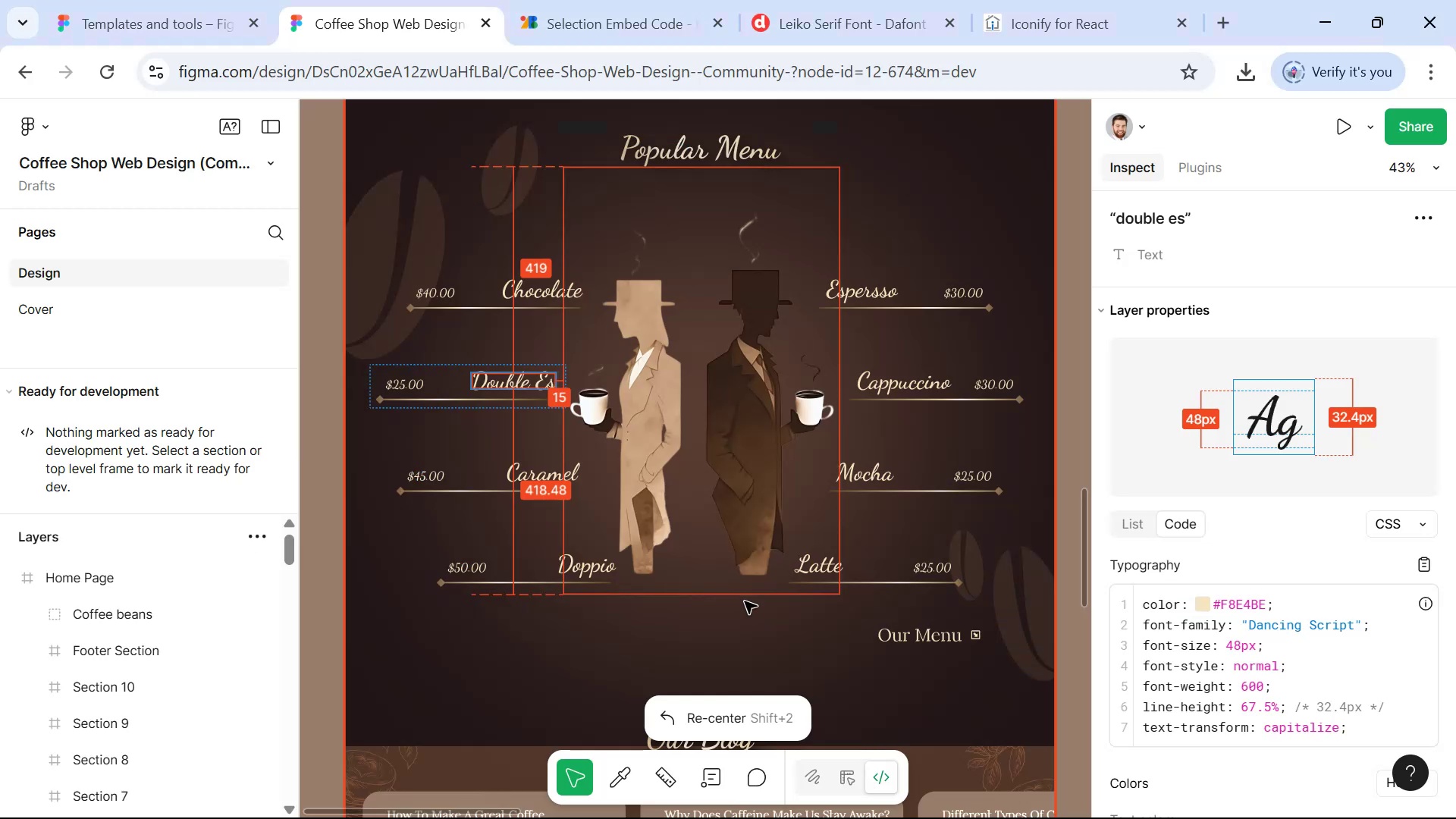 
left_click([561, 477])
 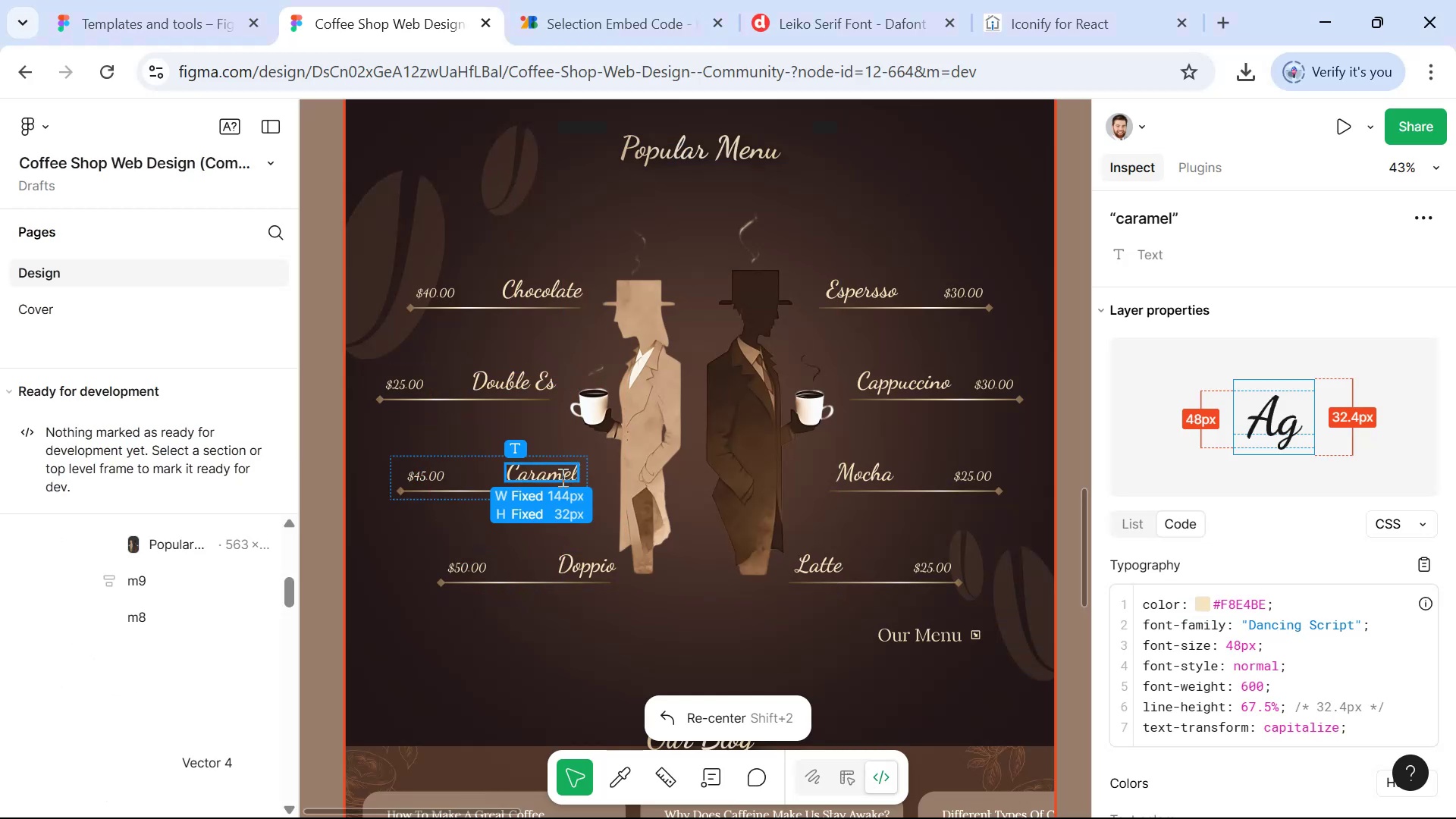 
key(Control+C)
 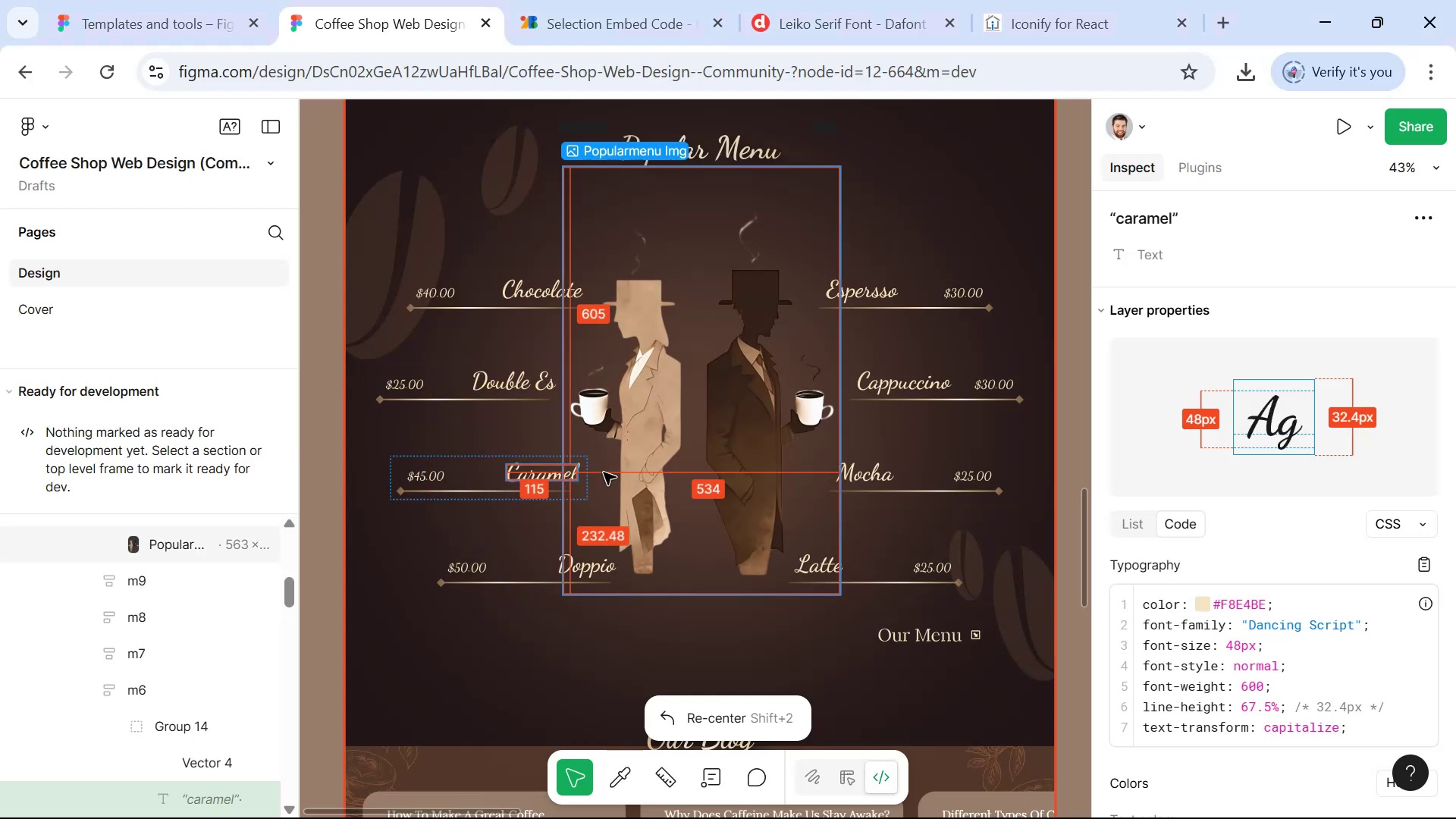 
key(Alt+AltLeft)
 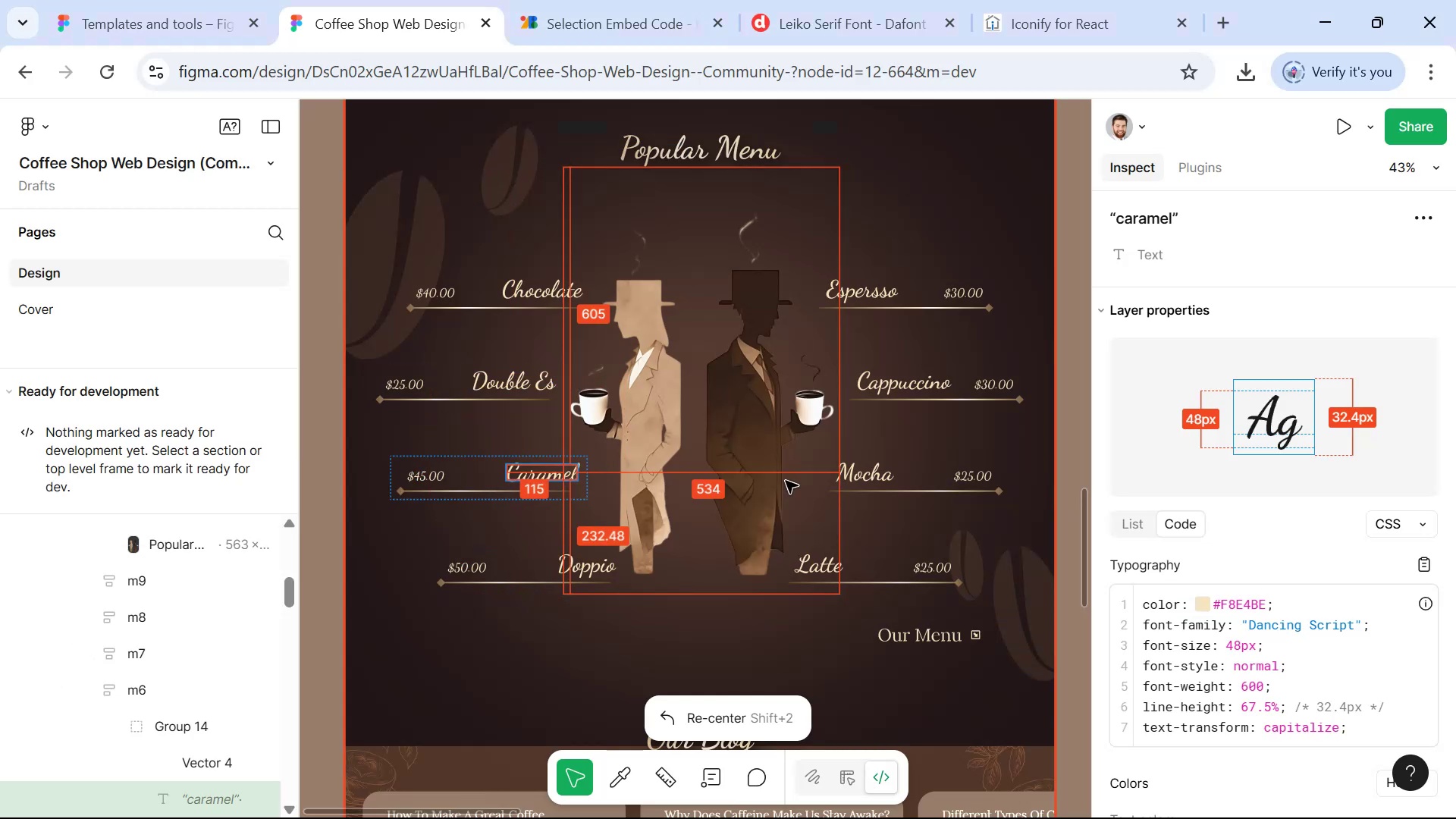 
key(Alt+Tab)
 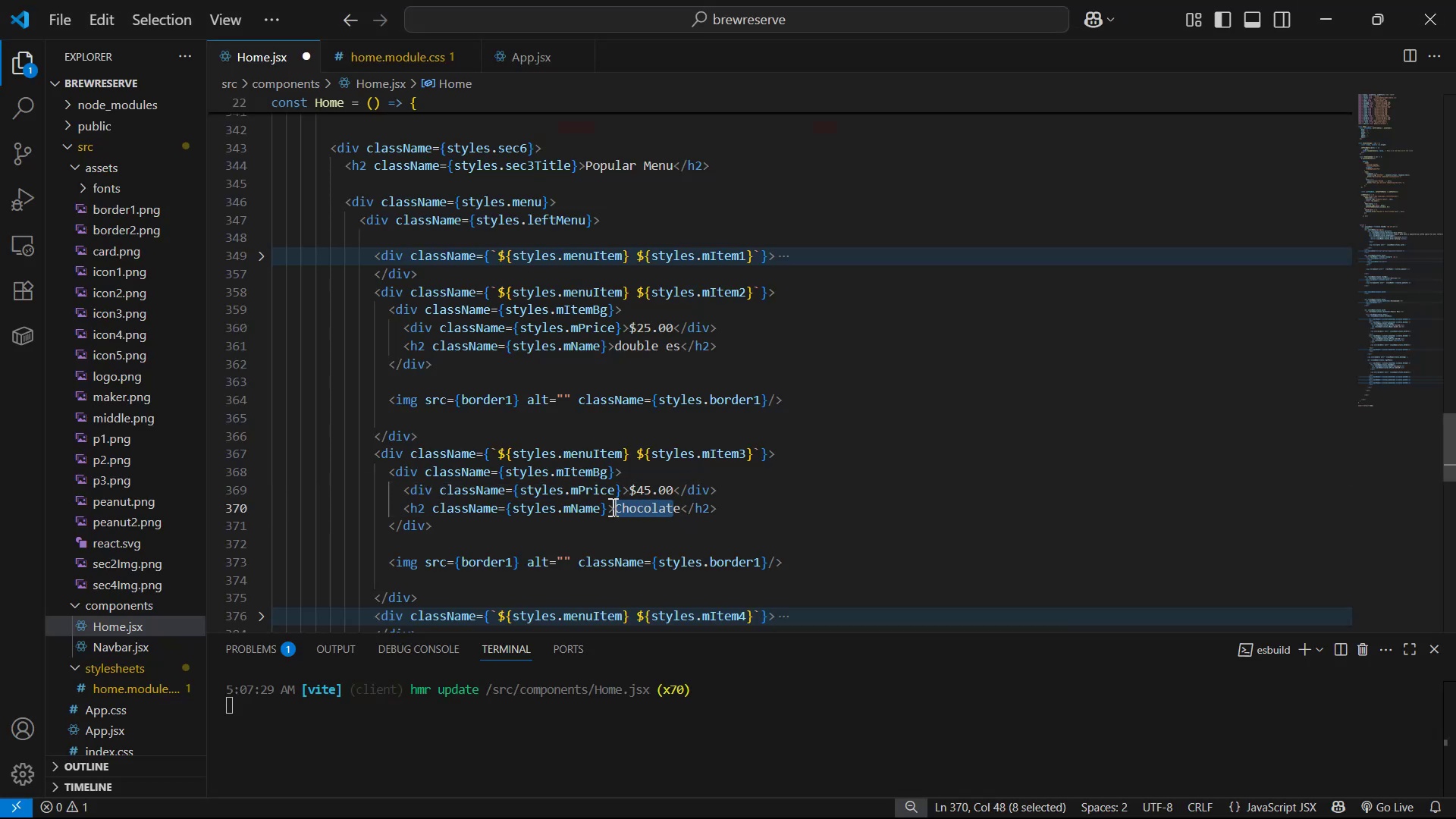 
key(Backspace)
 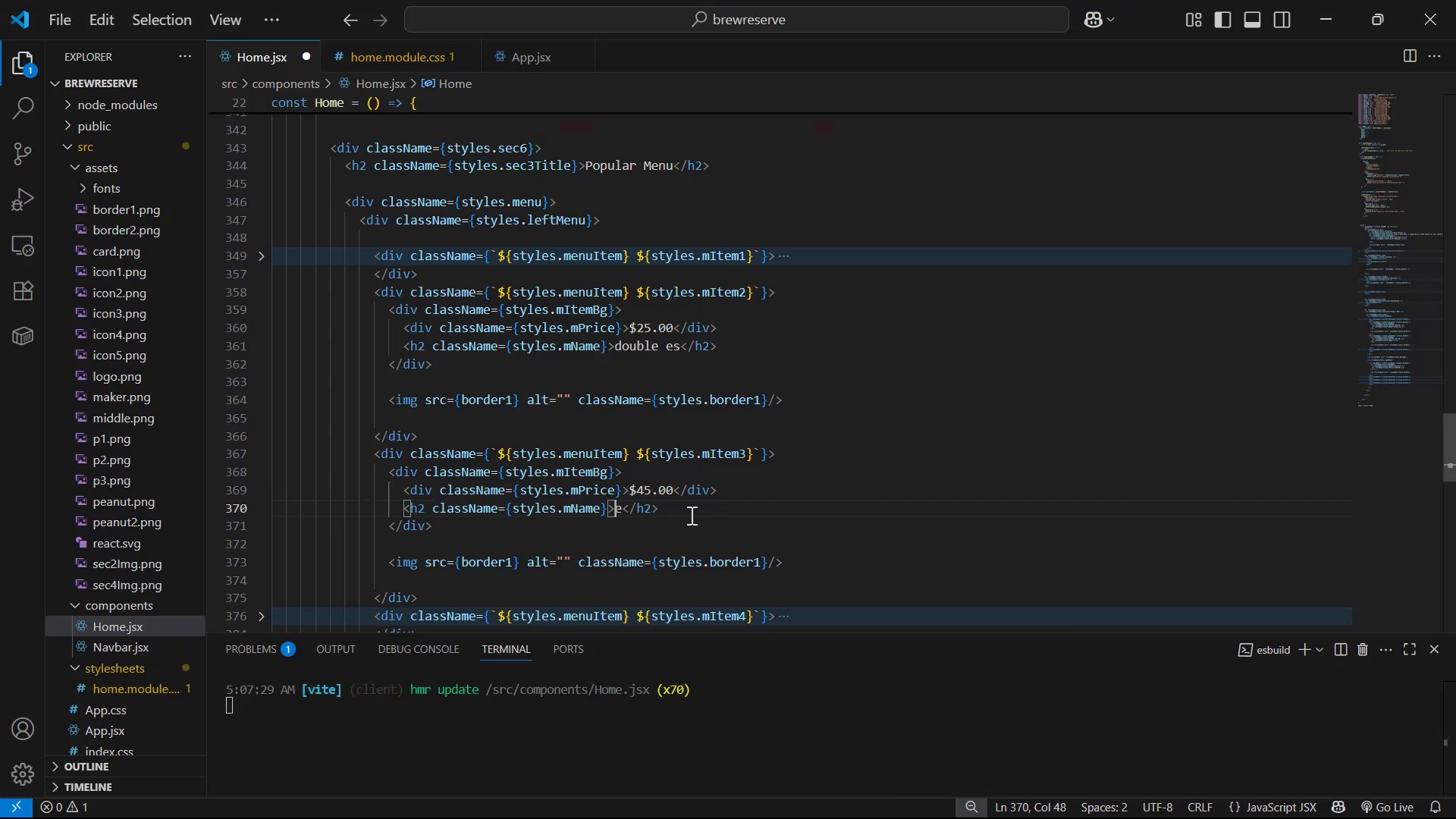 
key(Control+ControlLeft)
 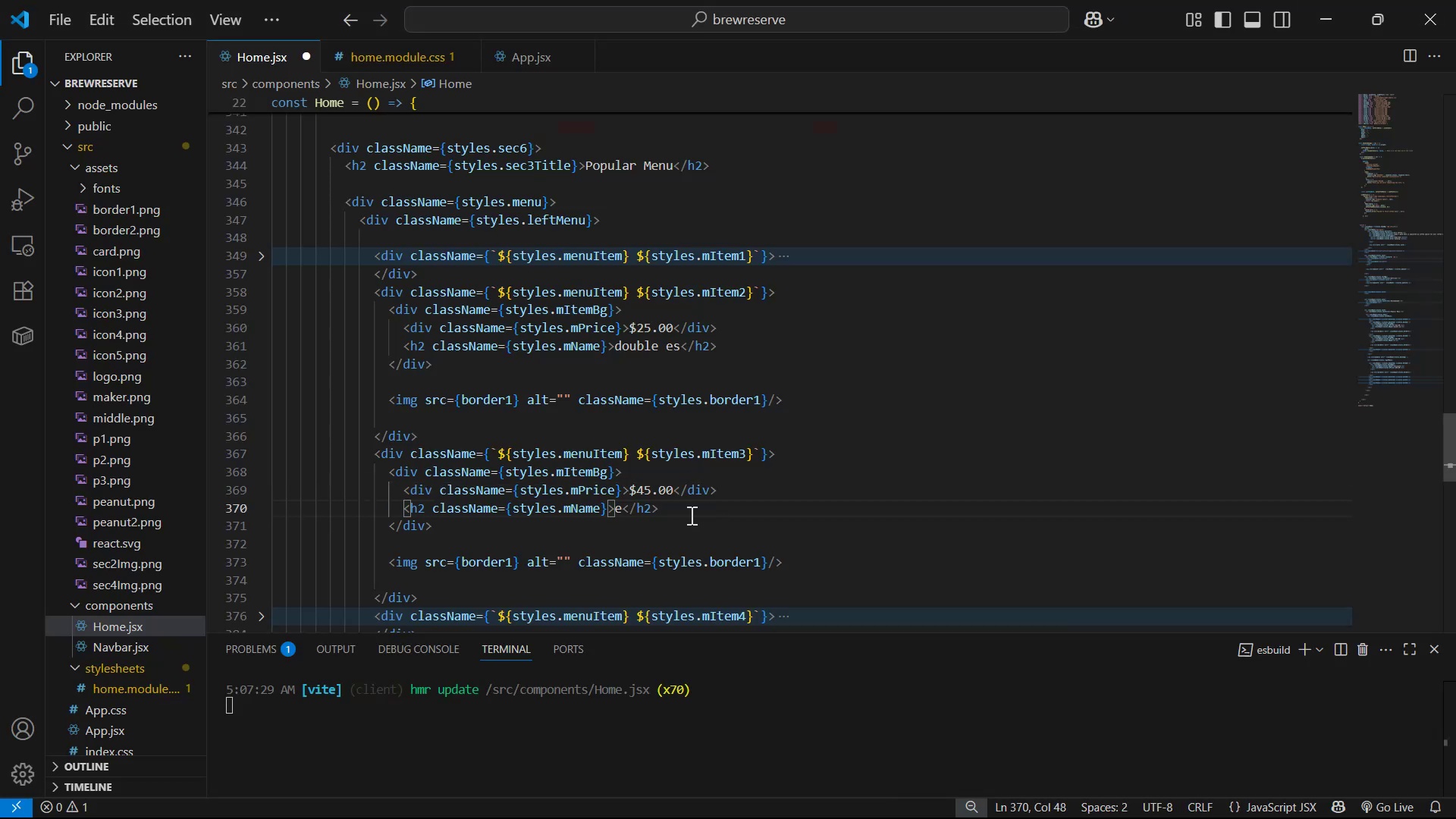 
key(Control+Delete)
 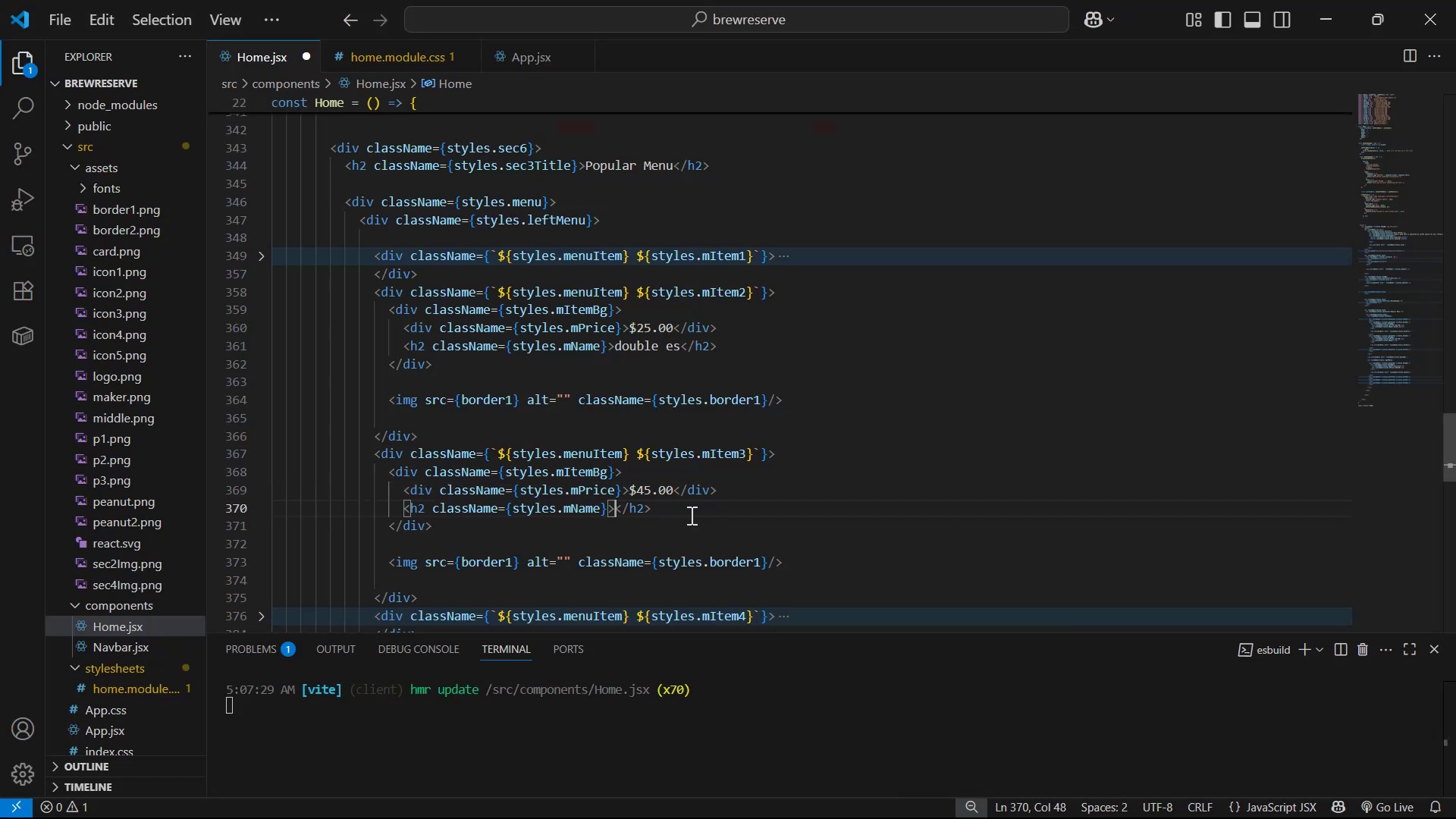 
key(Control+V)
 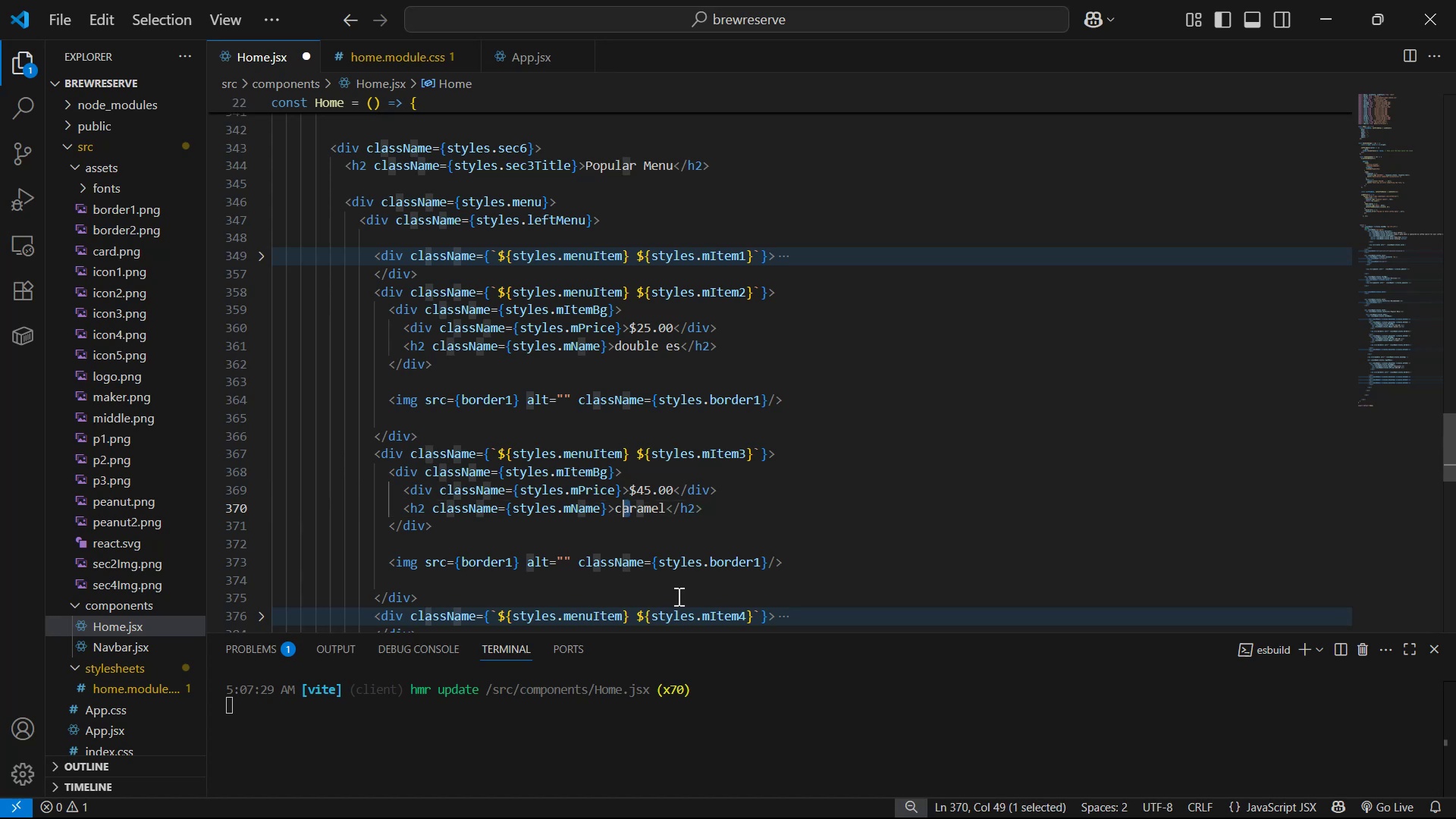 
key(ArrowLeft)
 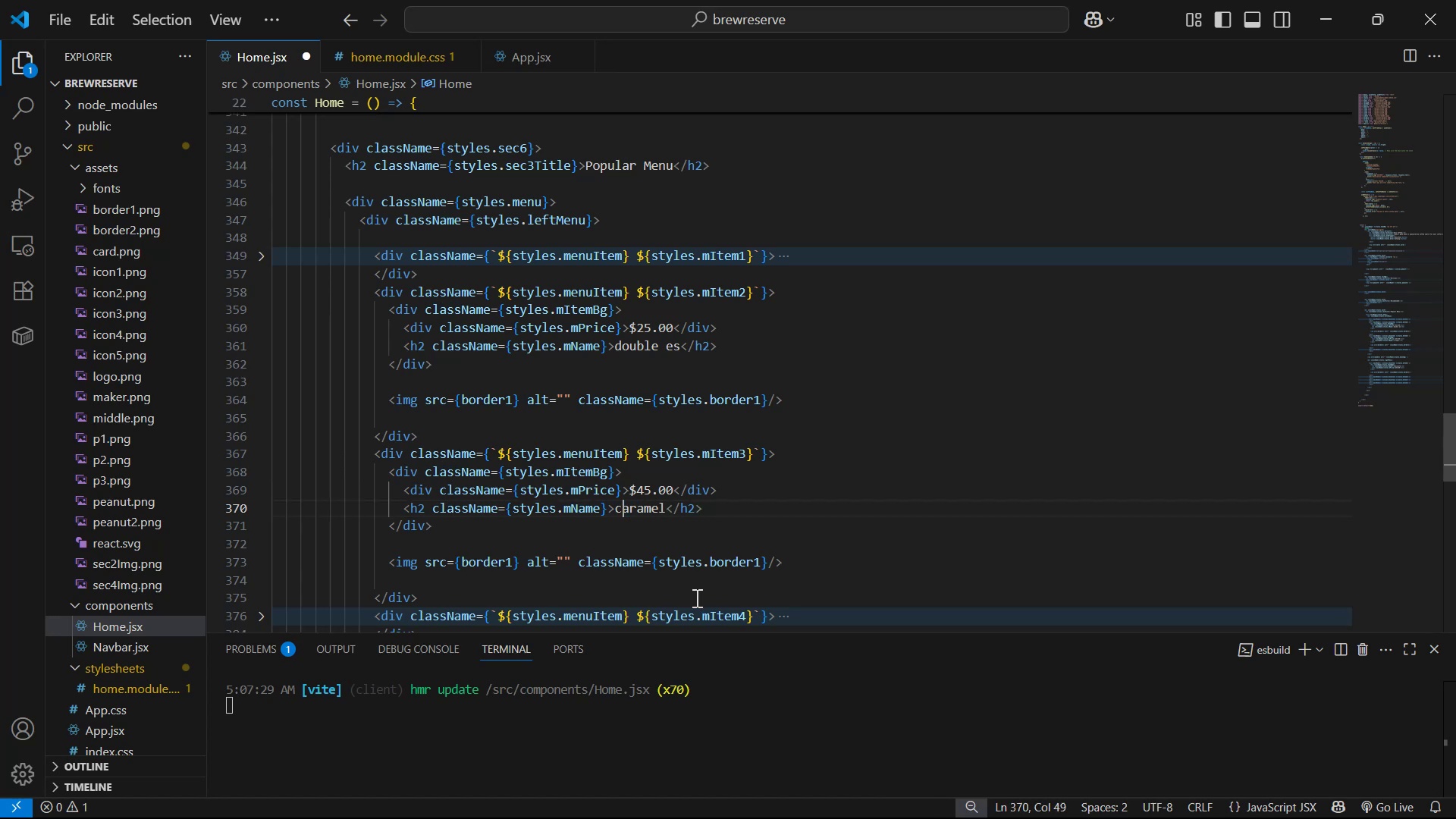 
key(Backspace)
 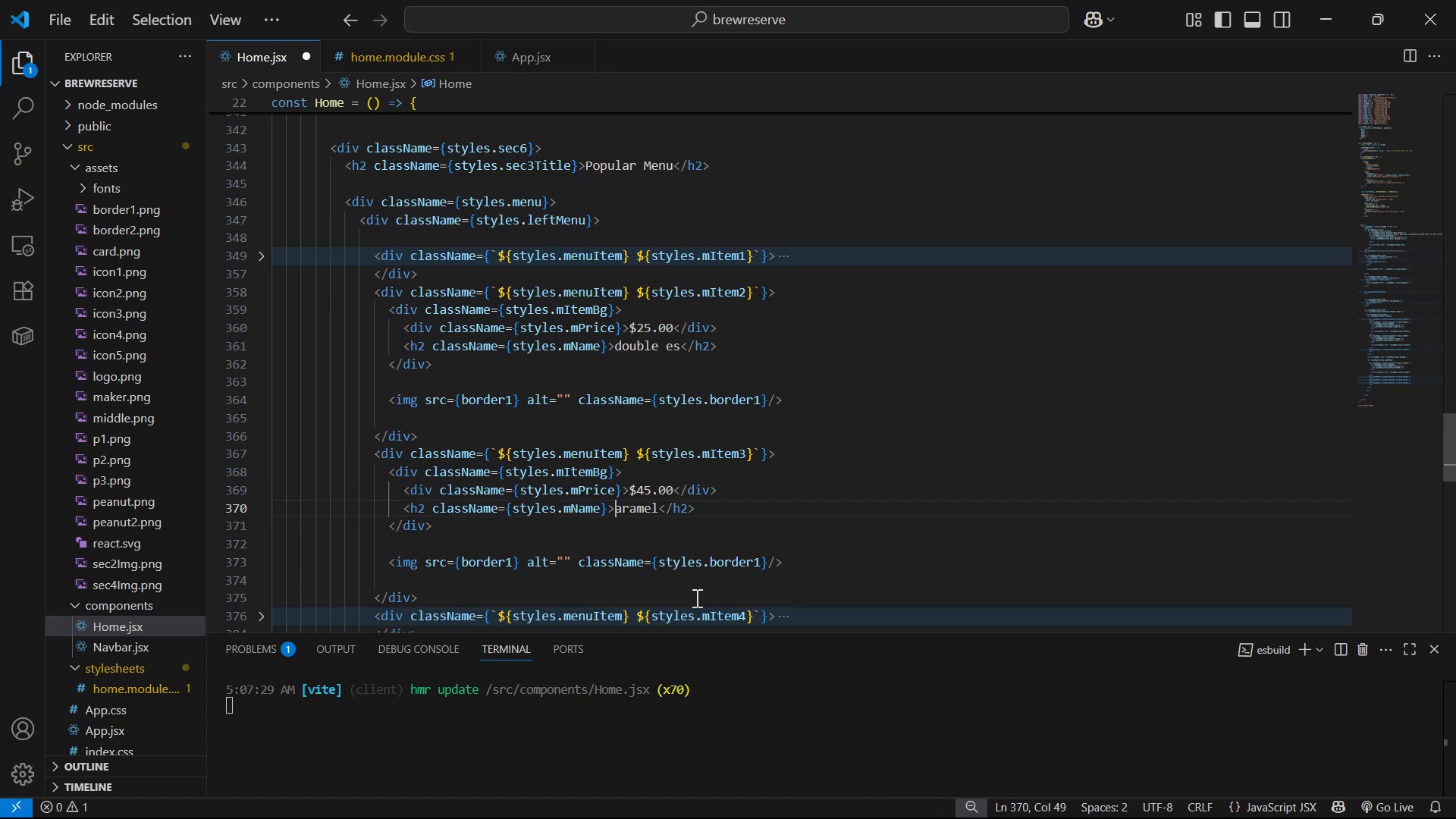 
key(Shift+C)
 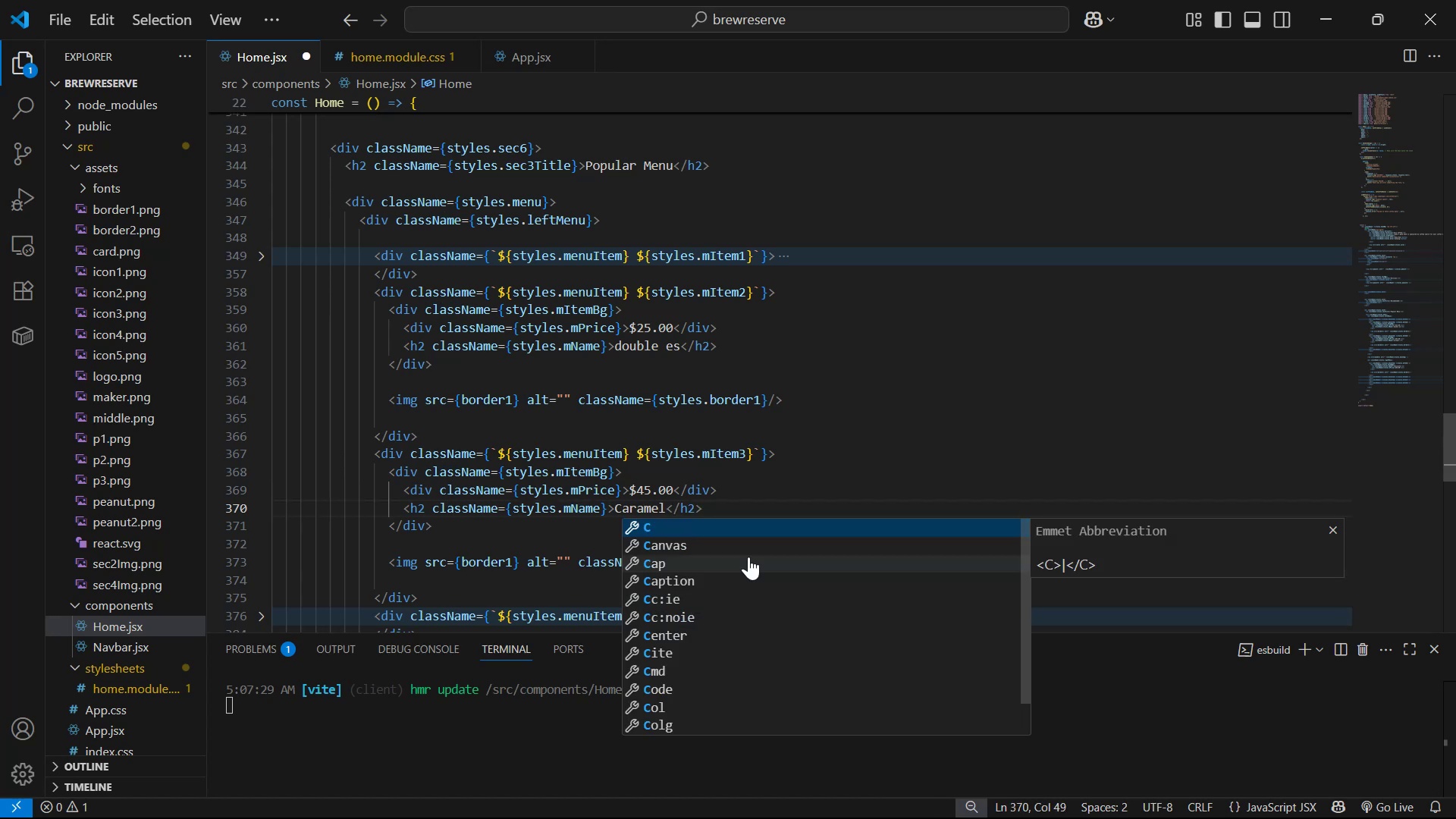 
key(Control+S)
 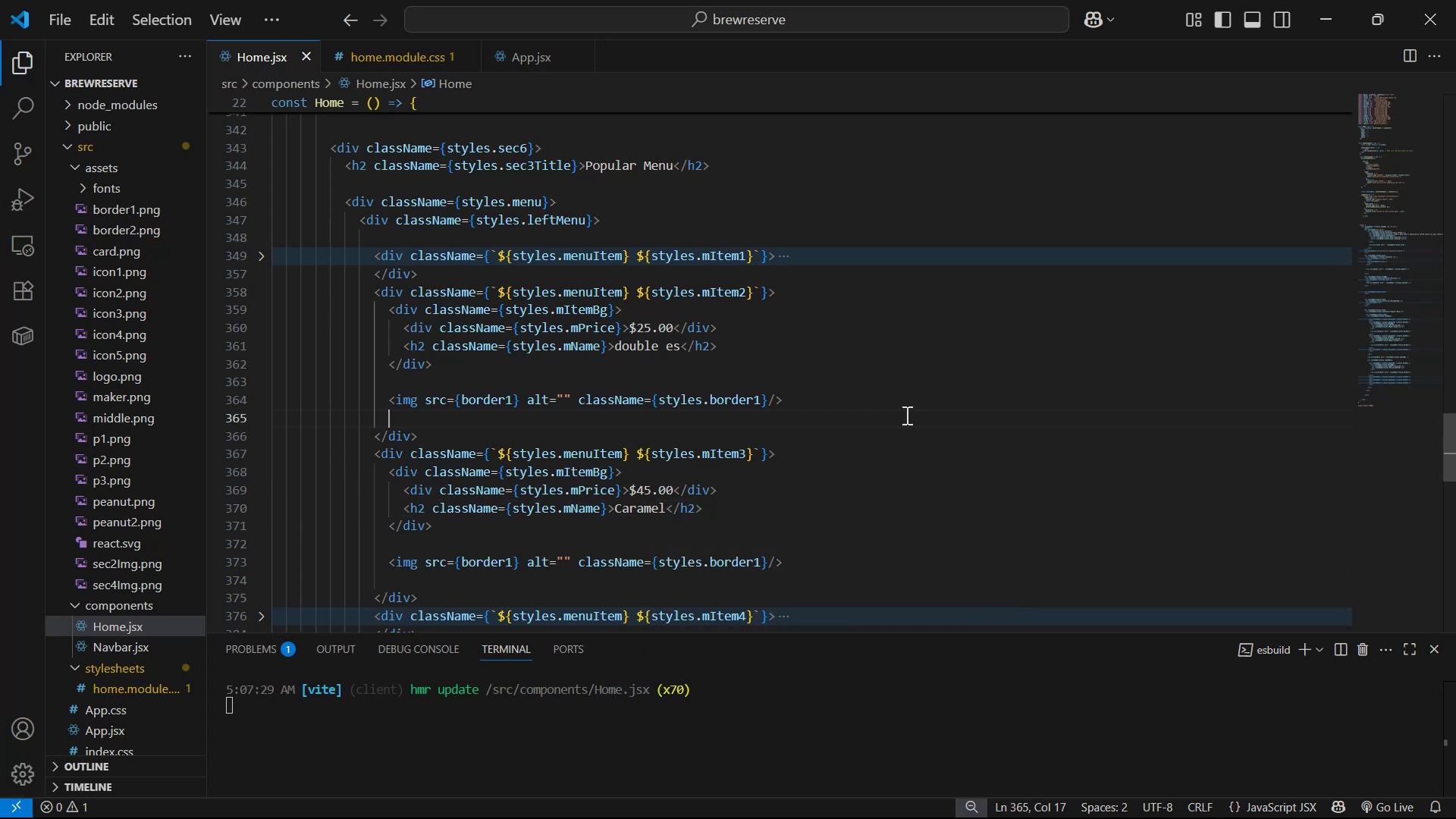 
key(Alt+Tab)
 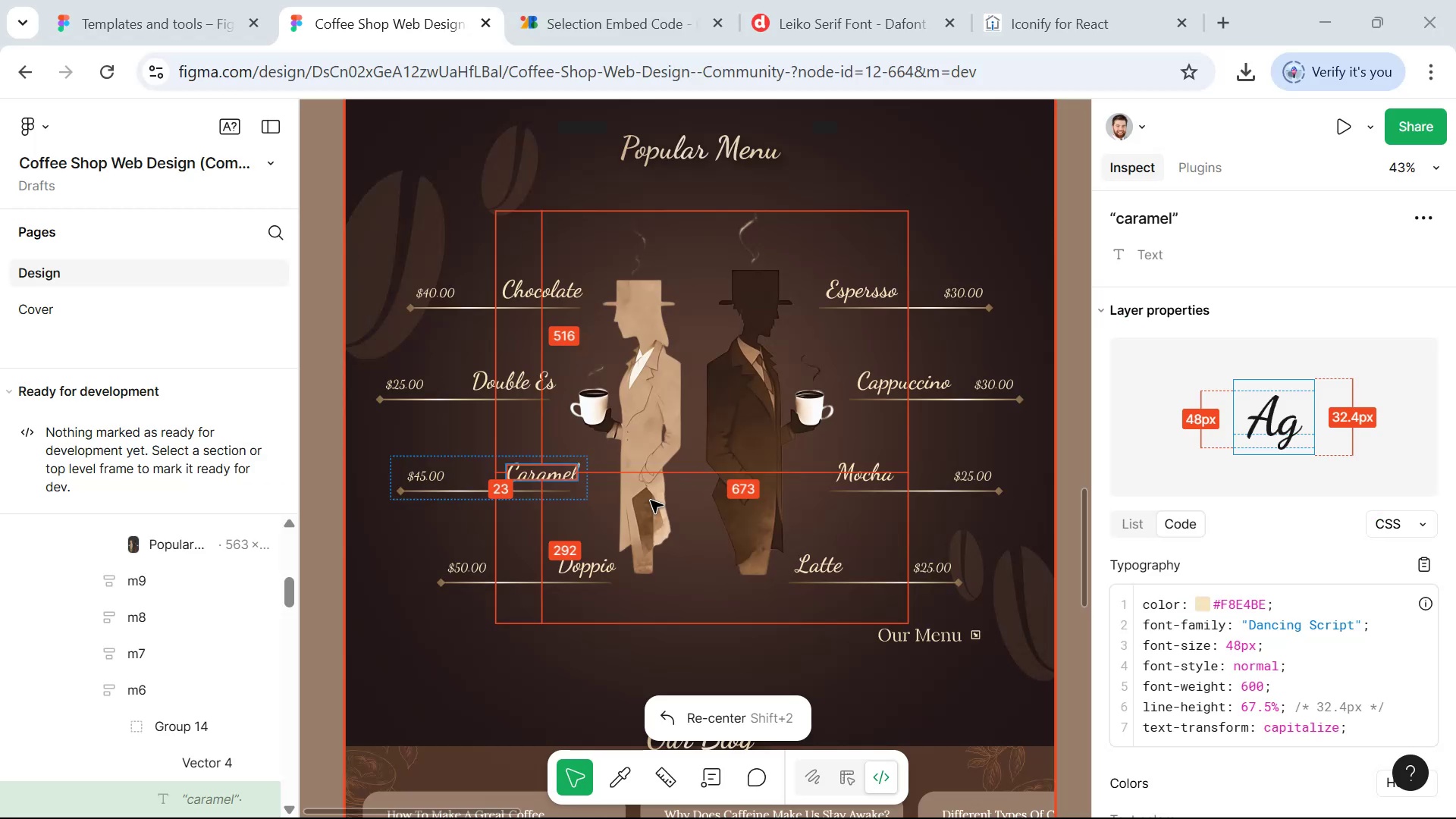 
left_click([590, 568])
 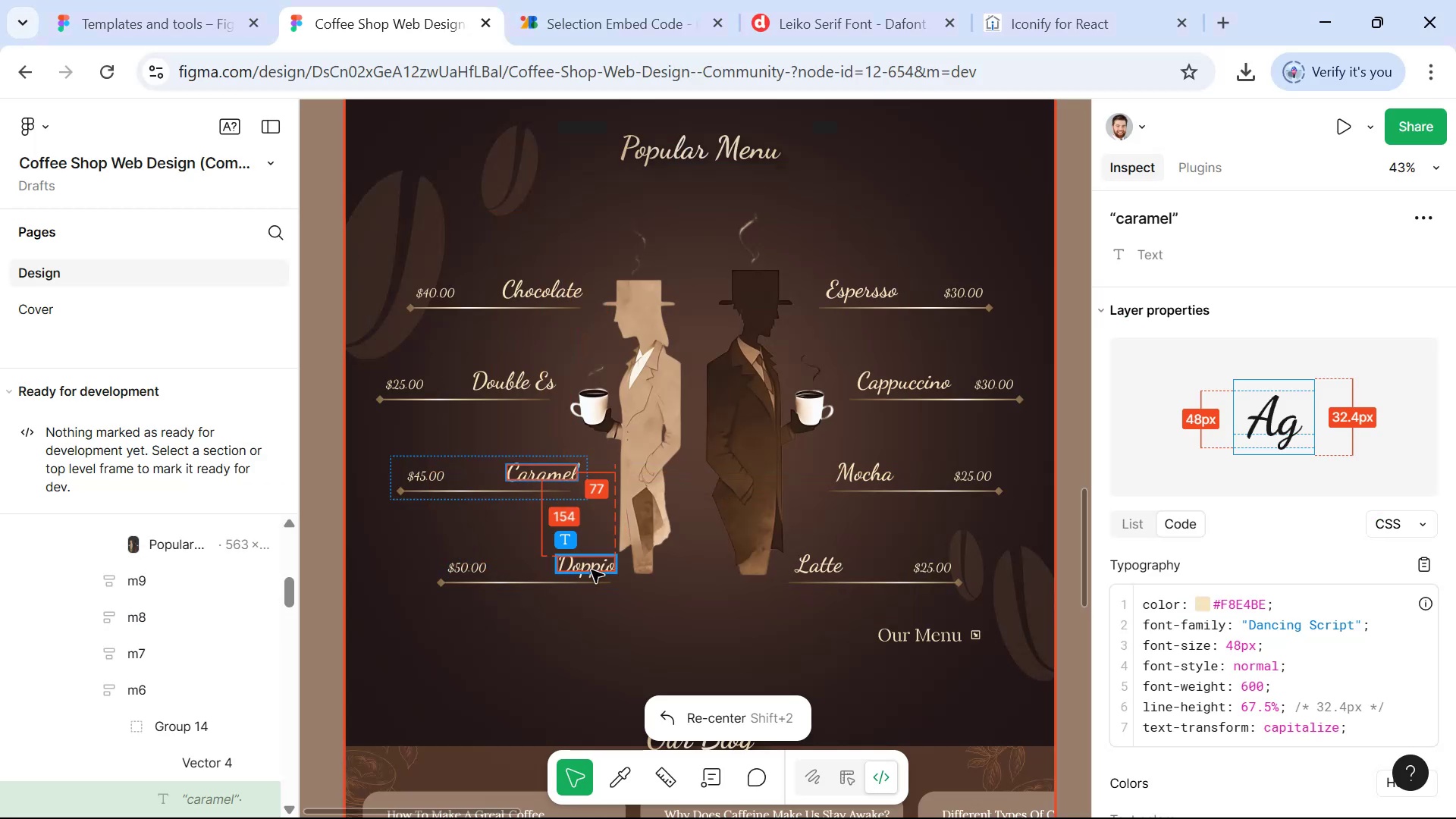 
key(Control+C)
 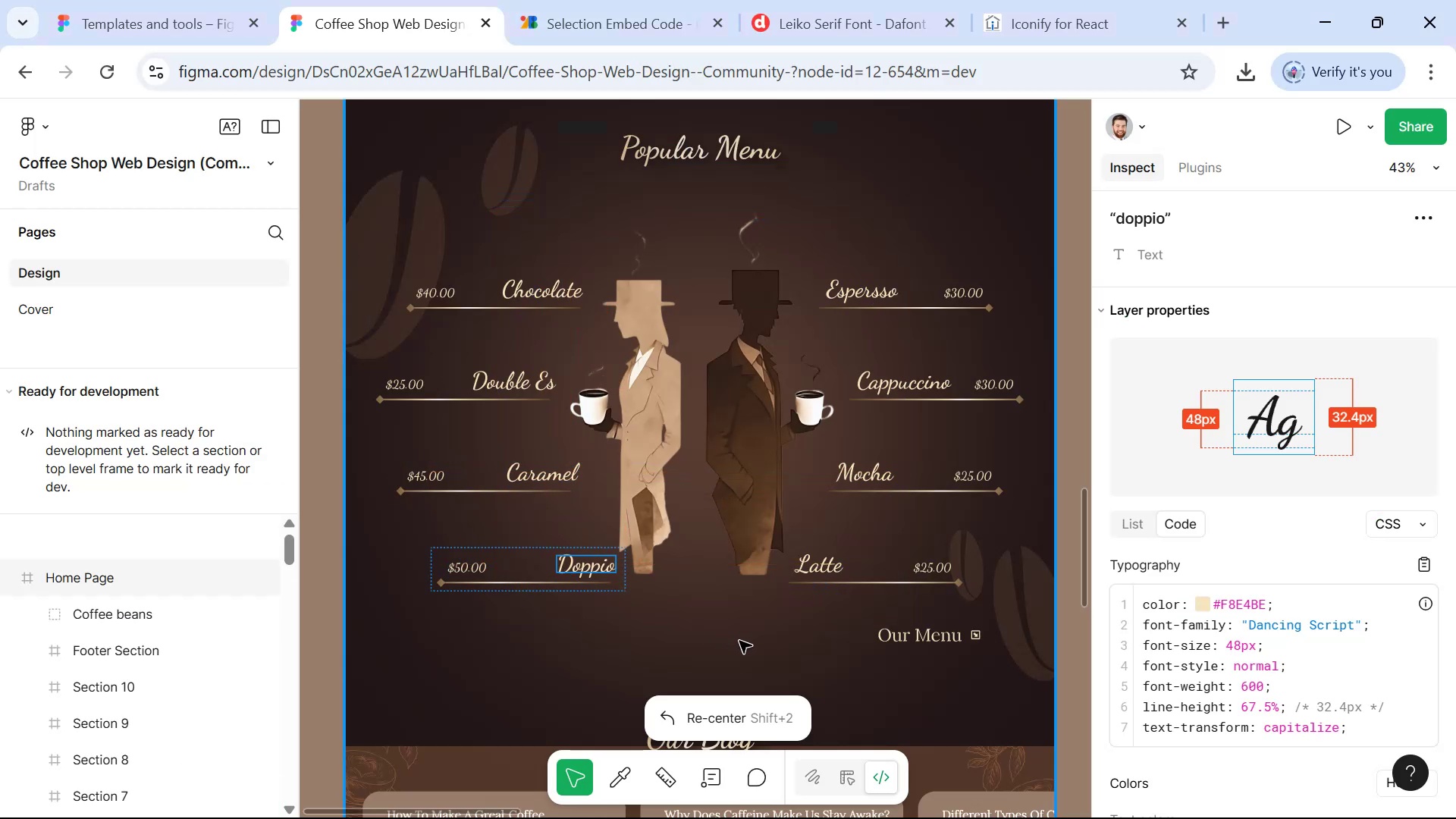 
key(Alt+AltLeft)
 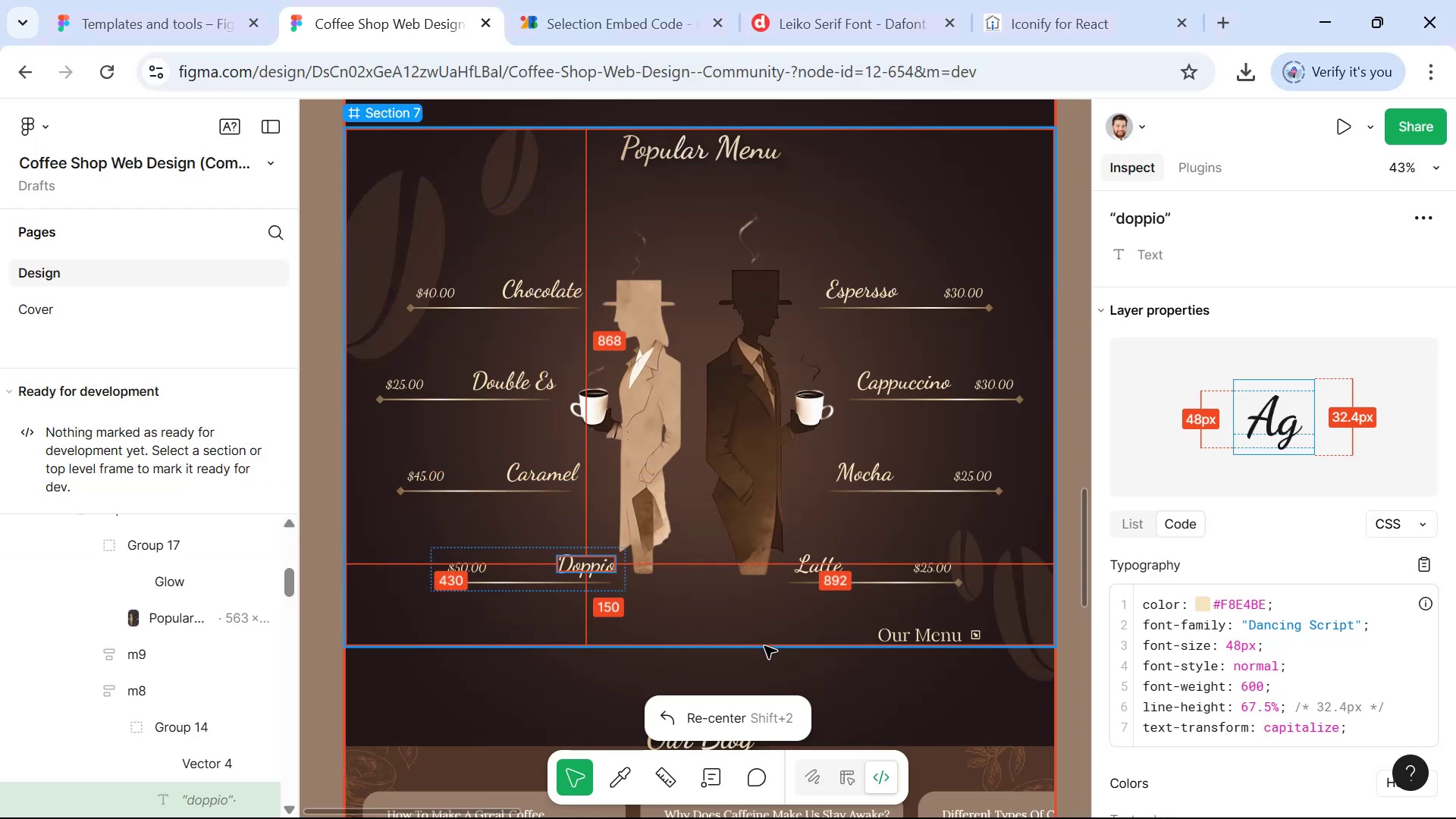 
key(Alt+Tab)
 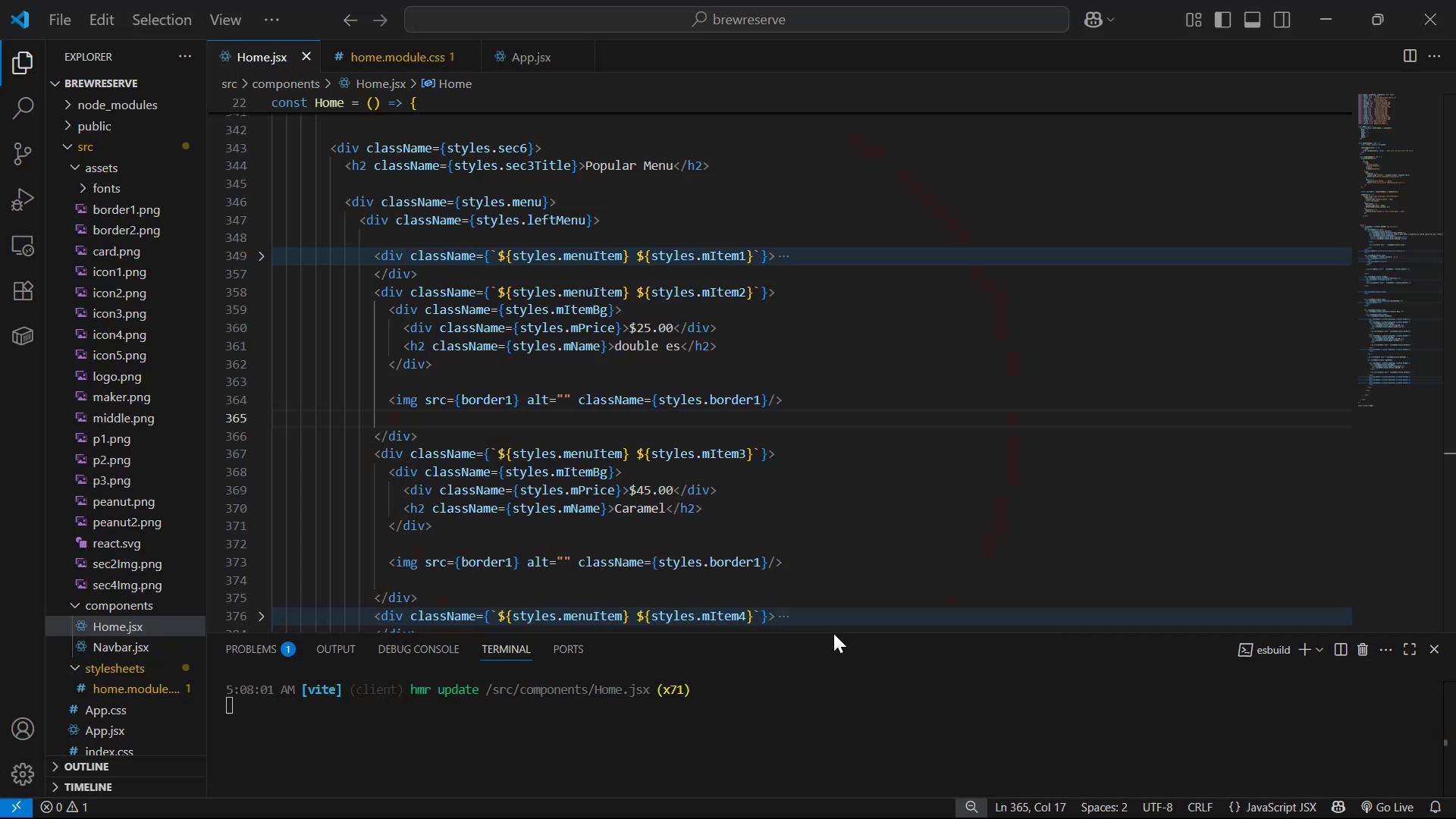 
scroll: coordinate [821, 623], scroll_direction: down, amount: 2.0
 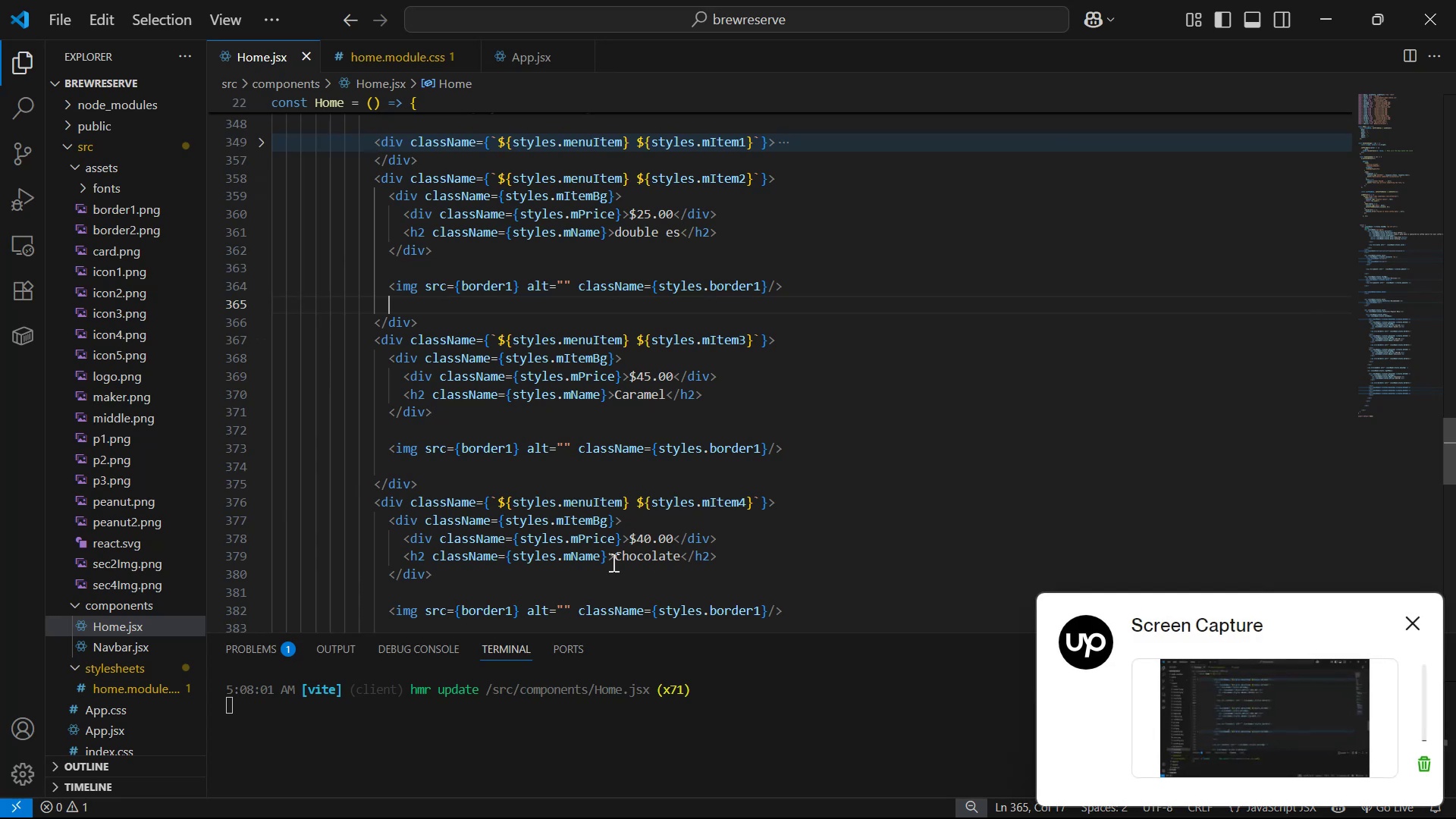 
key(Control+V)
 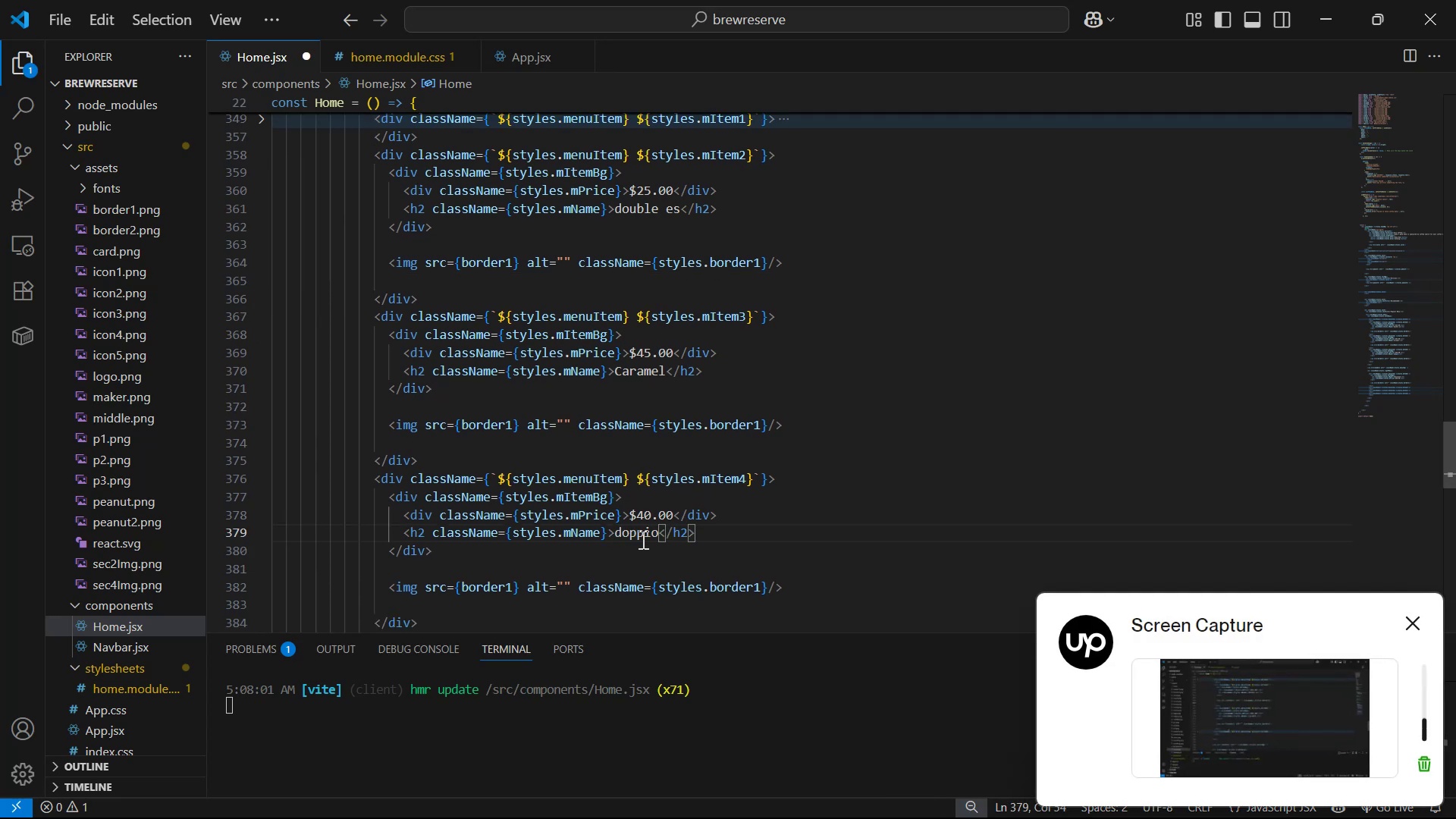 
left_click([627, 536])
 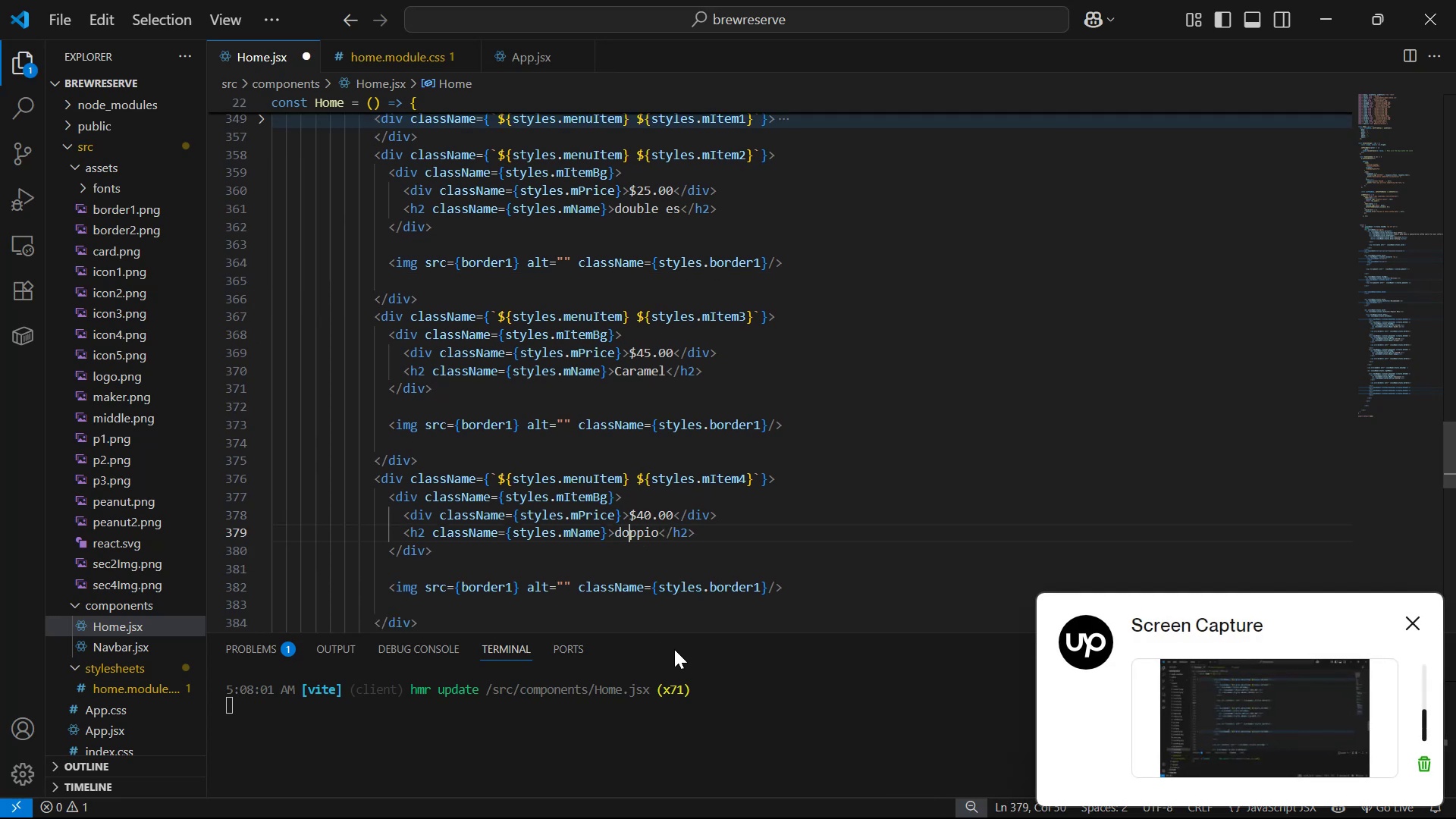 
key(ArrowLeft)
 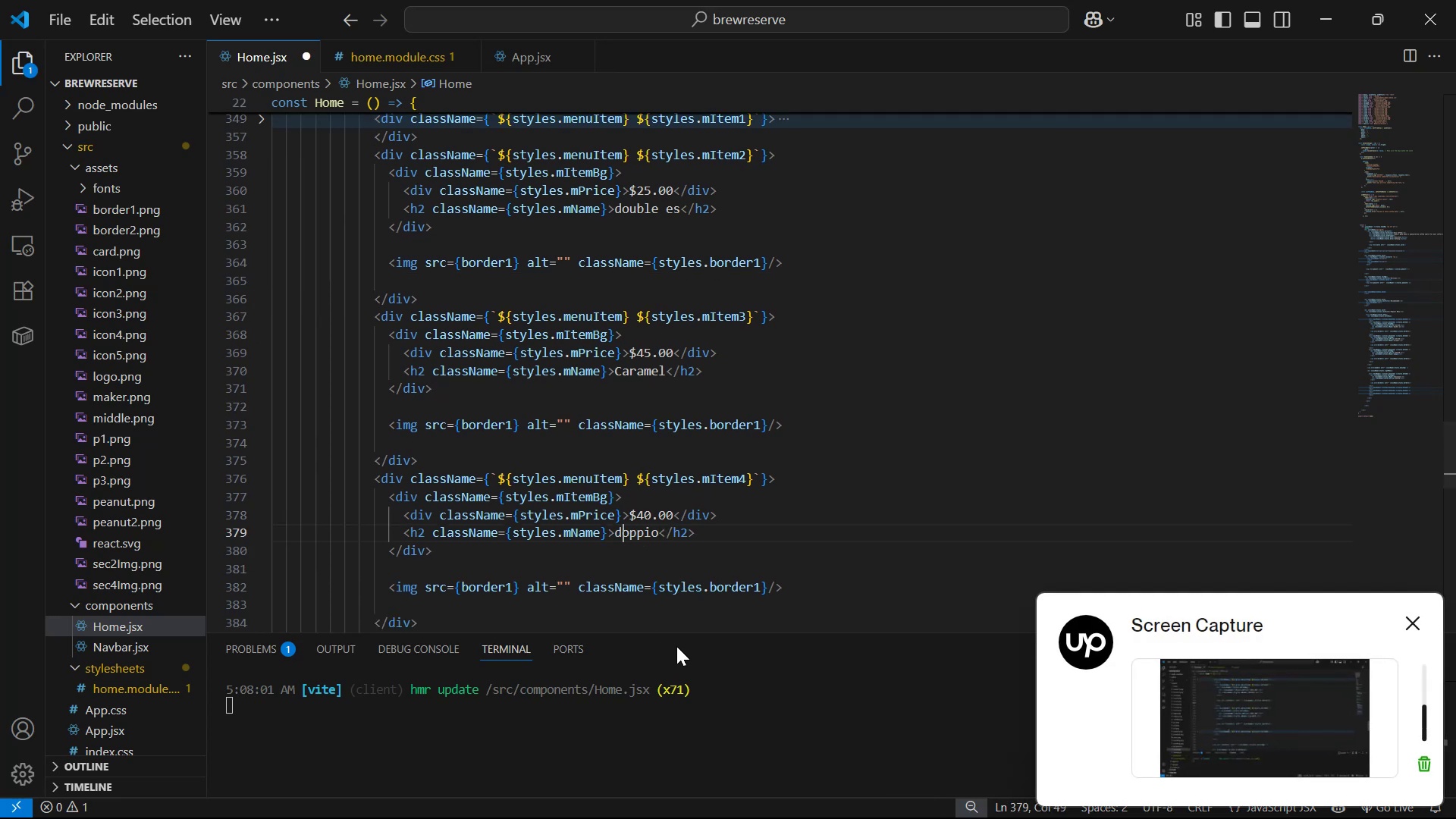 
key(Backspace)
 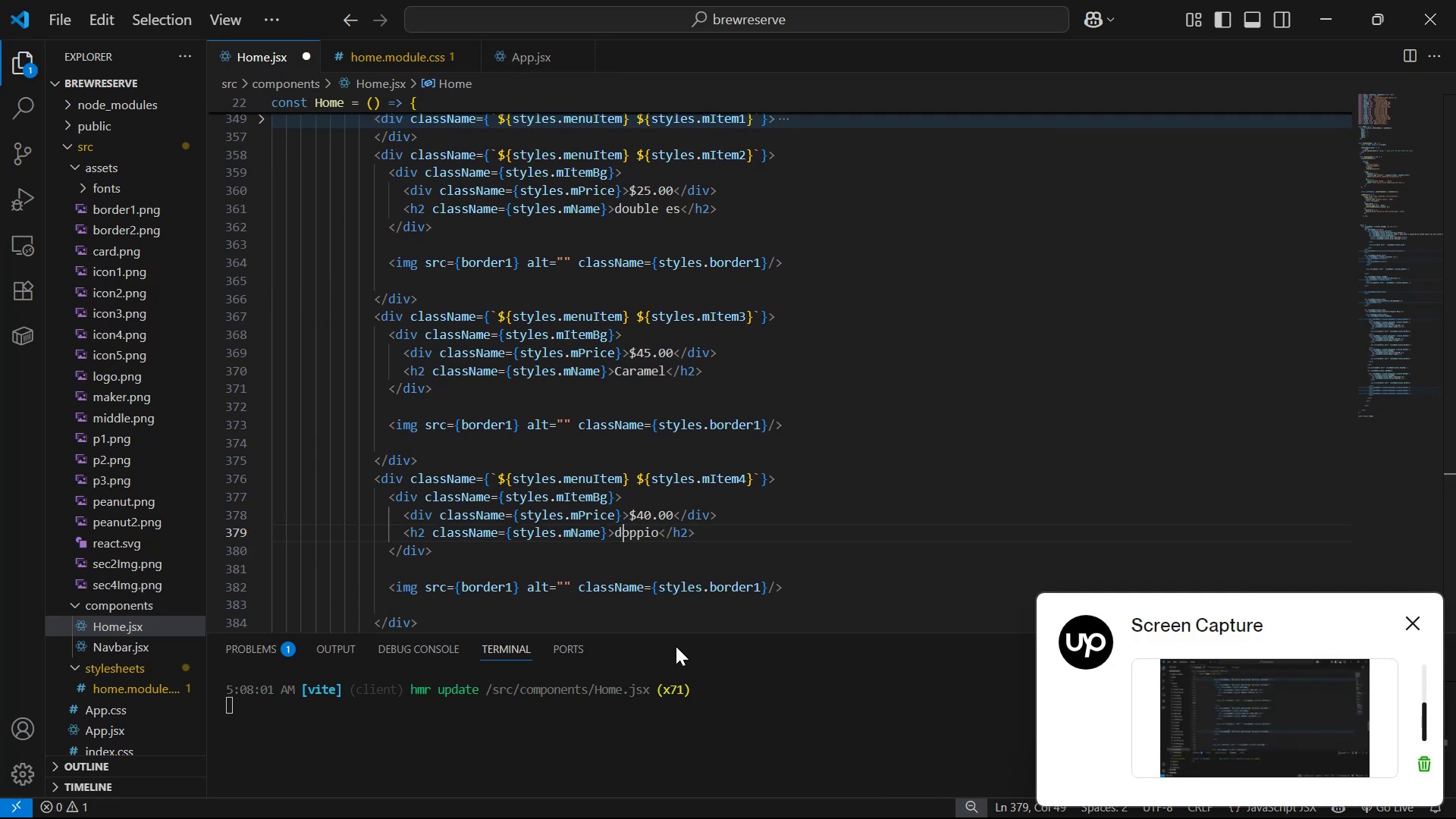 
key(Shift+ShiftLeft)
 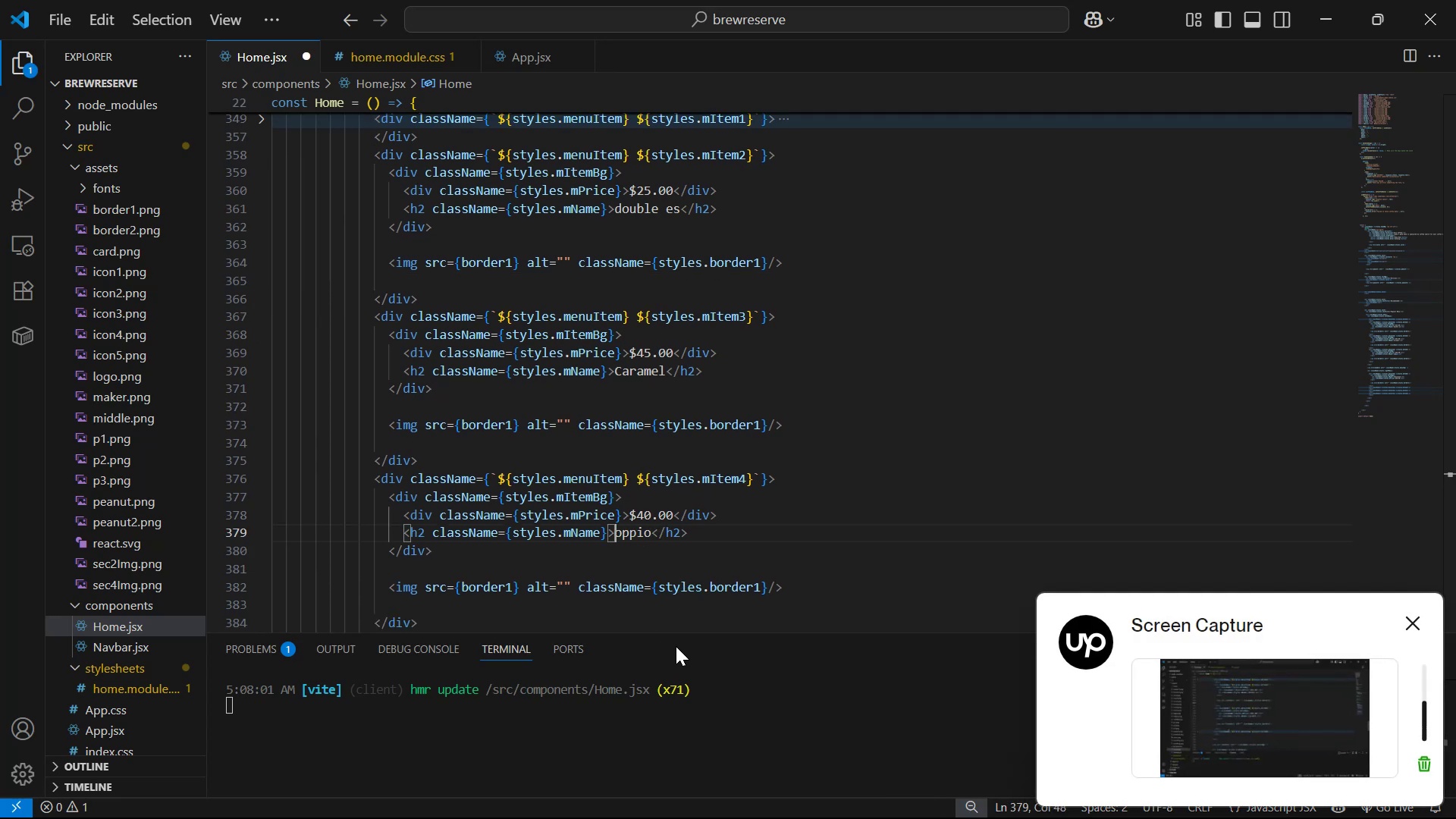 
key(Shift+D)
 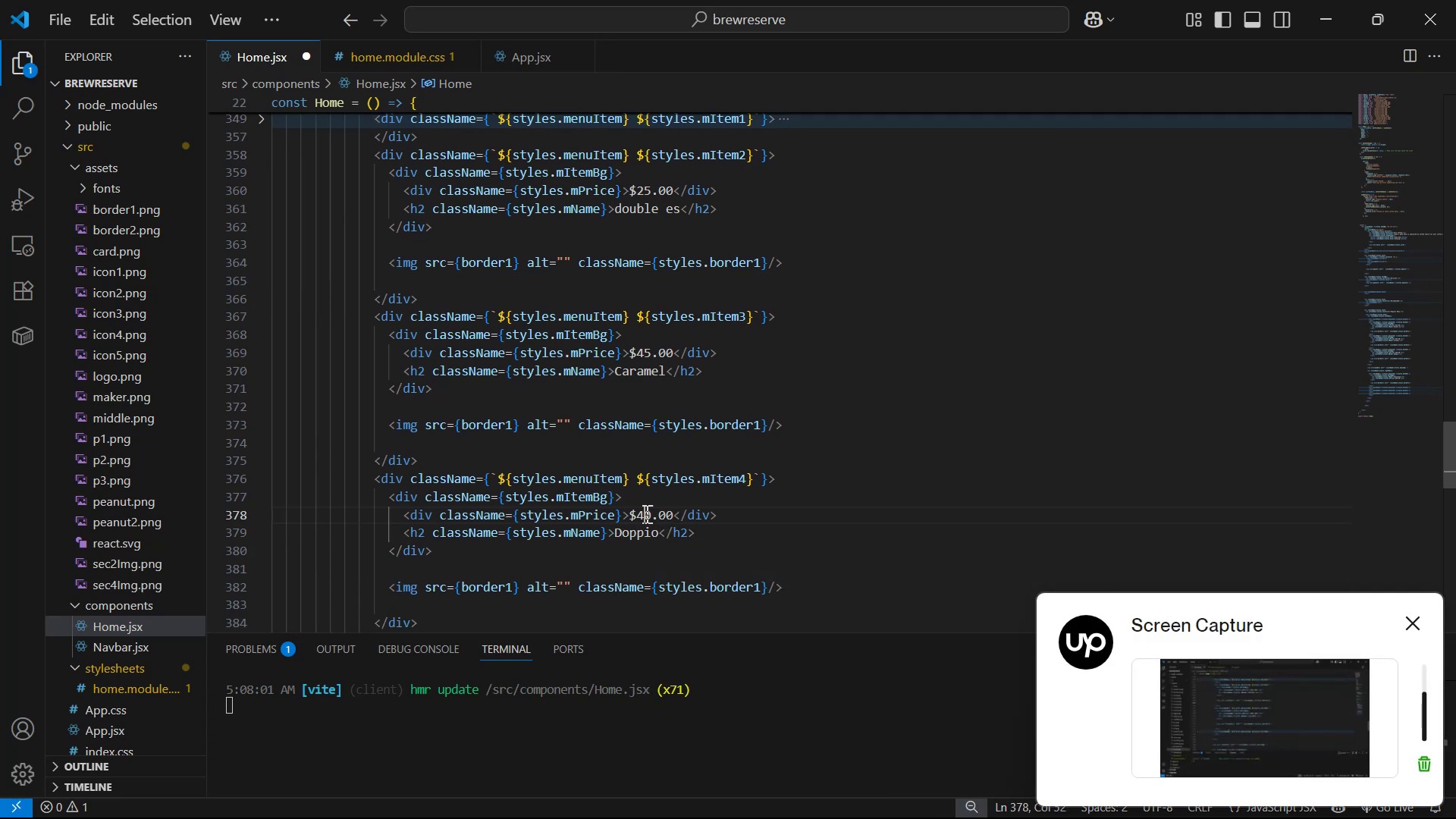 
key(Backspace)
 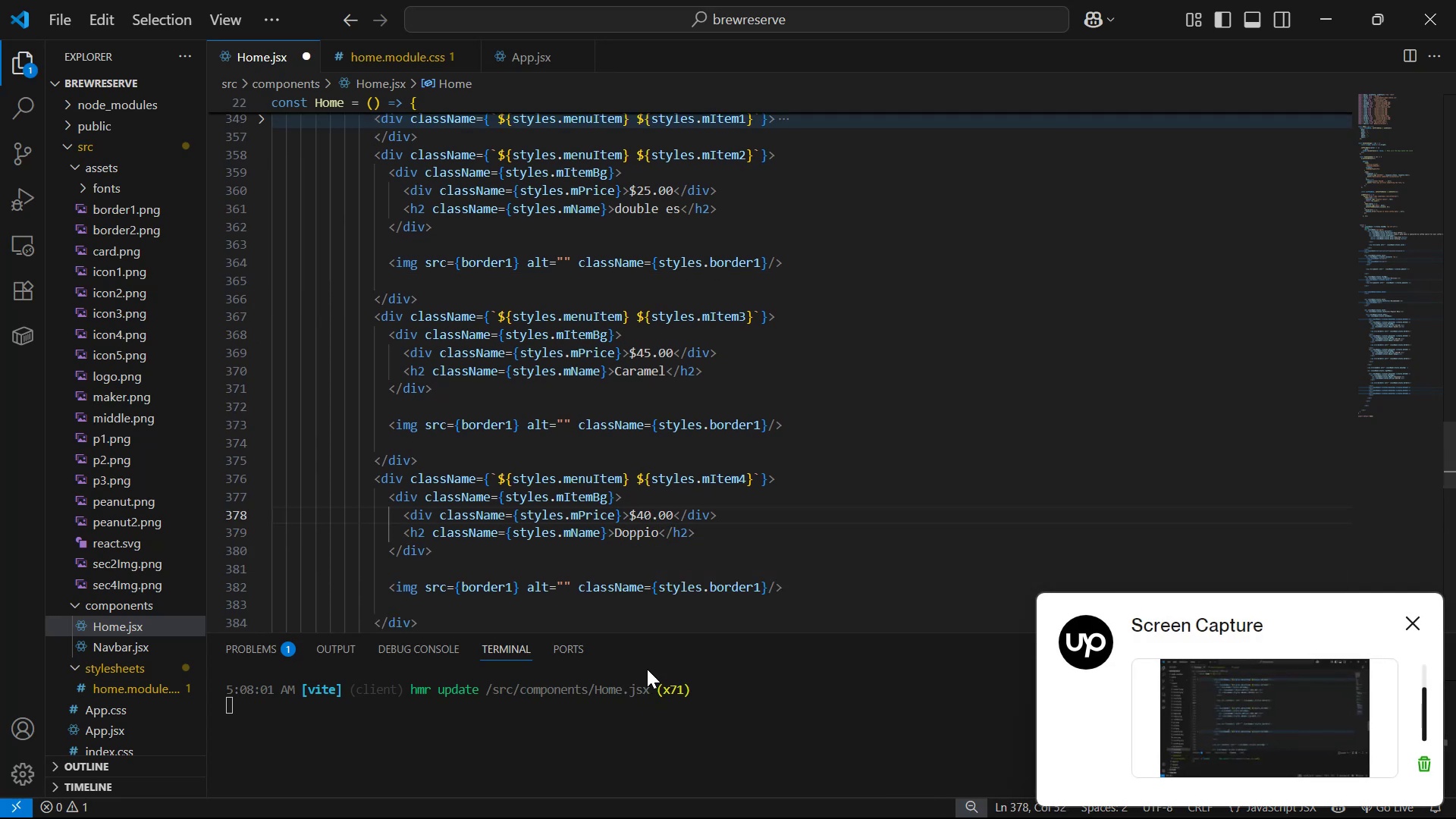 
key(5)
 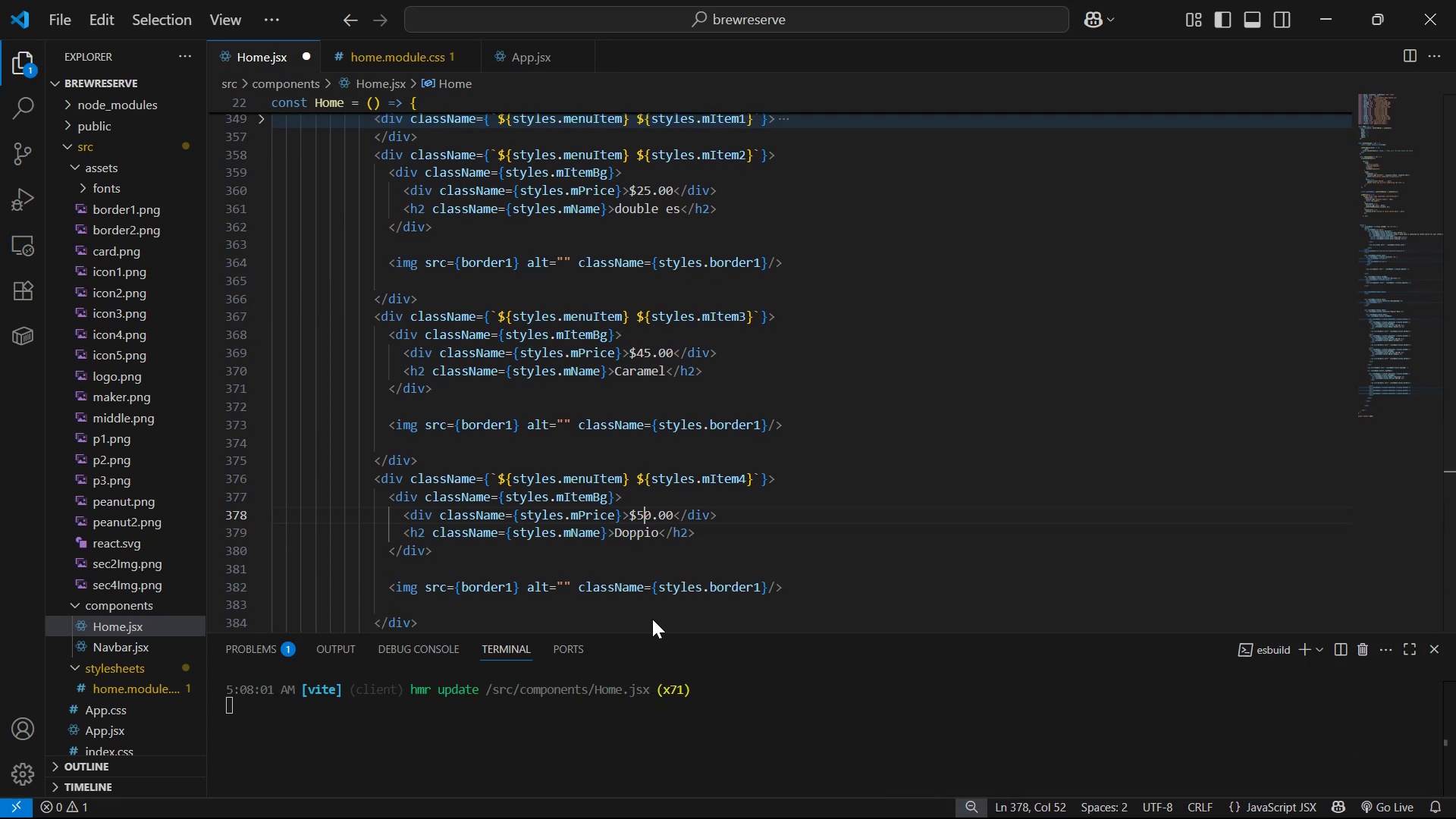 
key(Control+S)
 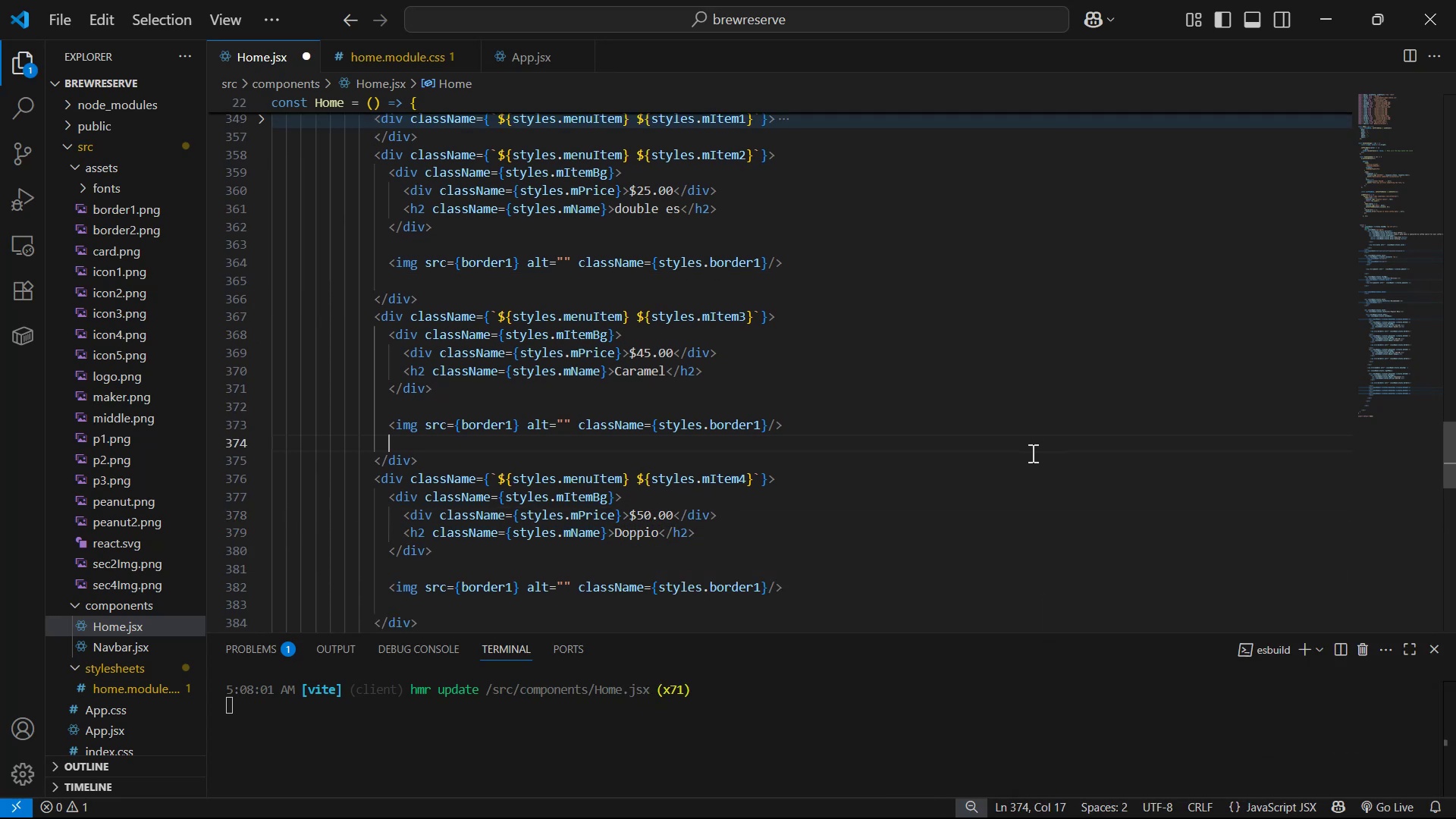 
key(Alt+Tab)
 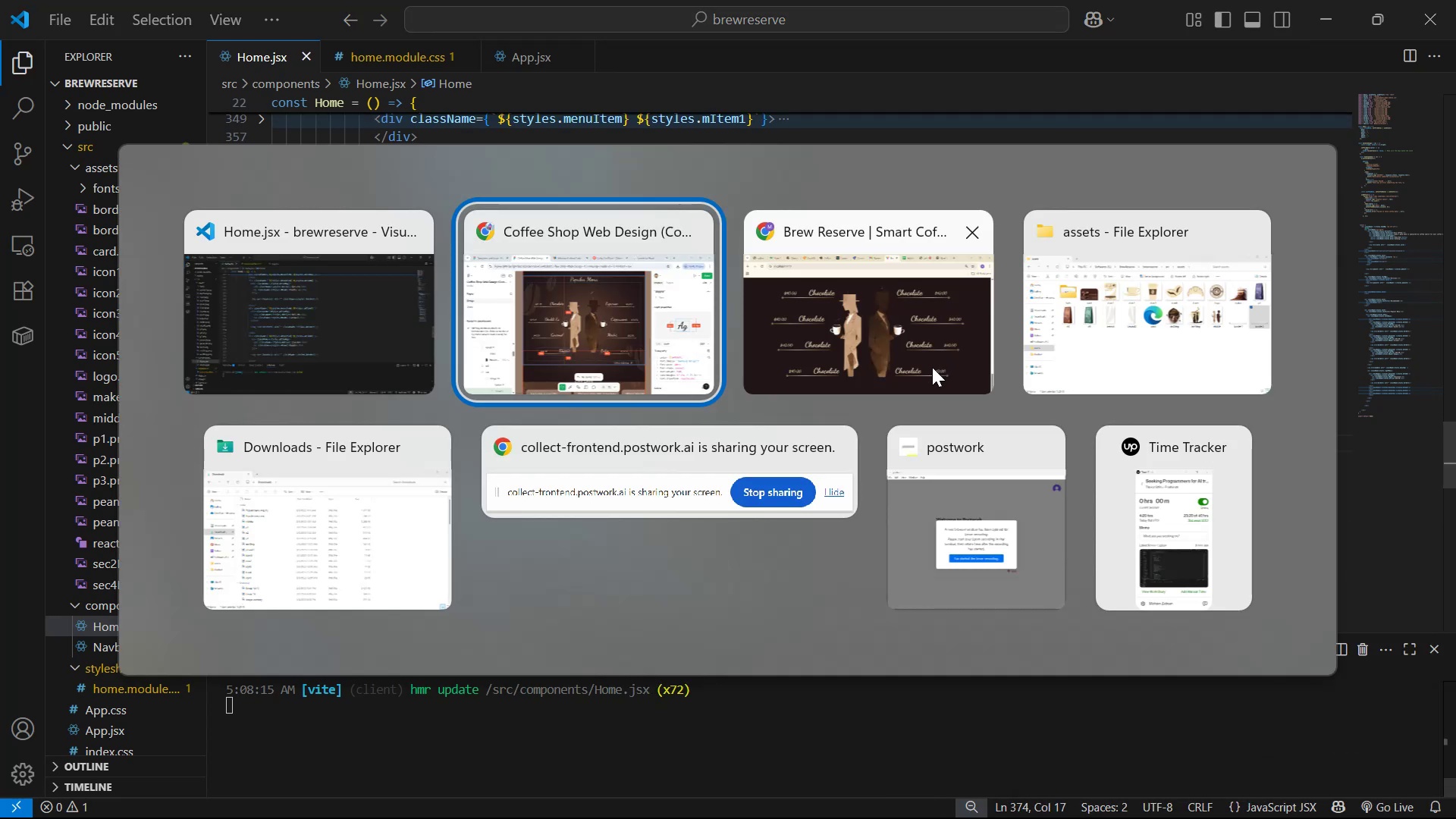 
key(Alt+Tab)
 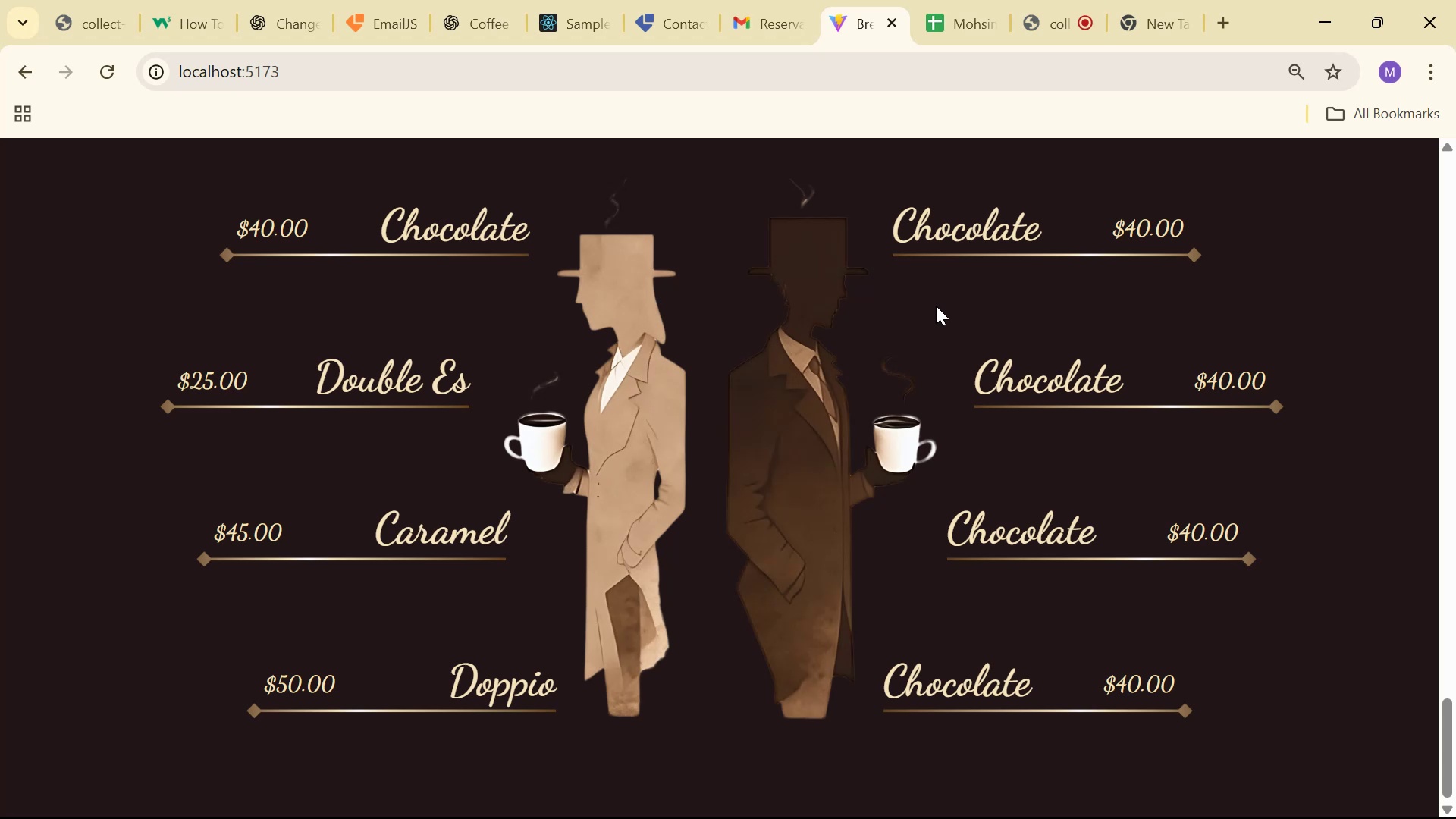 
scroll: coordinate [923, 296], scroll_direction: none, amount: 0.0
 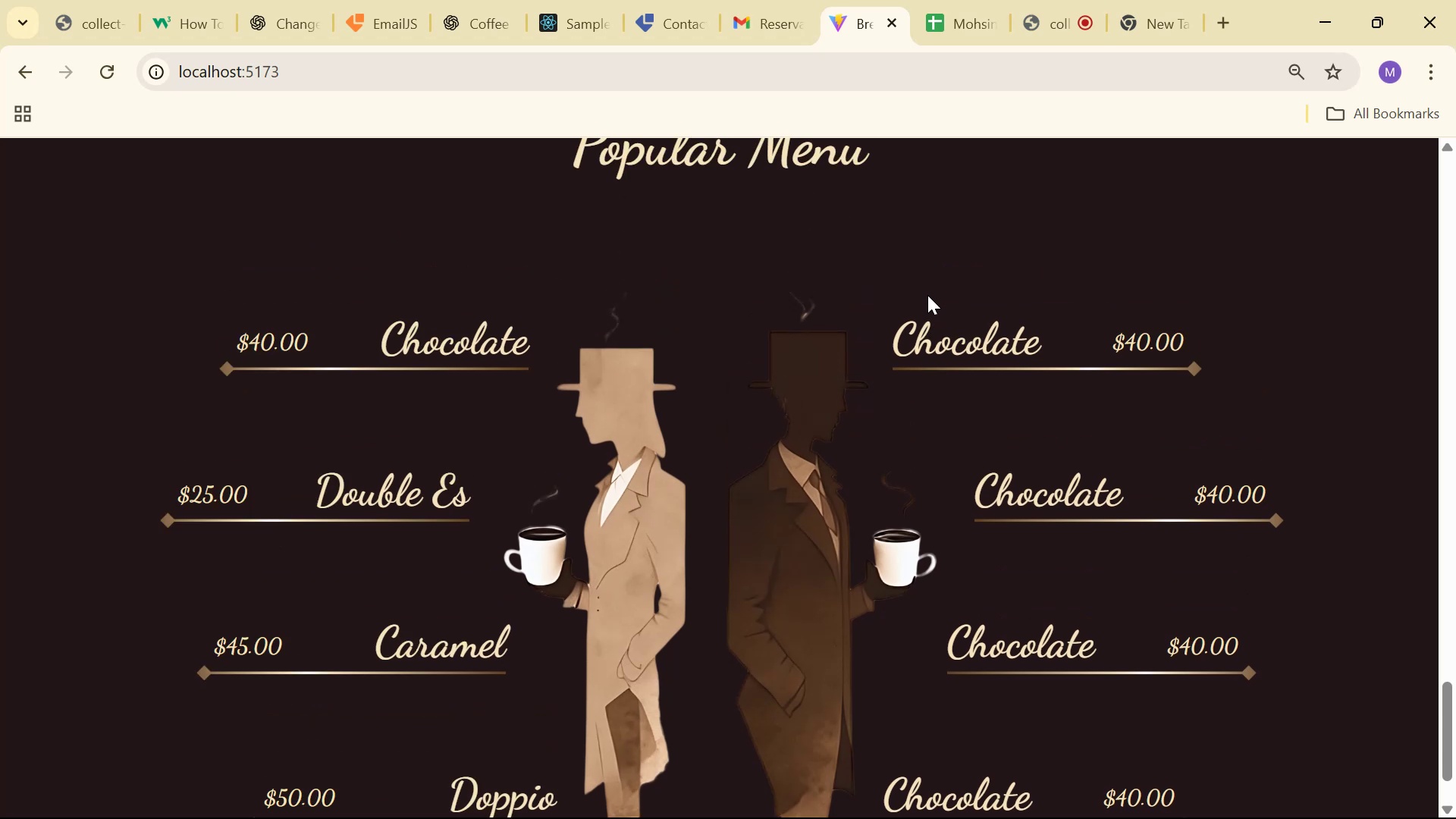 
scroll: coordinate [930, 293], scroll_direction: down, amount: 1.0
 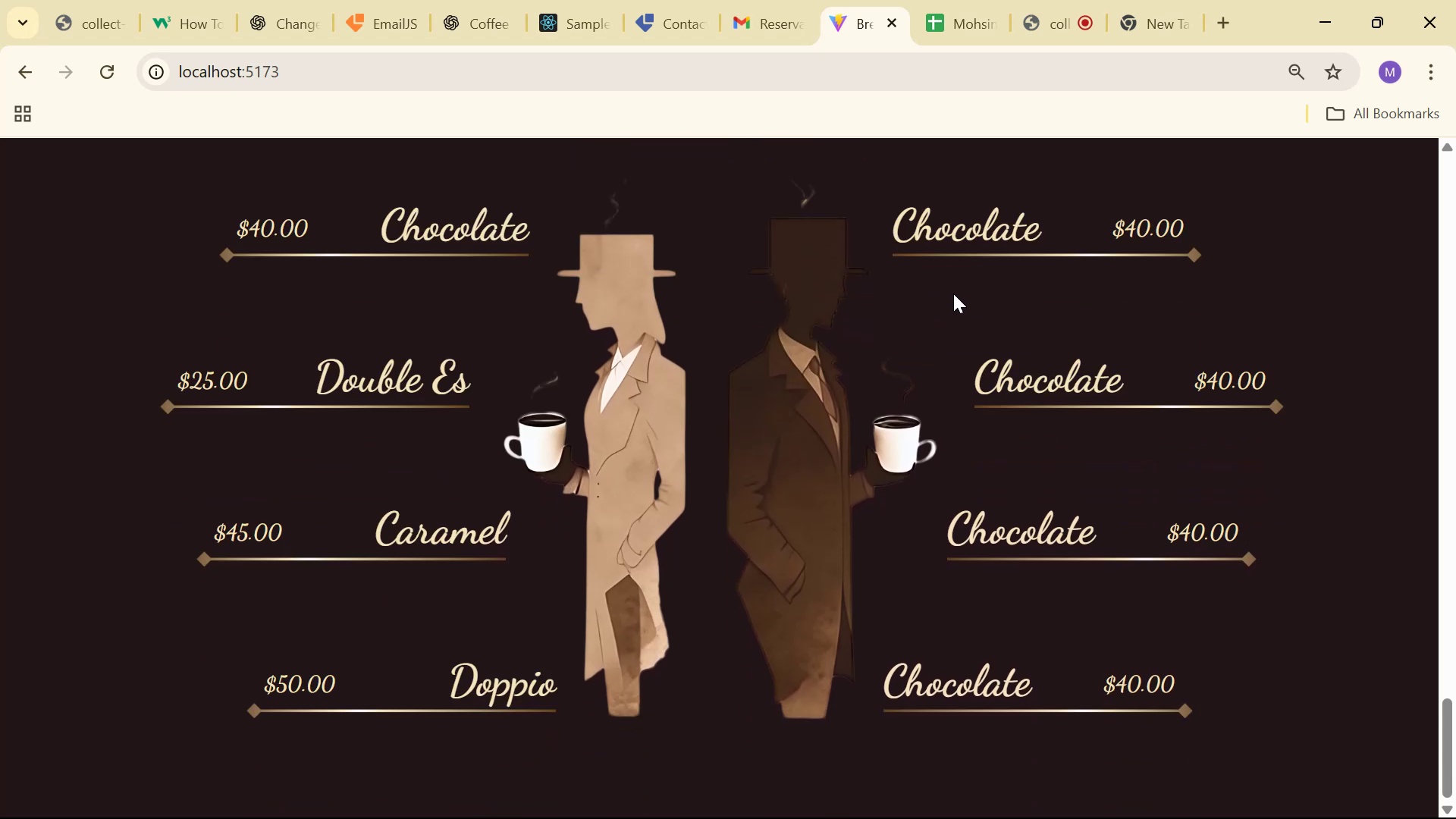 
scroll: coordinate [954, 293], scroll_direction: up, amount: 1.0
 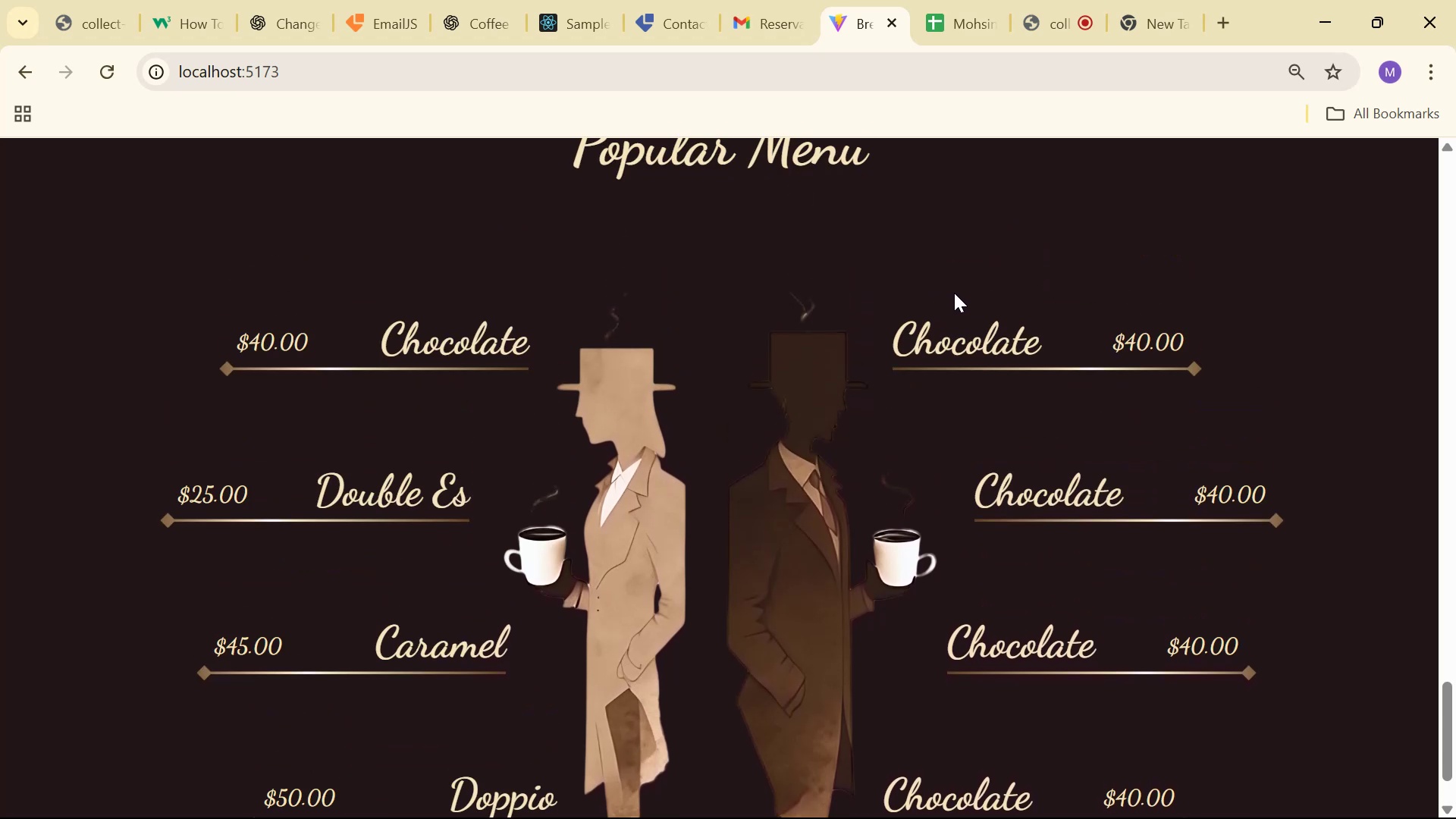 
key(Alt+Tab)
 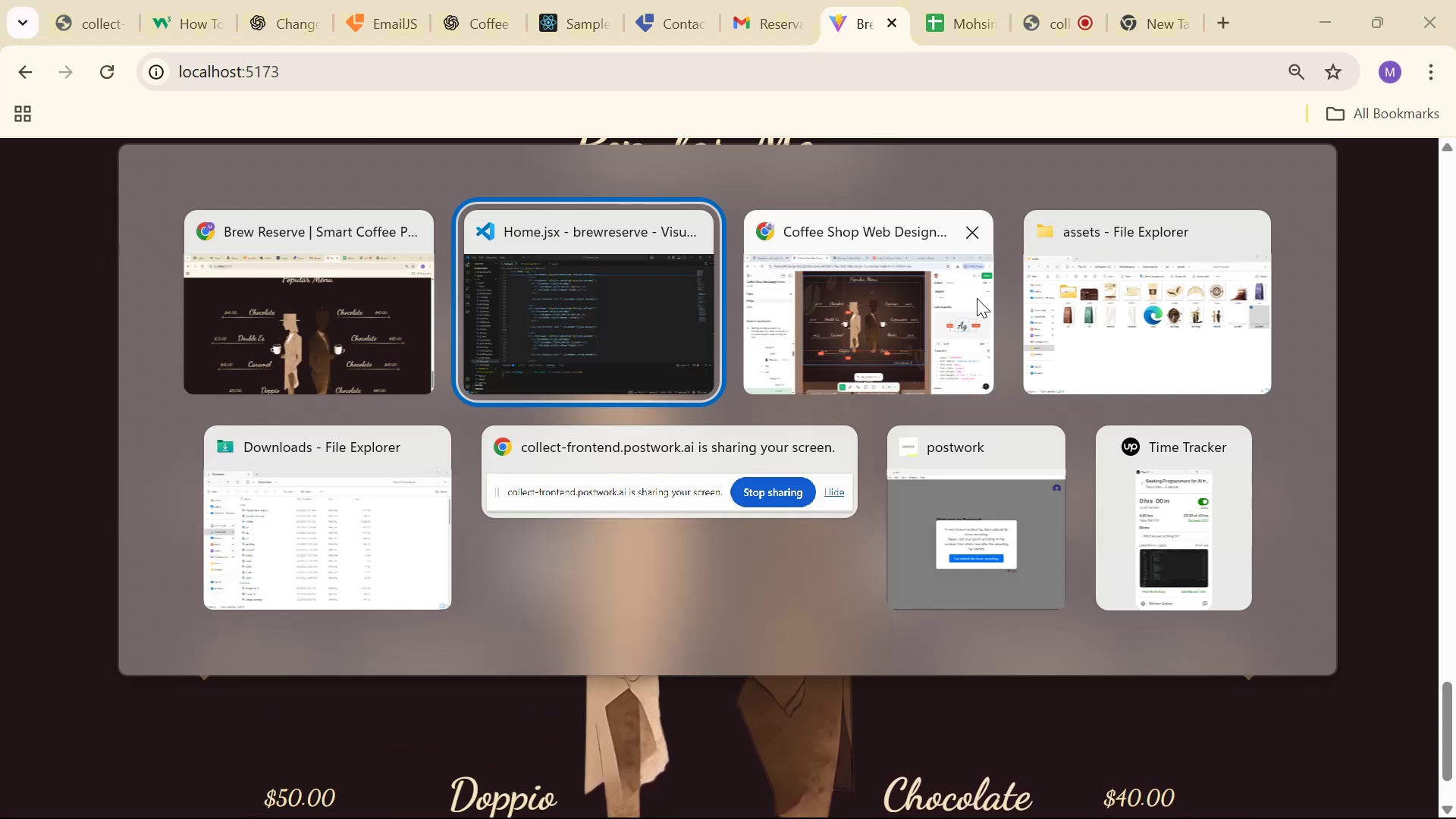 
key(Alt+Tab)
 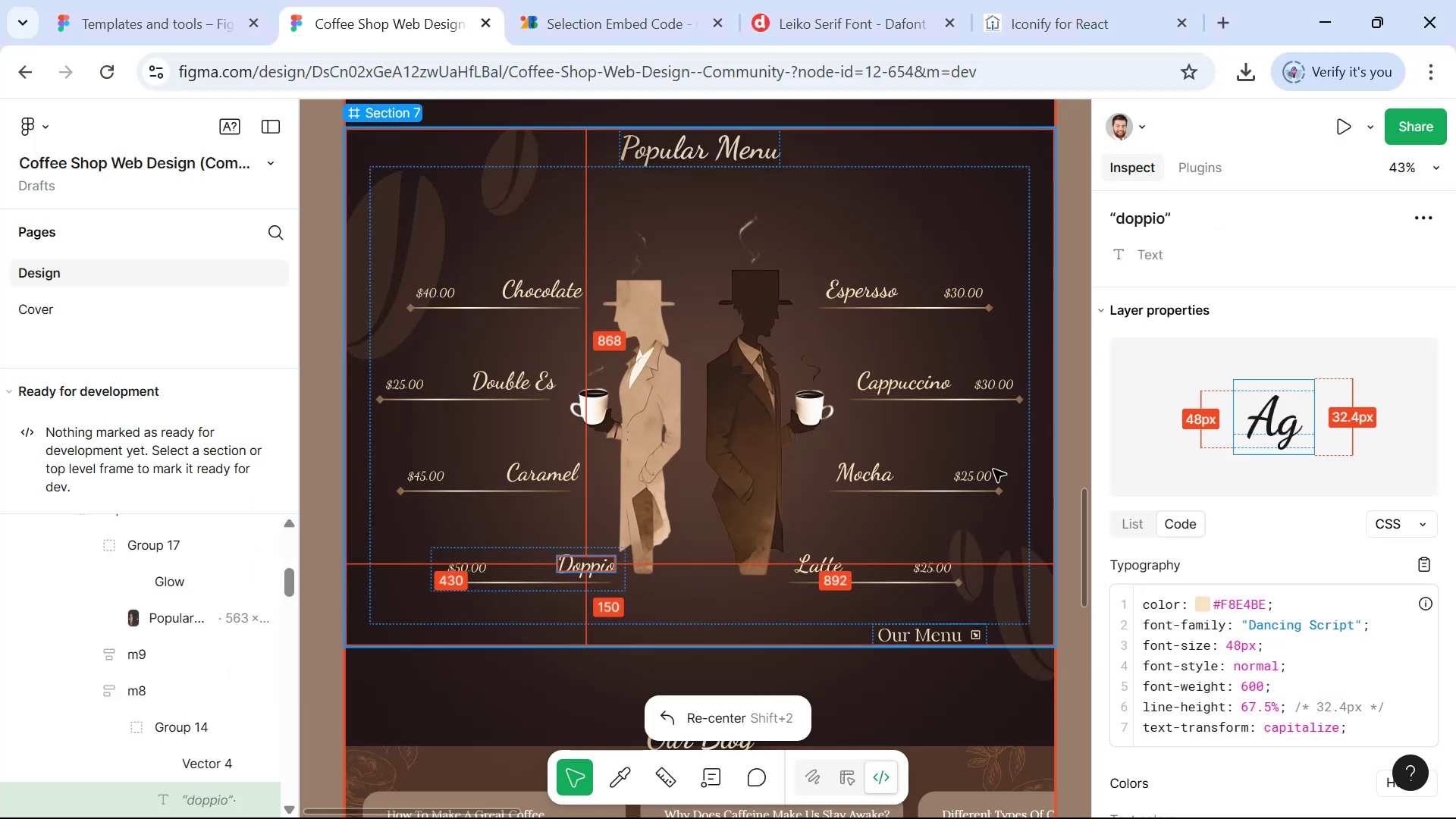 
key(Alt+Tab)
 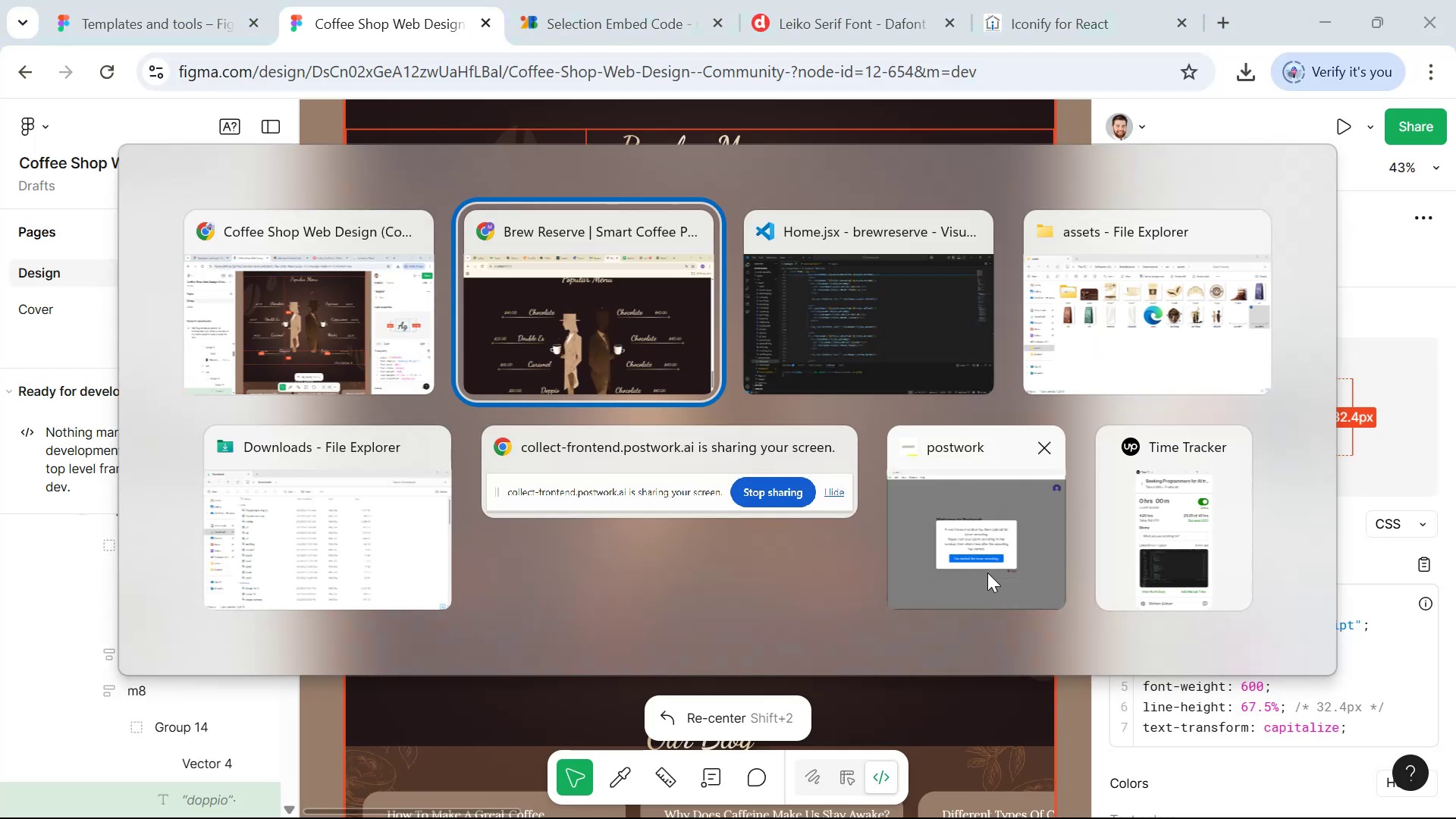 
key(Alt+Tab)
 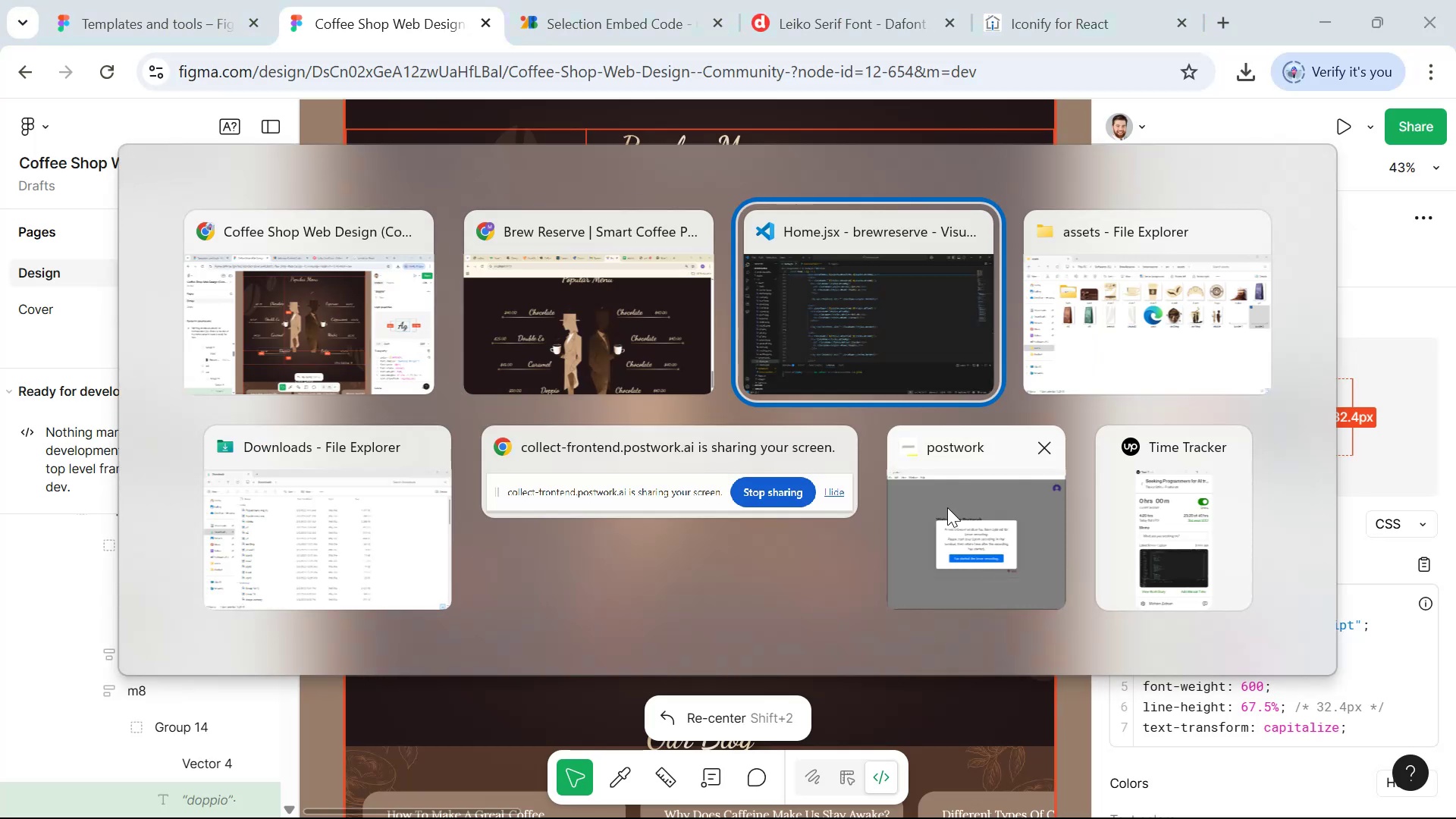 
scroll: coordinate [752, 453], scroll_direction: down, amount: 7.0
 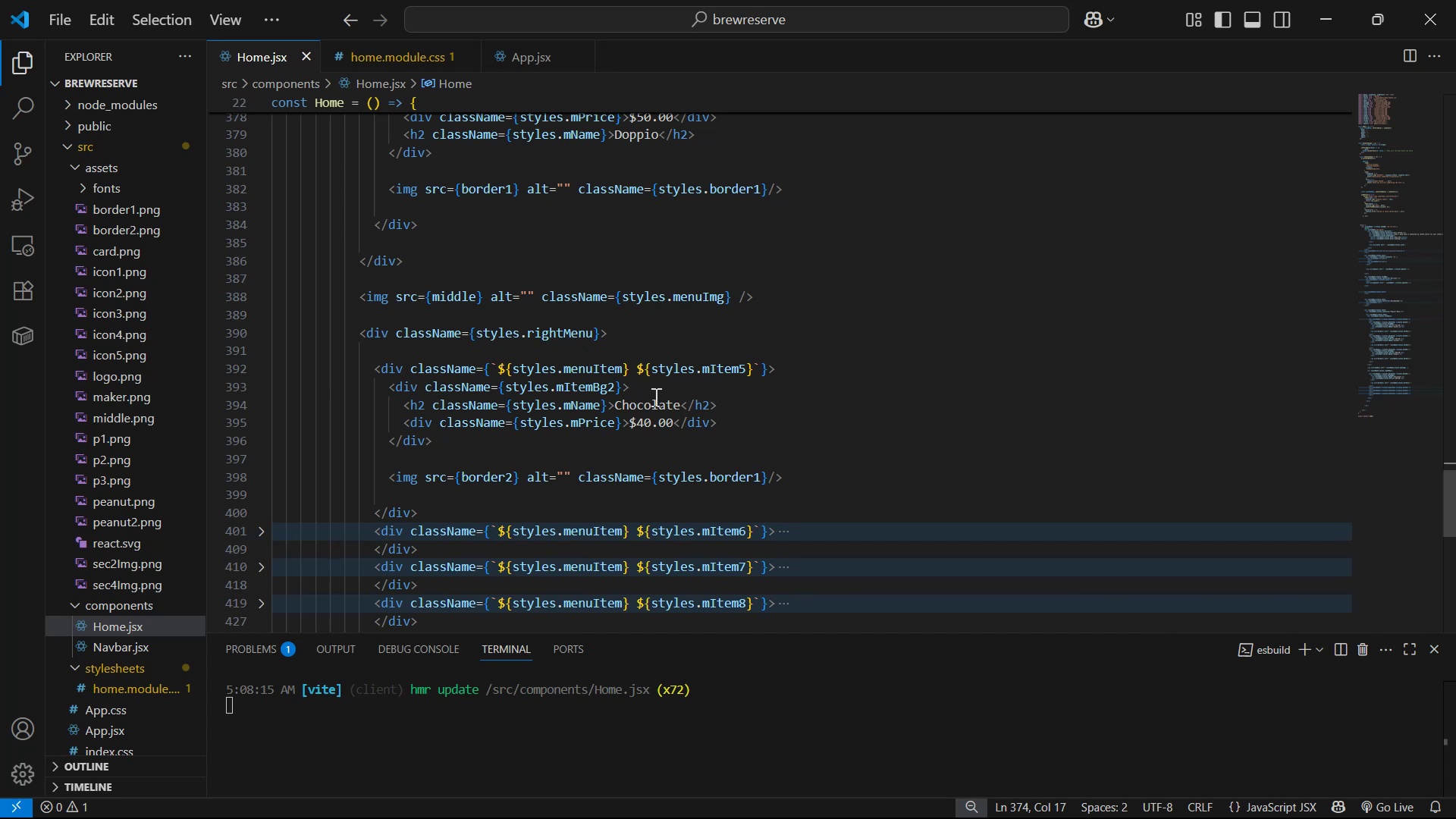 
left_click([645, 426])
 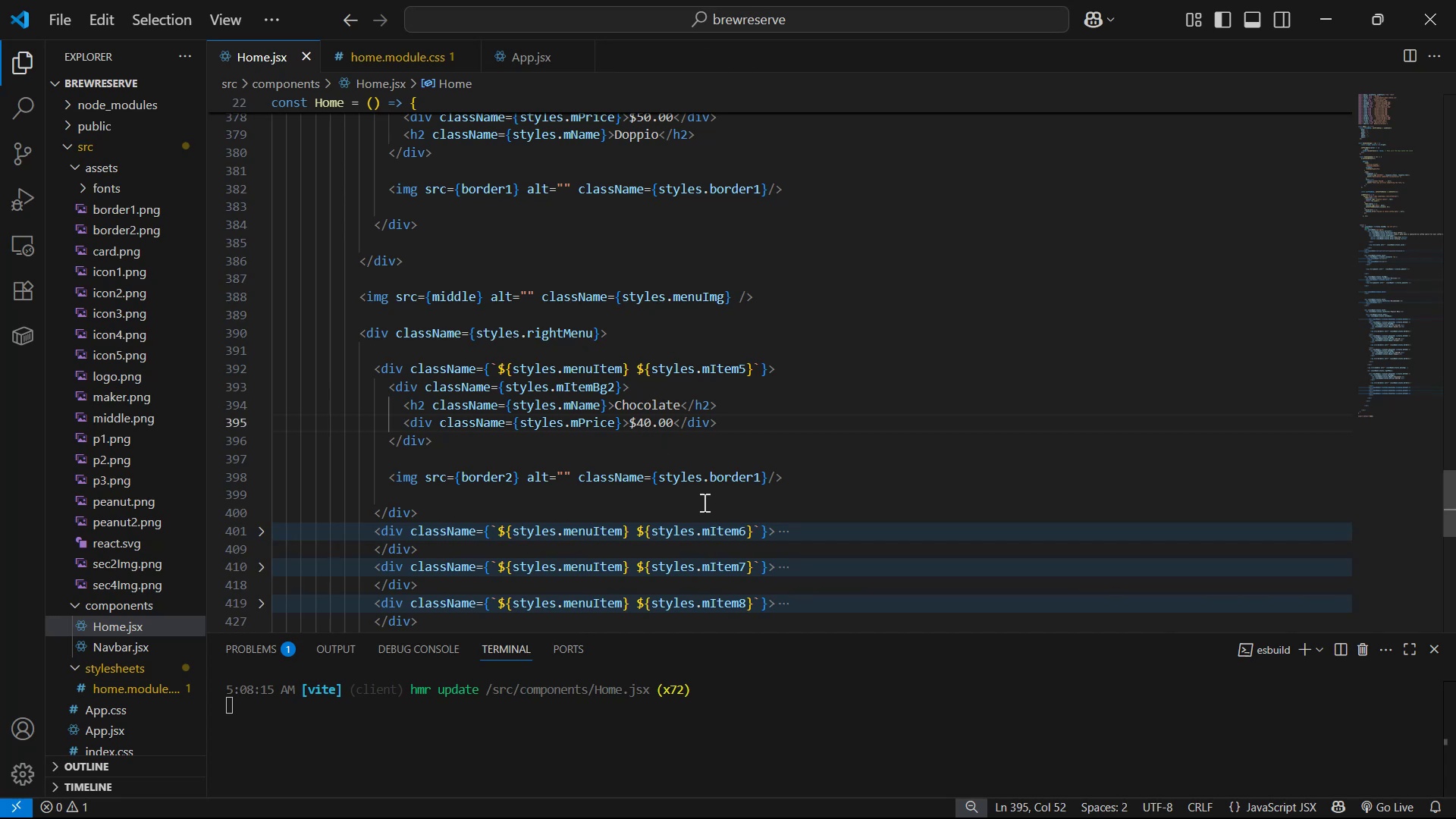 
key(Backspace)
 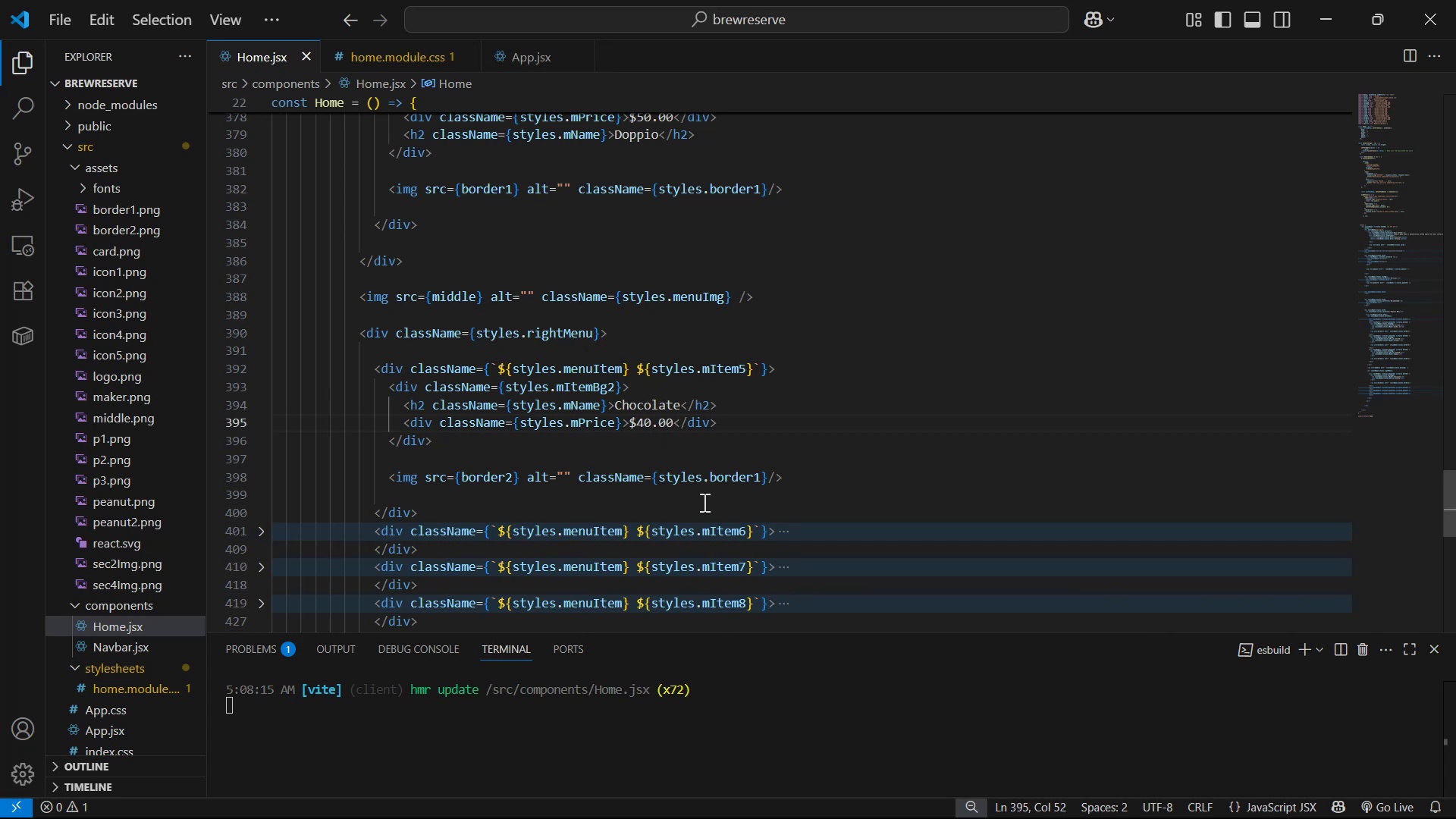 
key(3)
 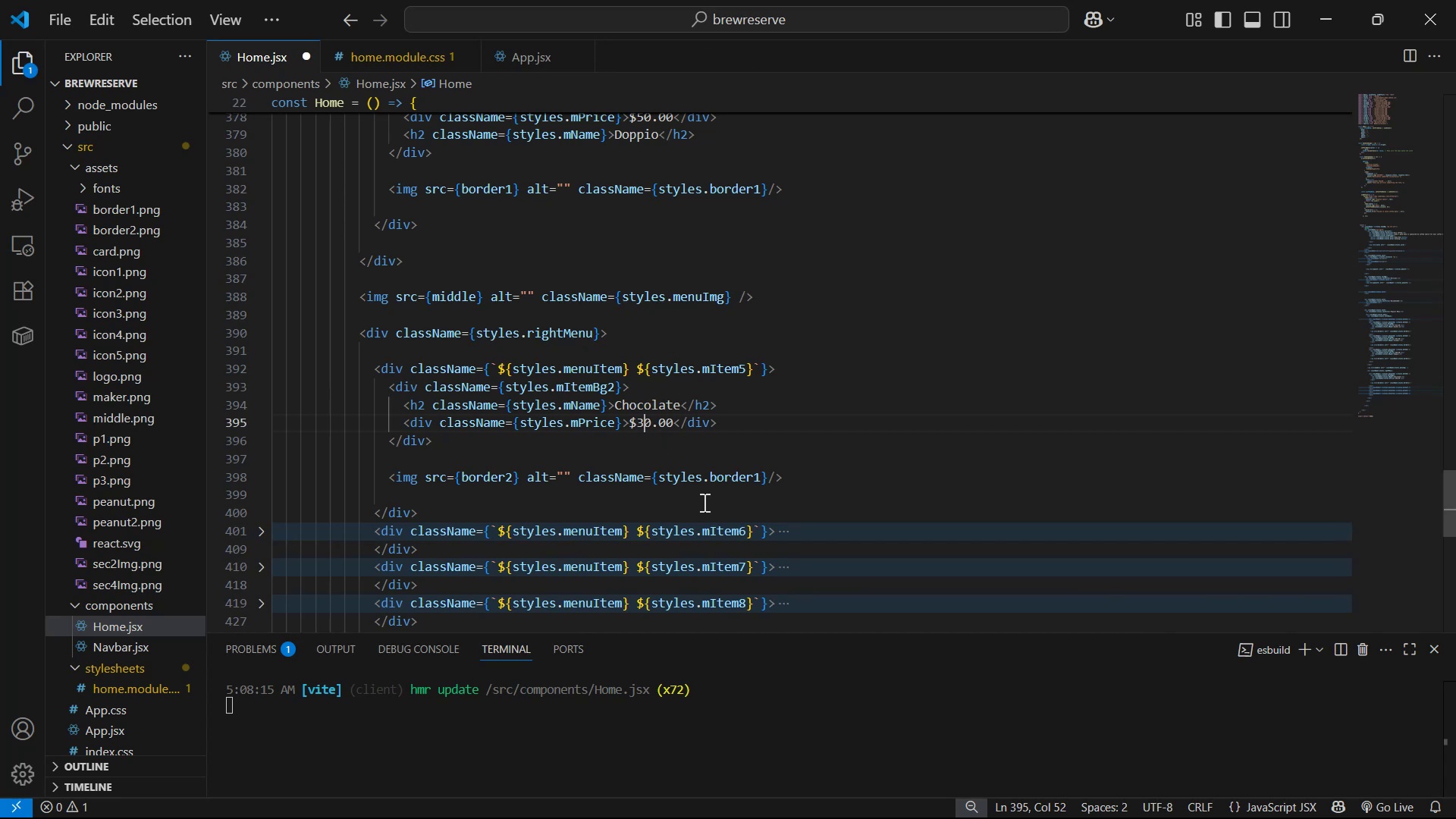 
key(Control+S)
 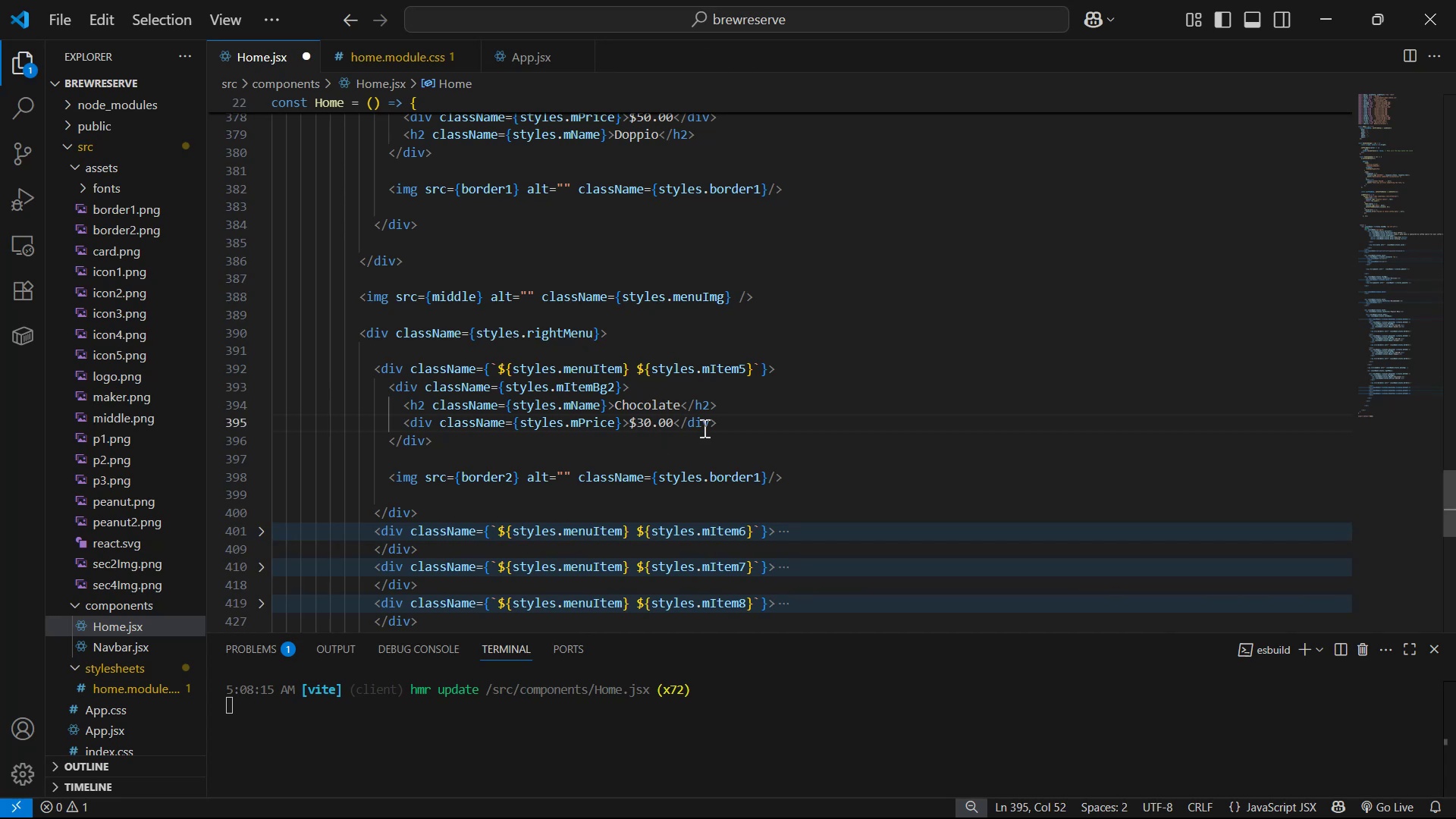 
key(Alt+Tab)
 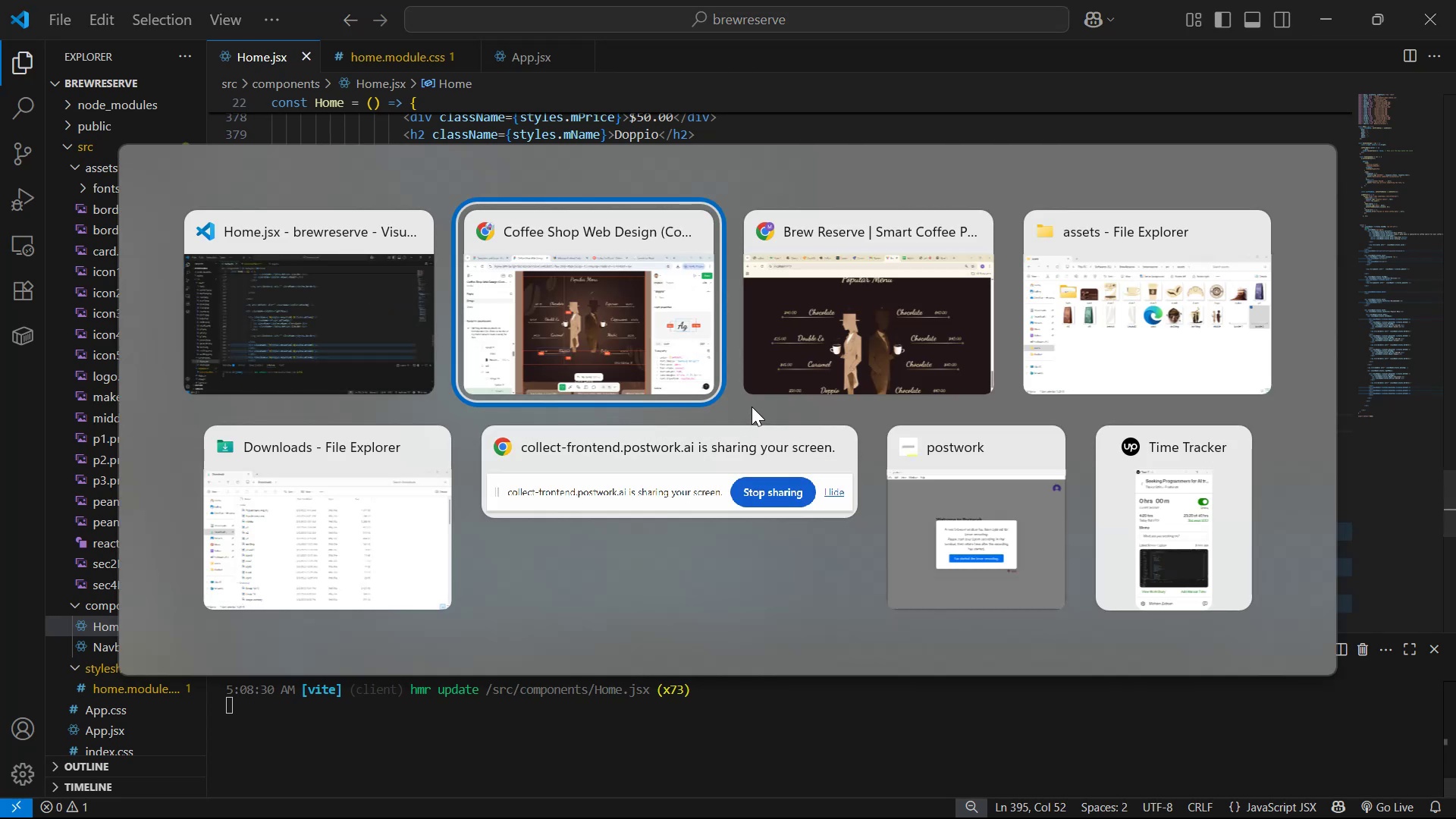 
left_click([852, 292])
 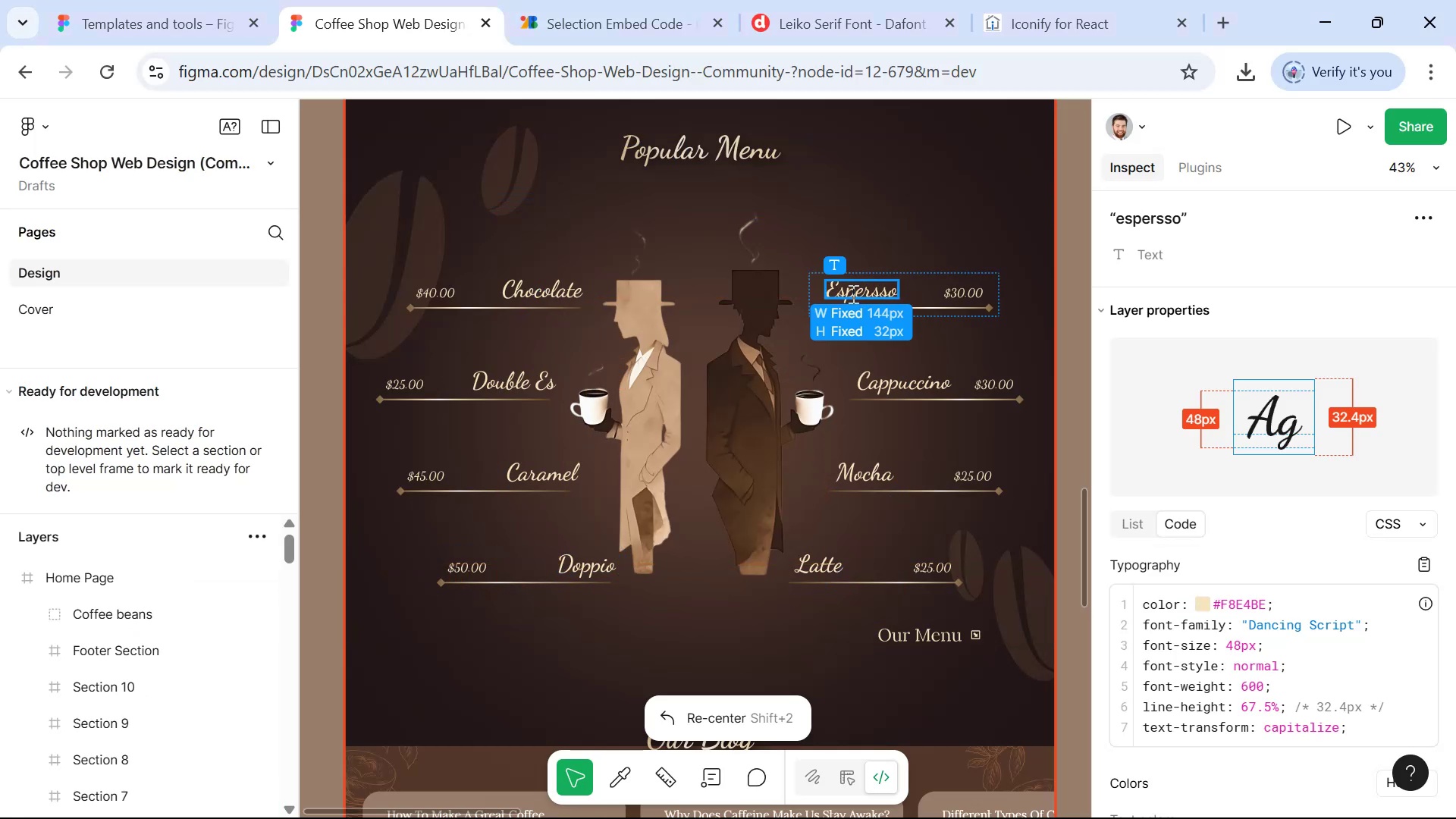 
key(Control+C)
 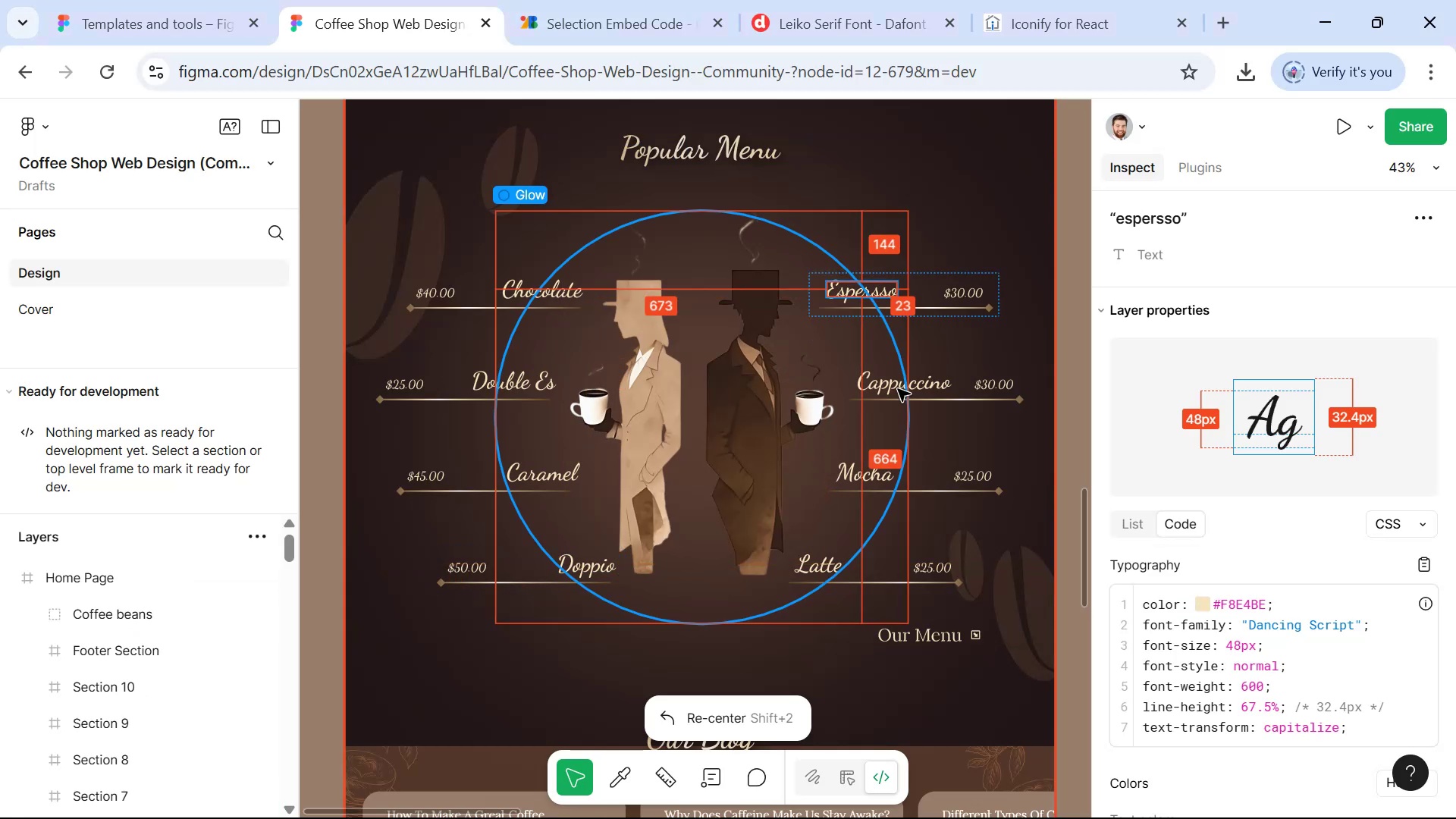 
key(Alt+AltLeft)
 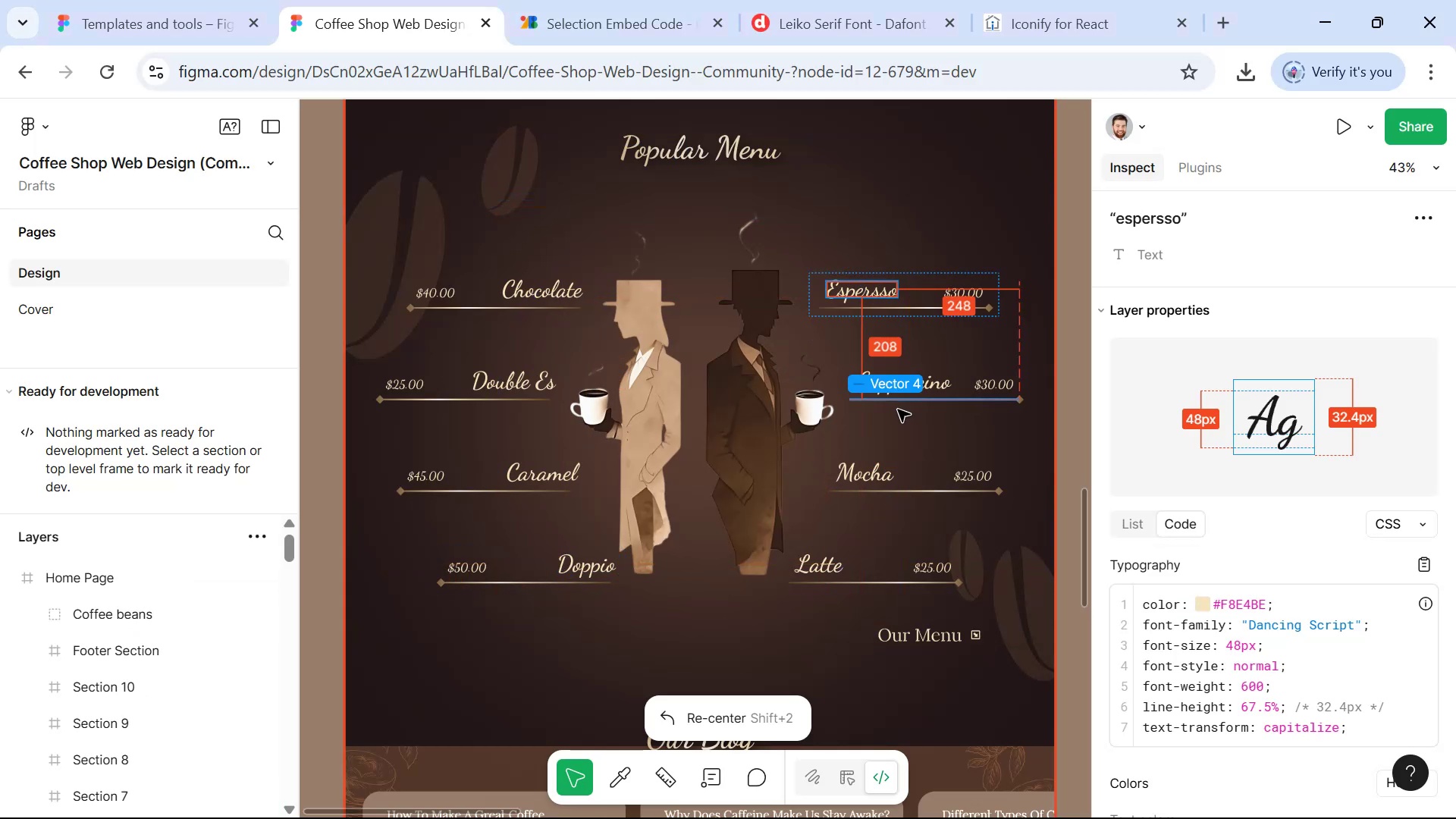 
key(Alt+Tab)
 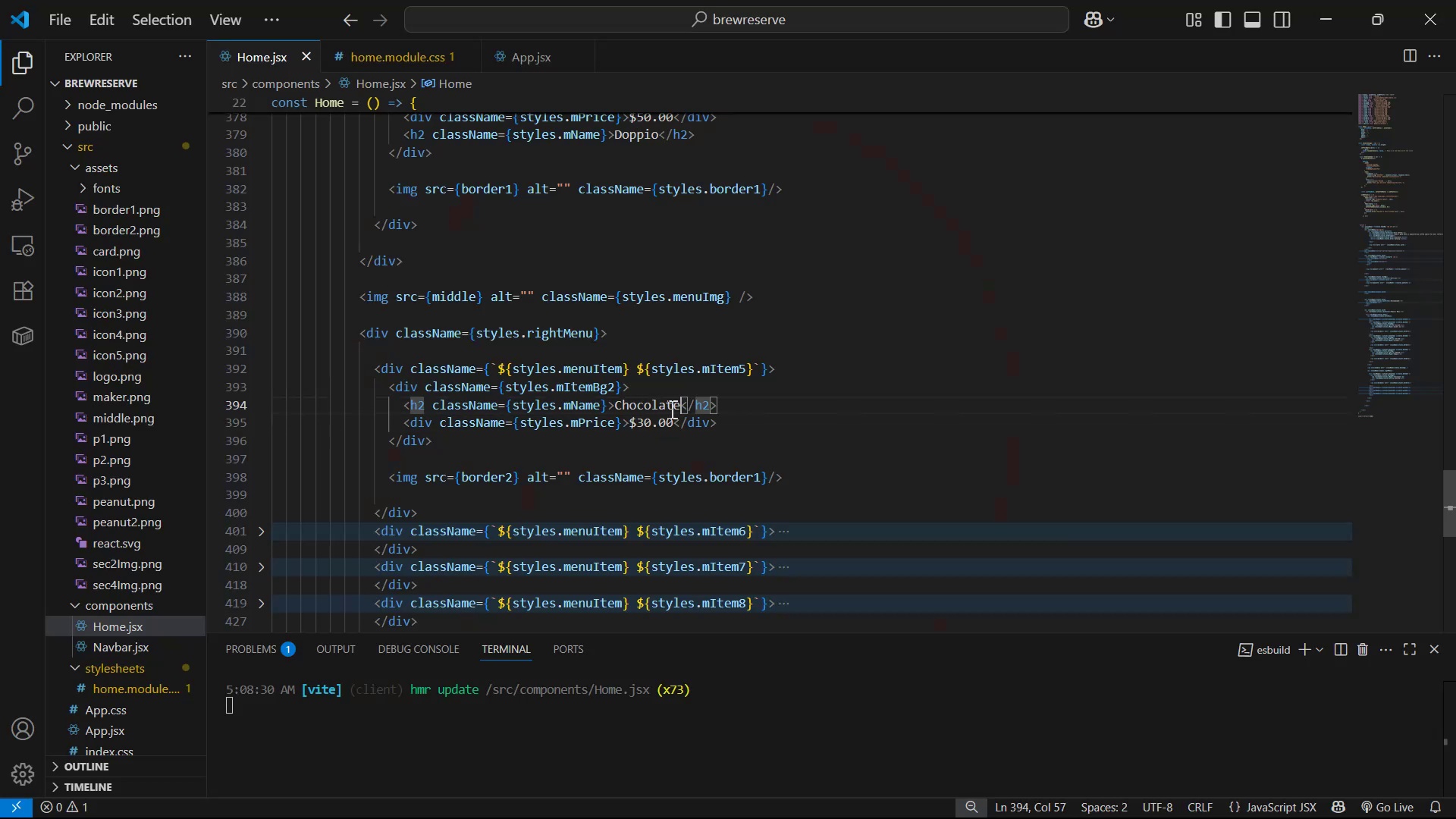 
key(Alt+Control+V)
 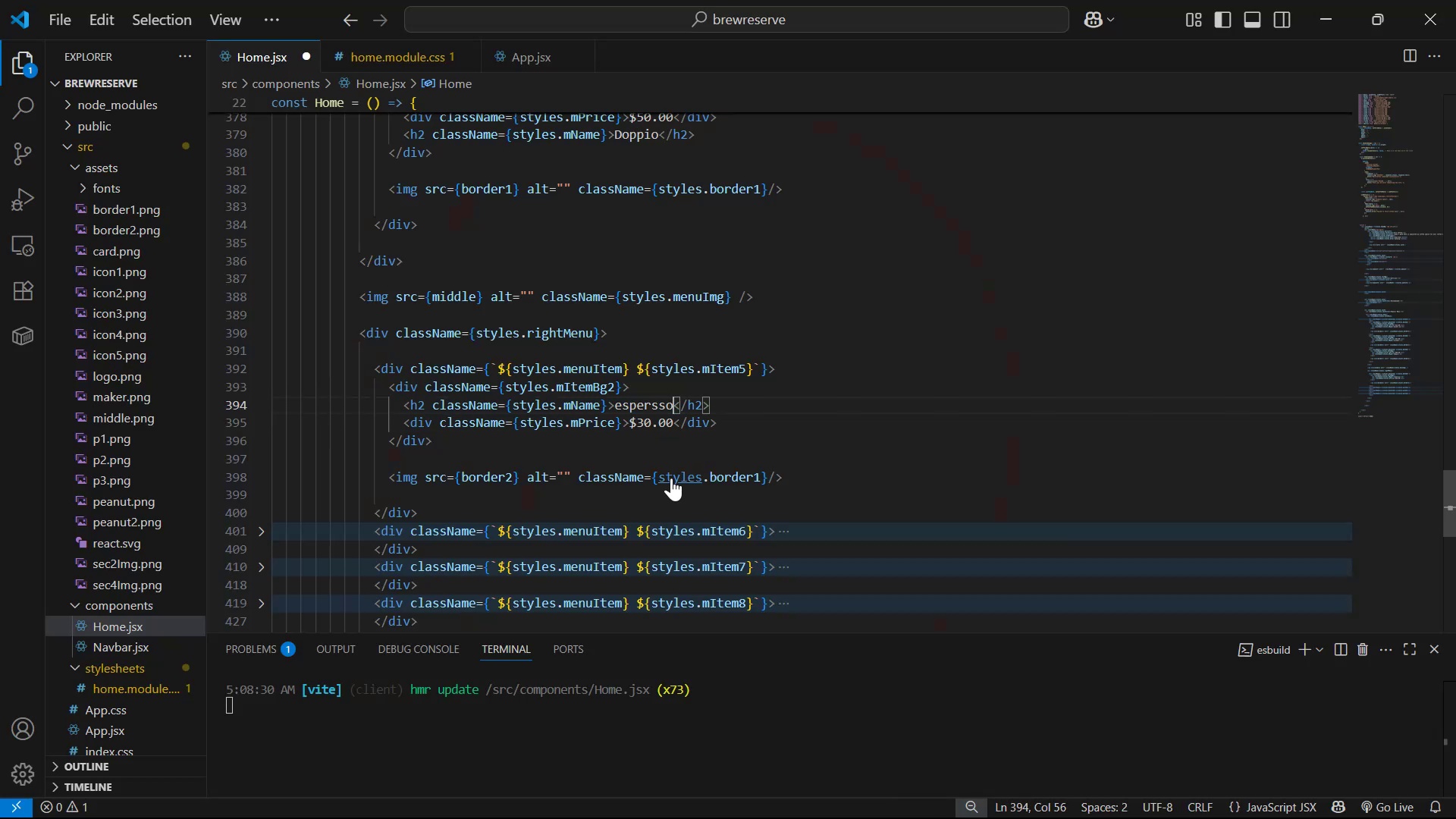 
key(Control+S)
 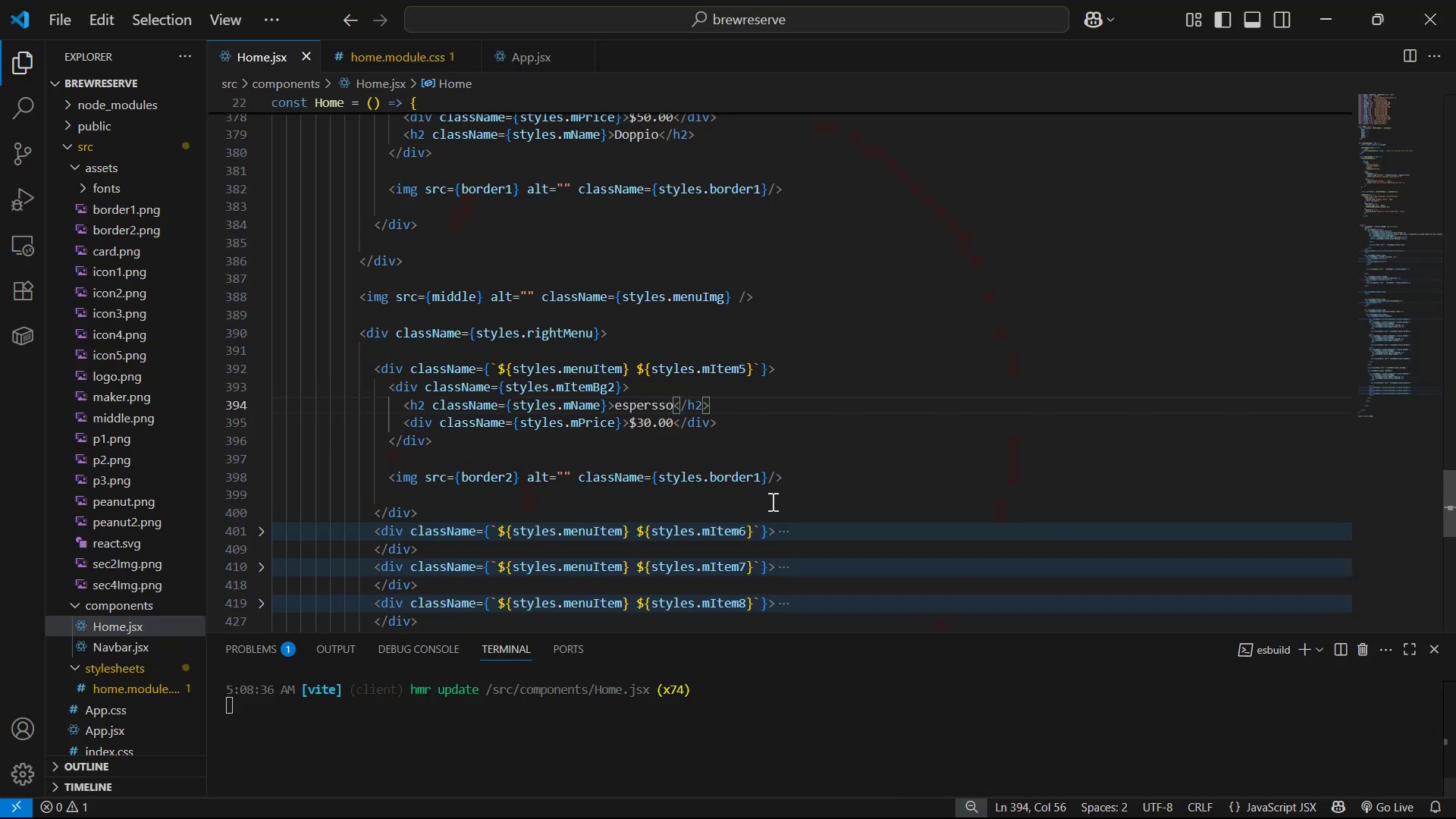 
key(Alt+AltLeft)
 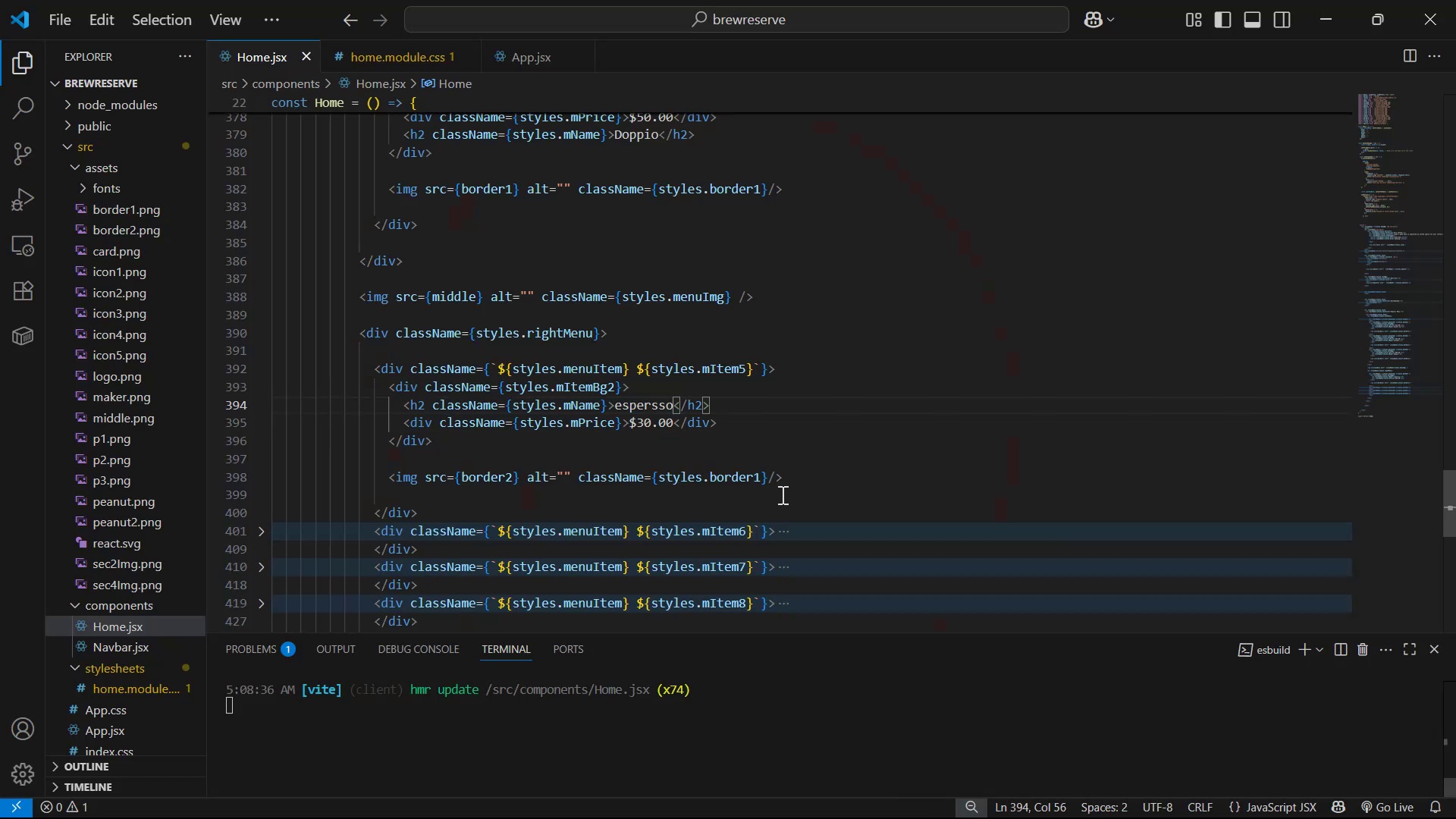 
key(Alt+Tab)
 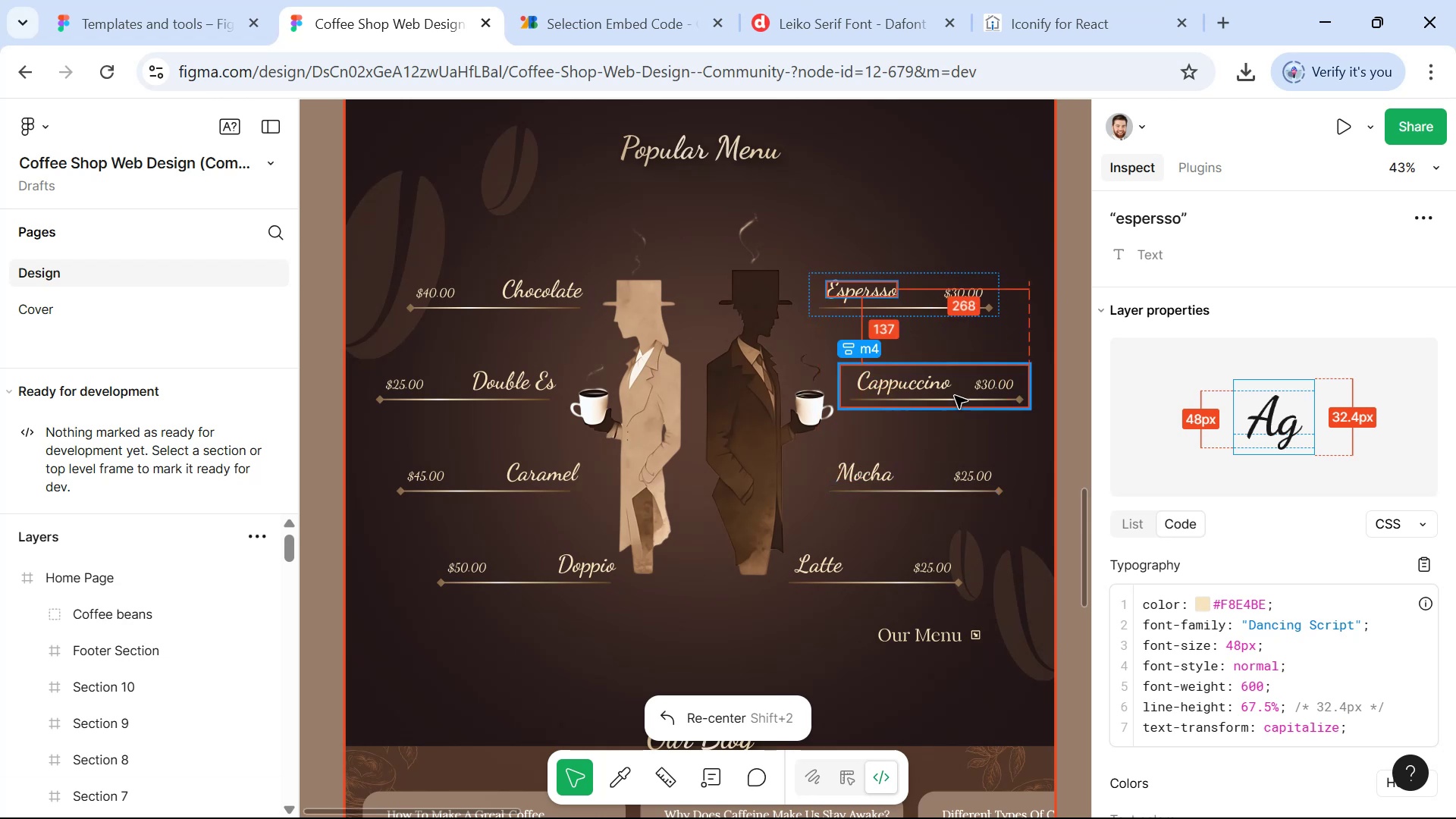 
left_click([941, 382])
 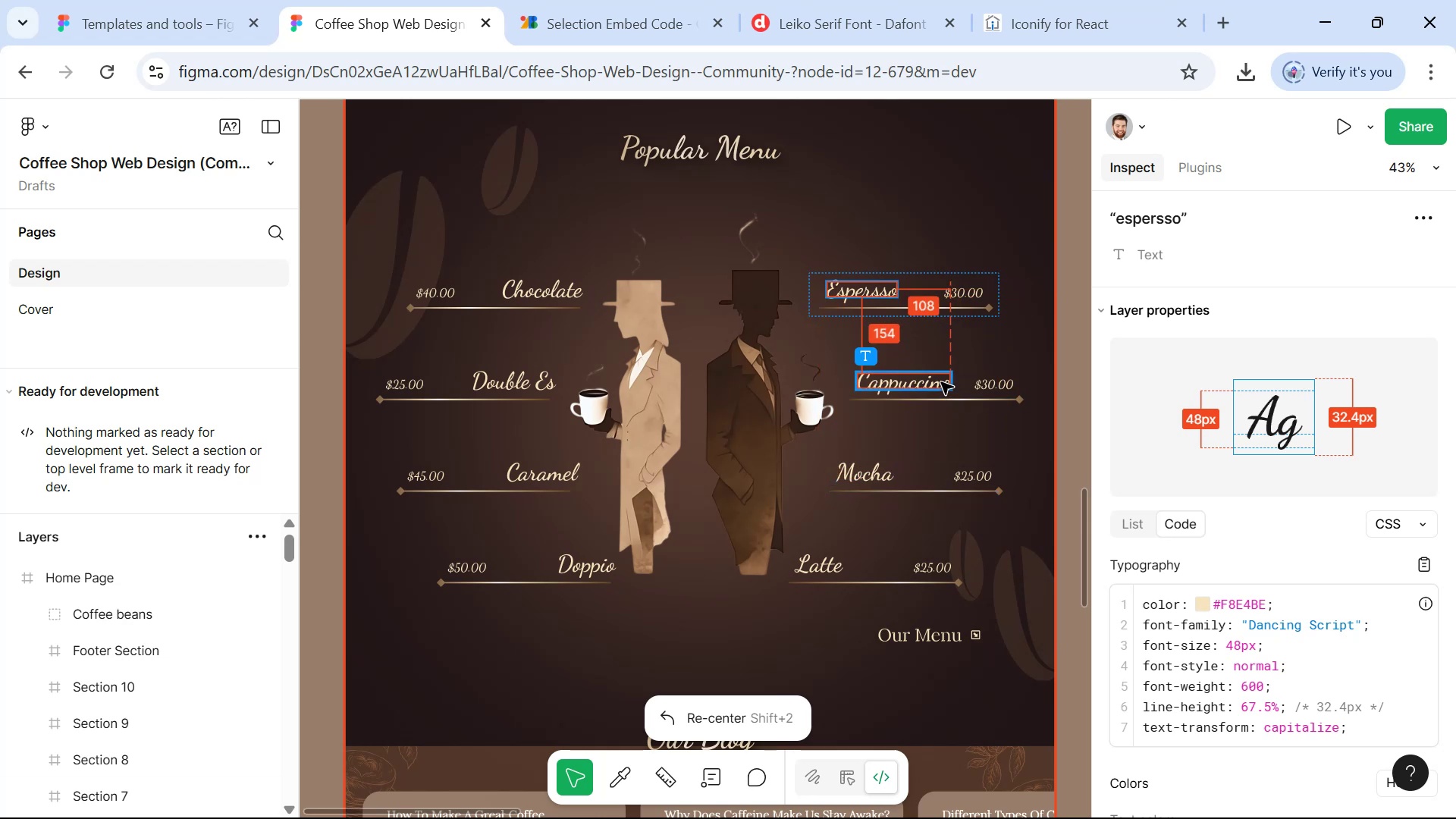 
key(Control+C)
 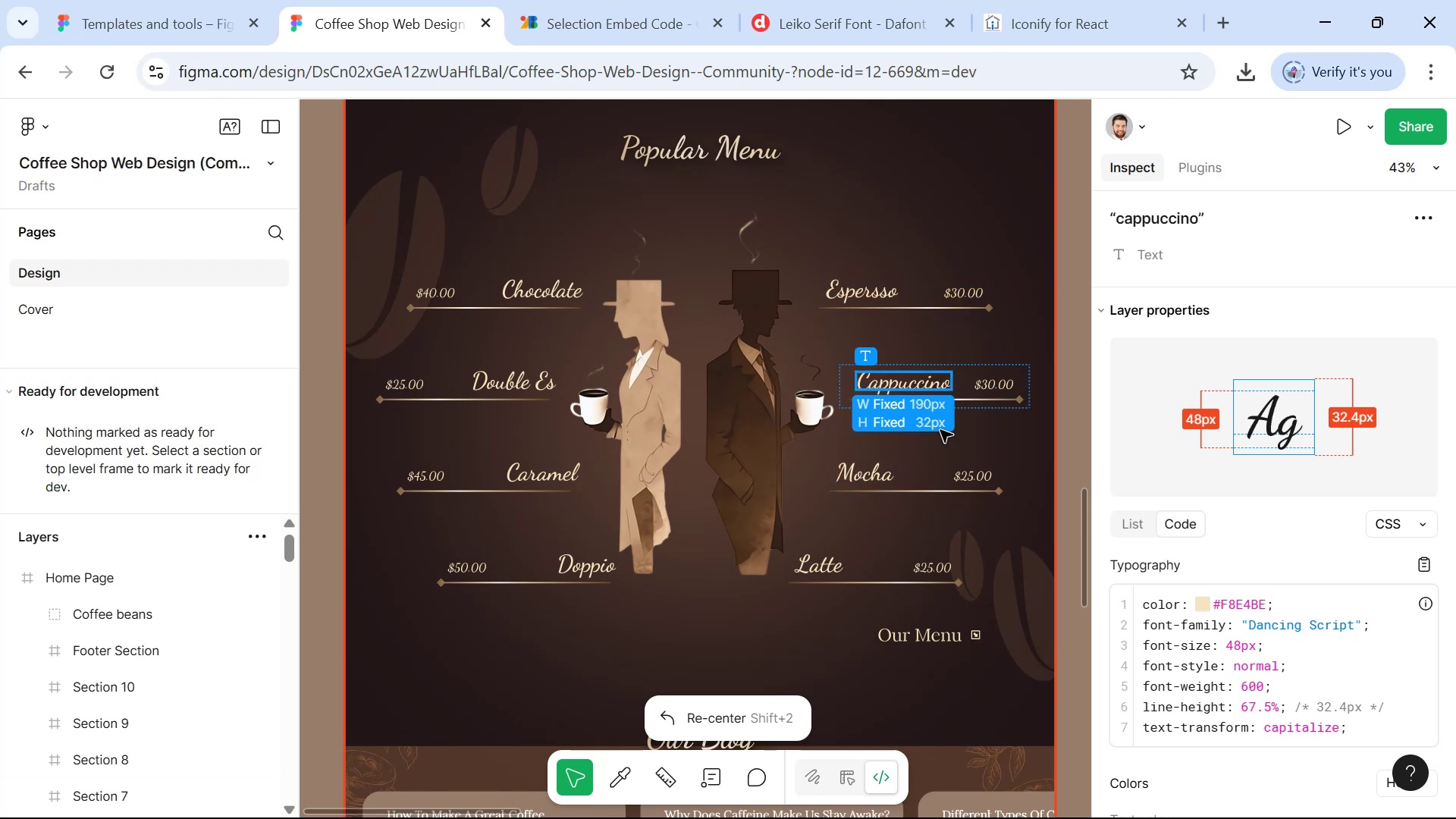 
key(Alt+AltLeft)
 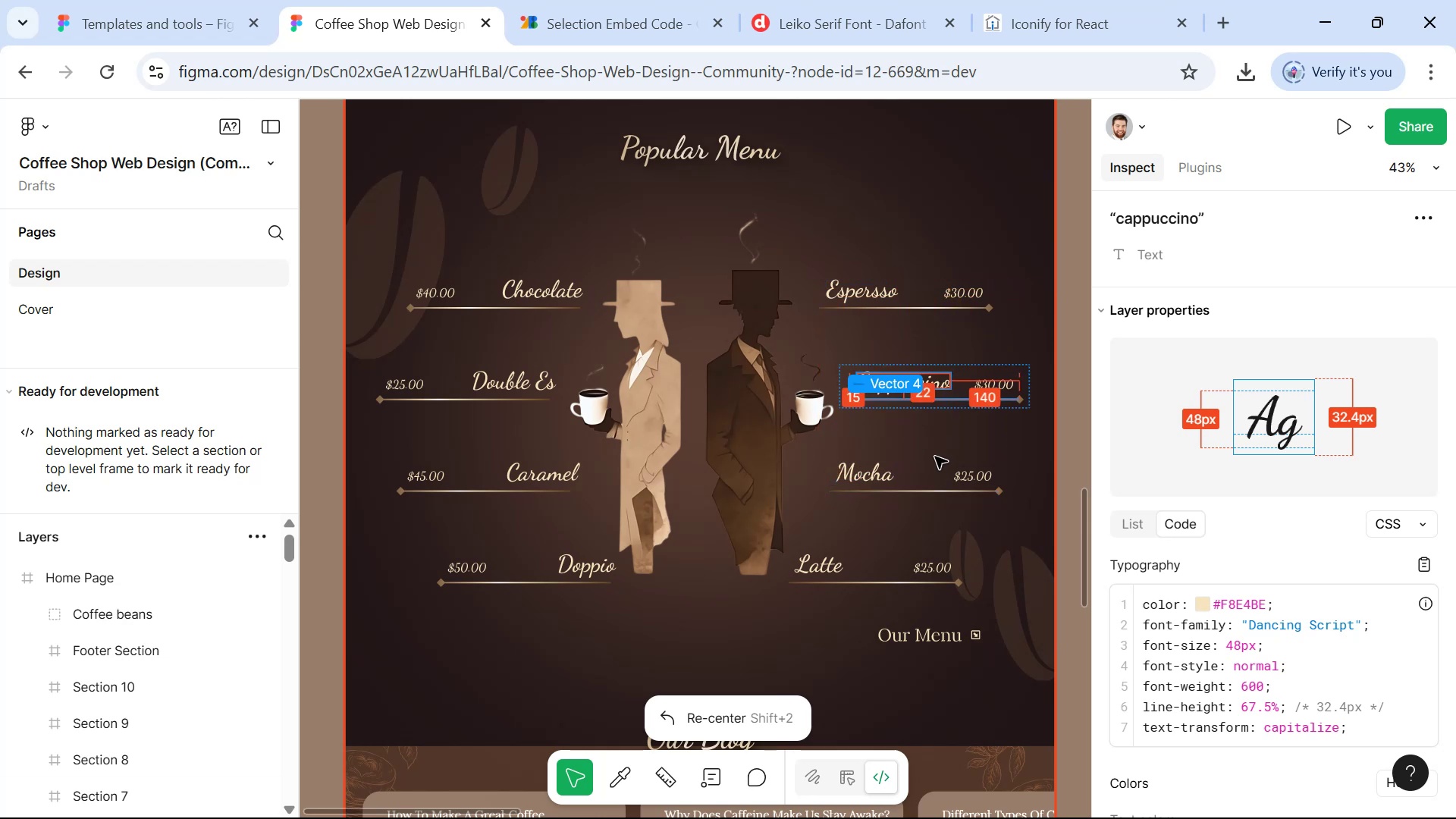 
key(Alt+Tab)
 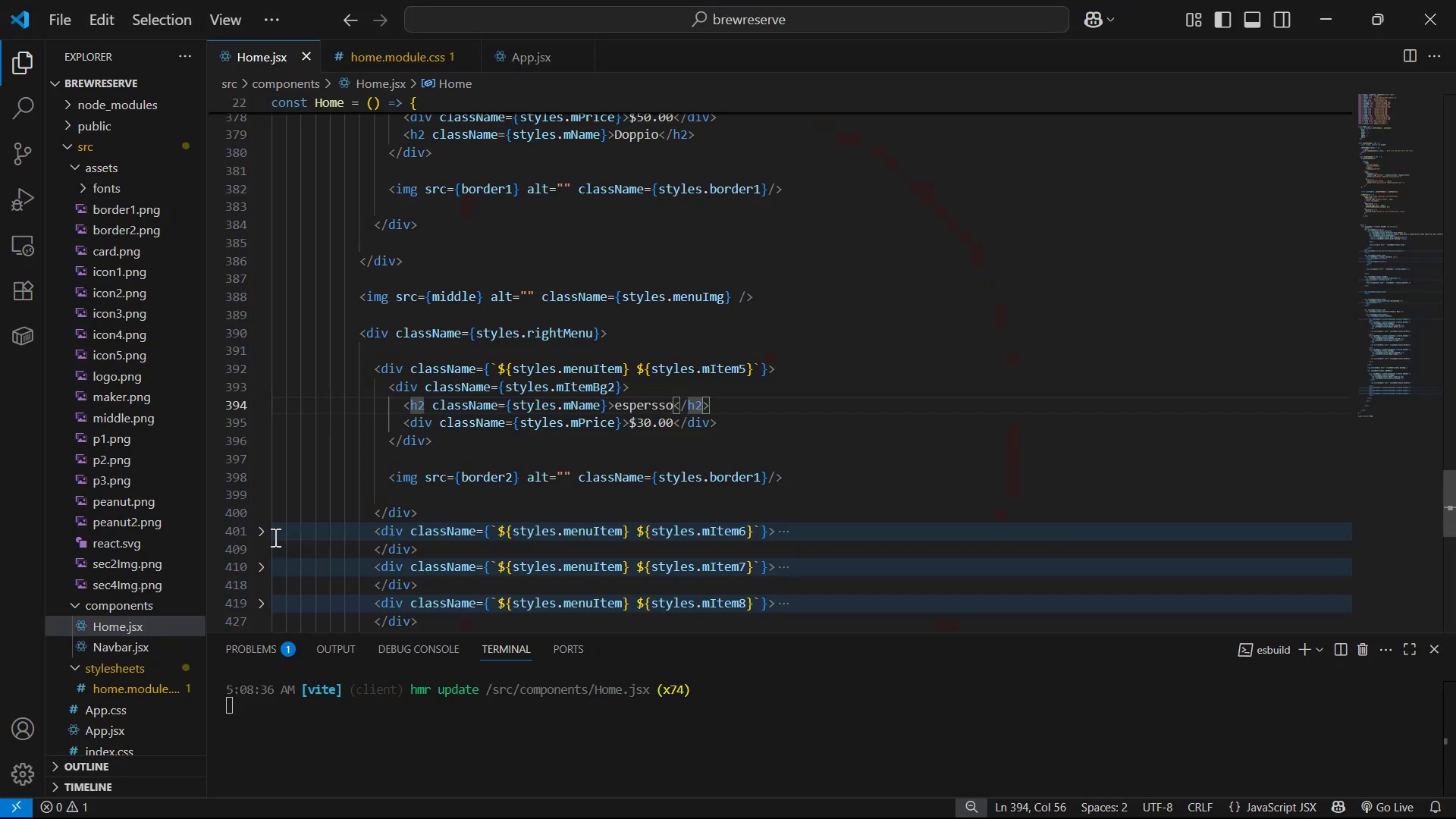 
left_click([260, 534])
 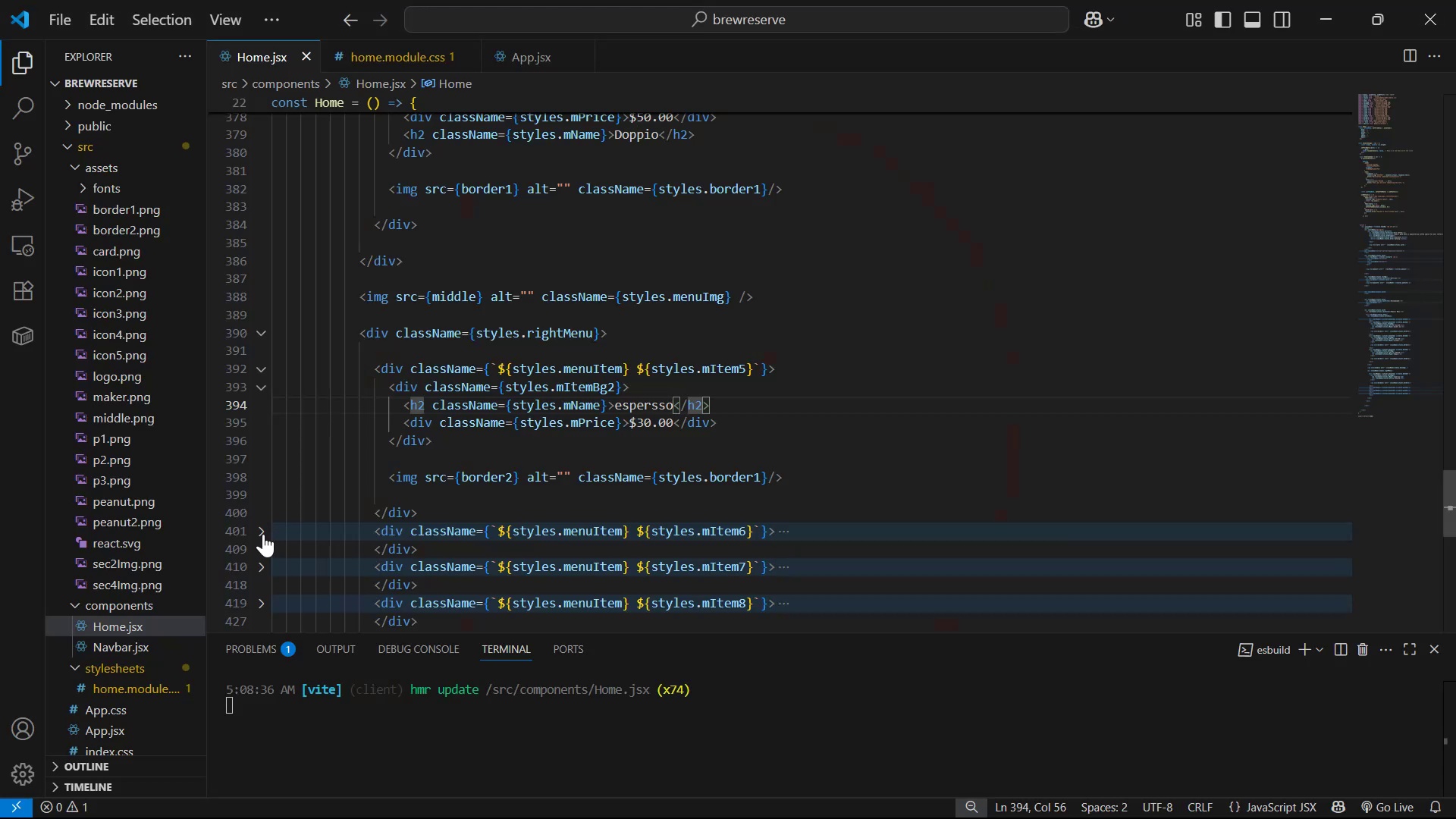 
scroll: coordinate [502, 526], scroll_direction: down, amount: 3.0
 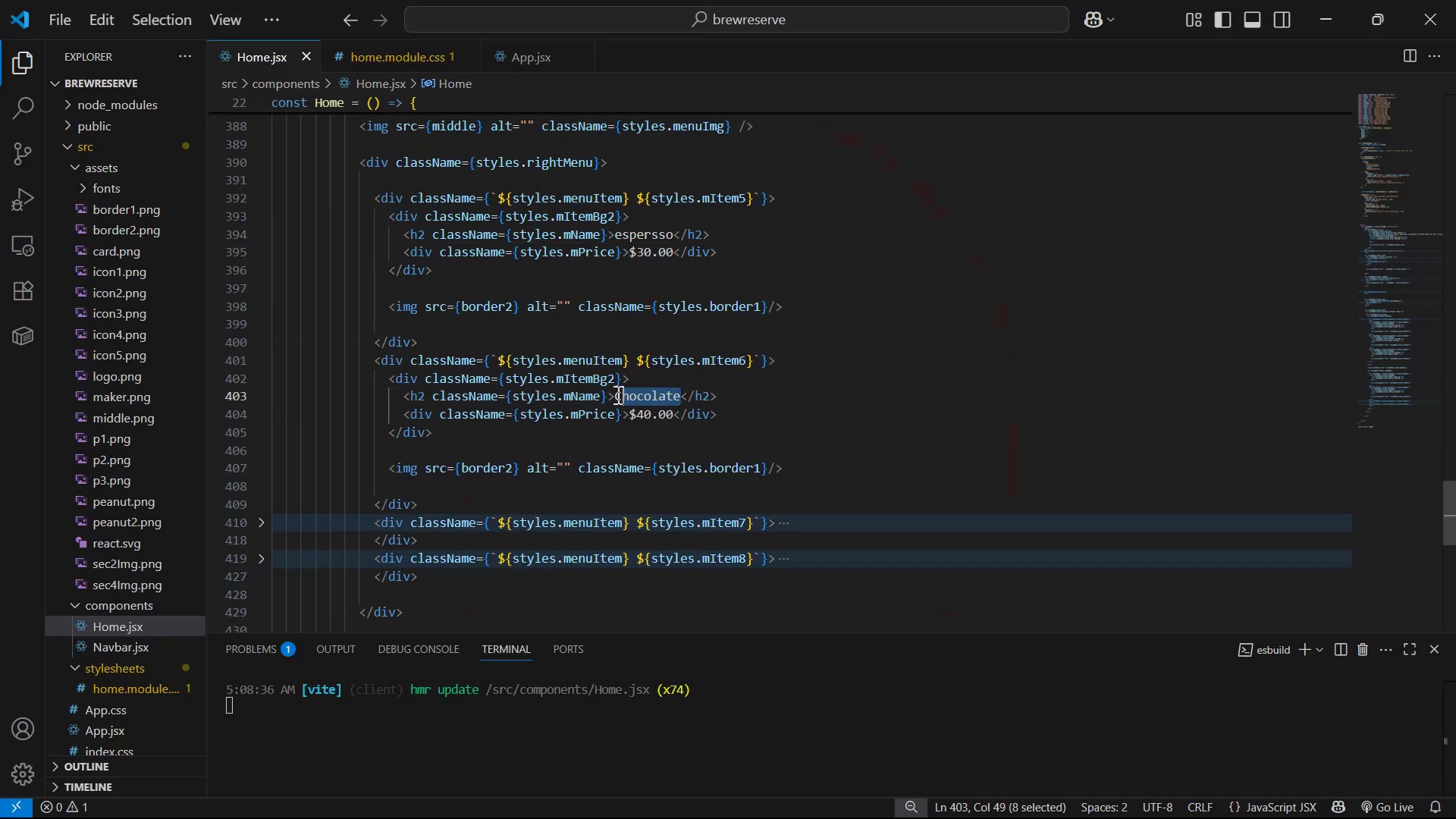 
key(Backspace)
 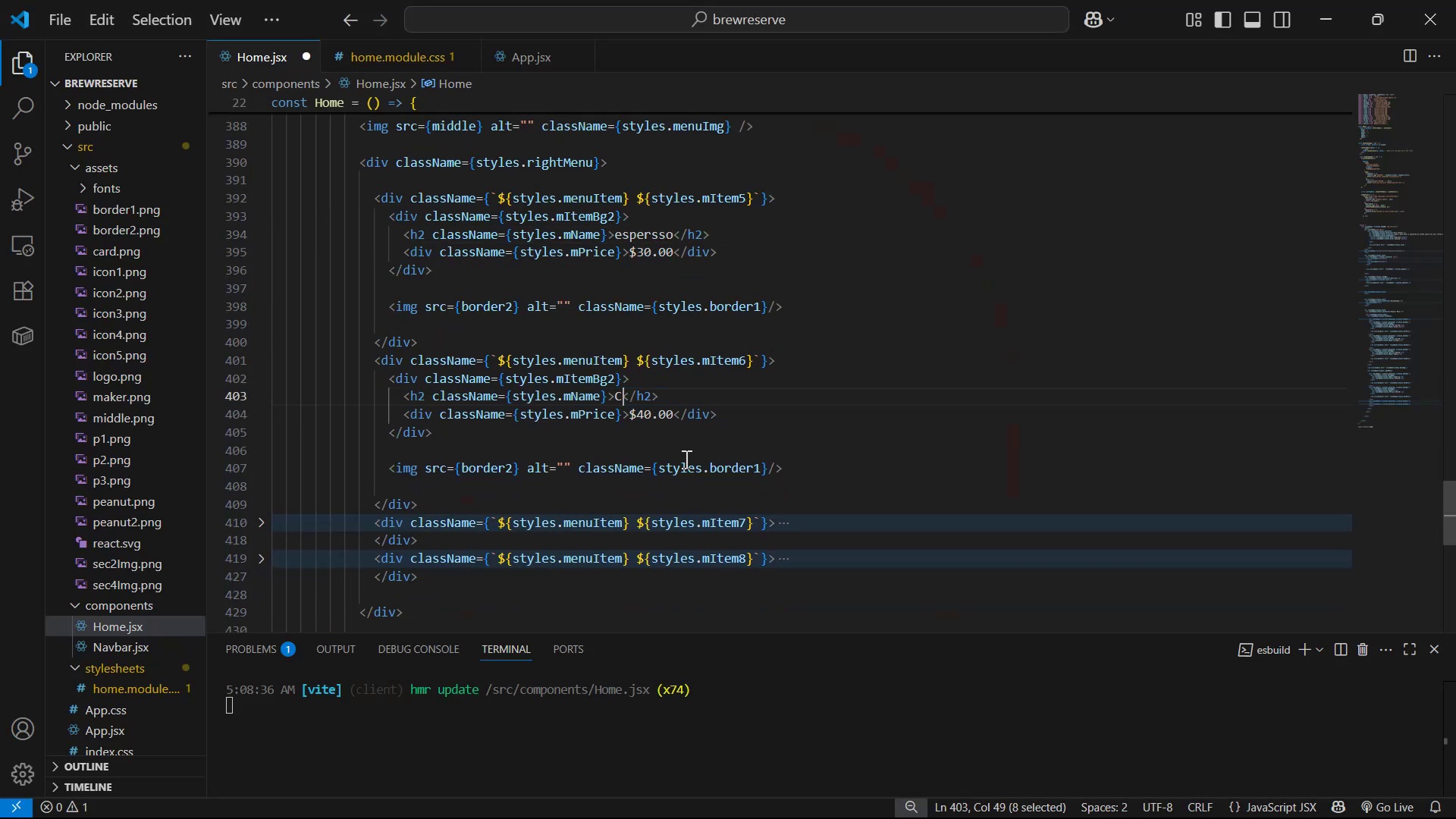 
key(Backspace)
 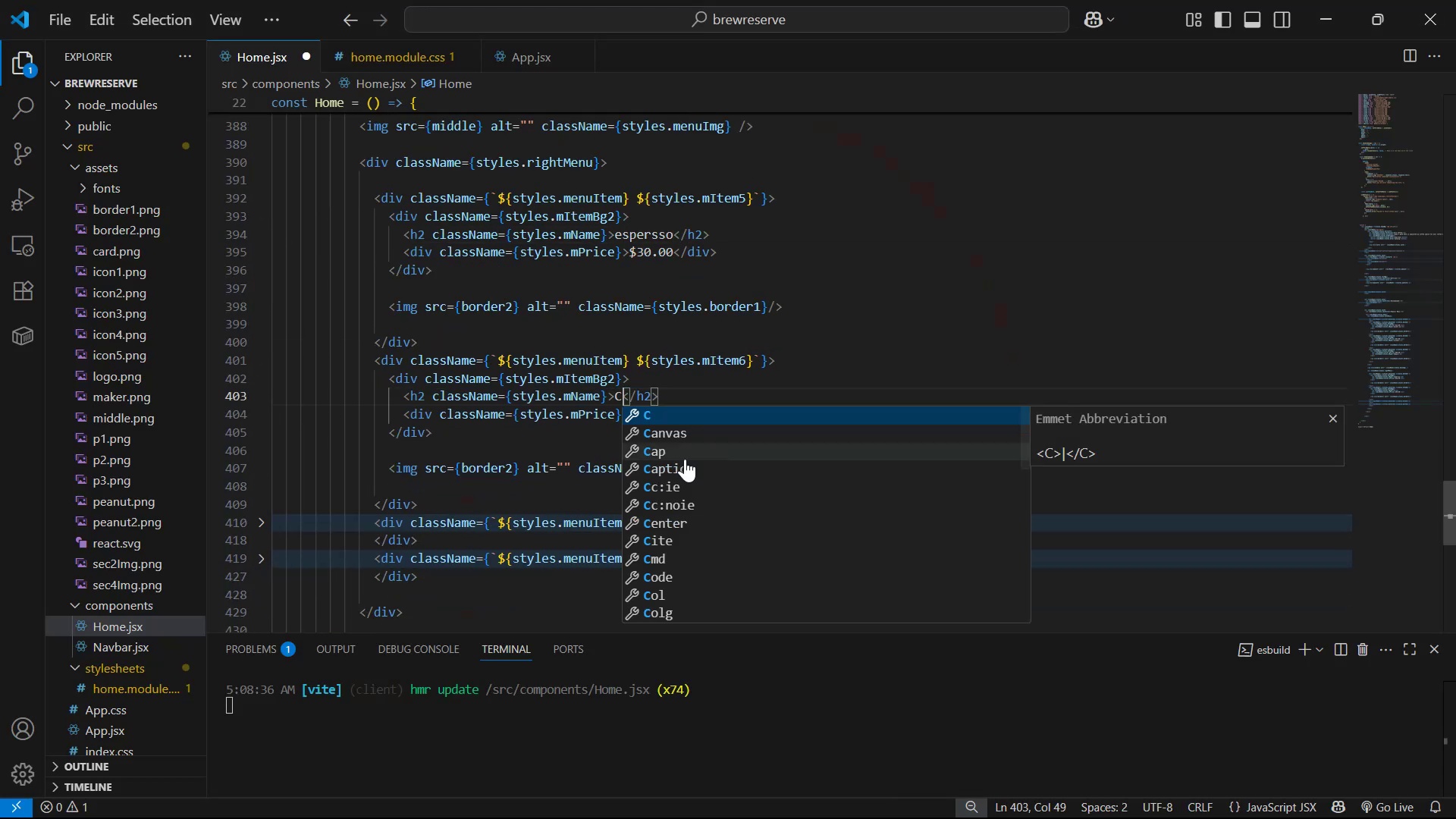 
key(Control+ControlLeft)
 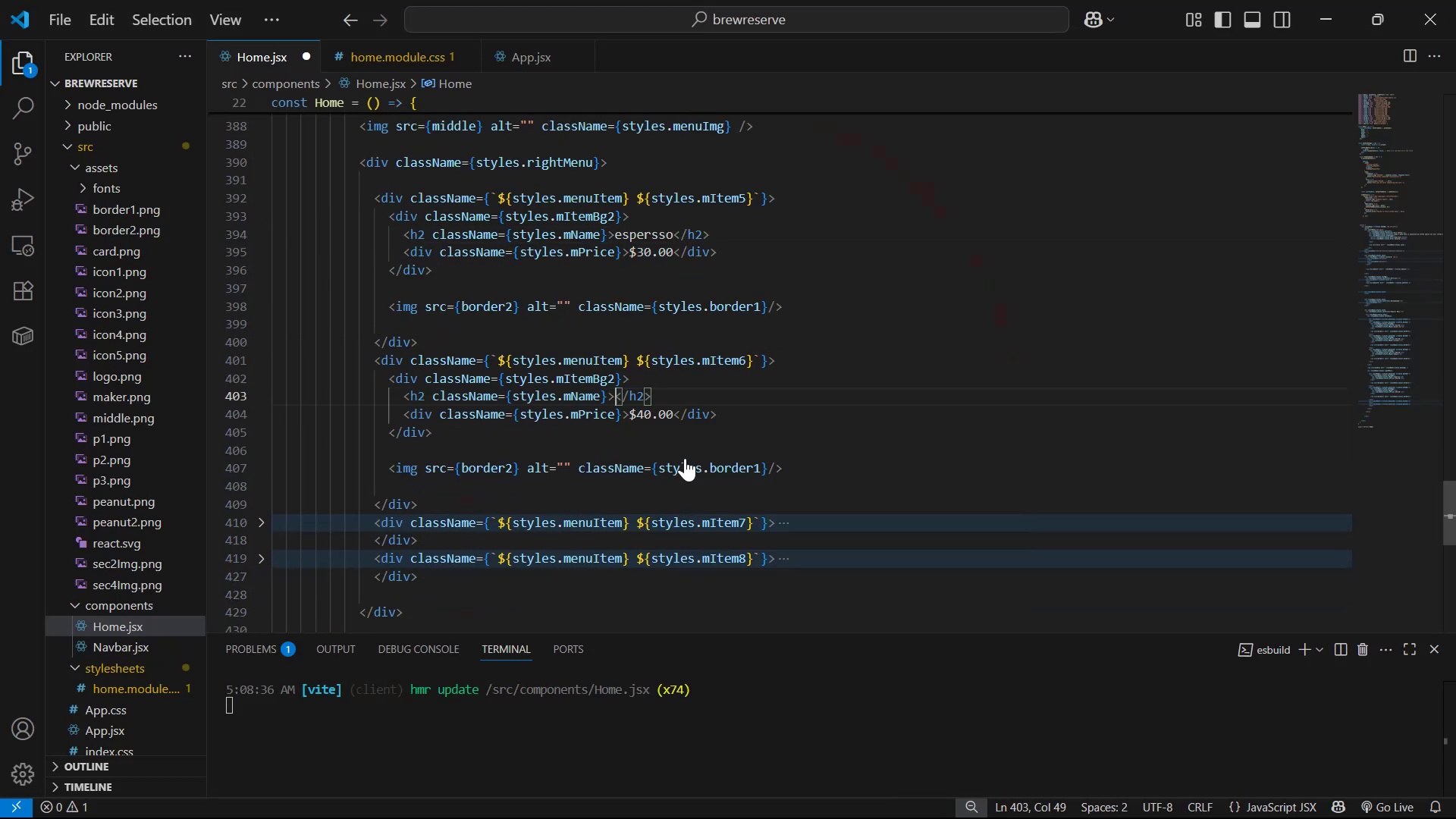 
key(Control+V)
 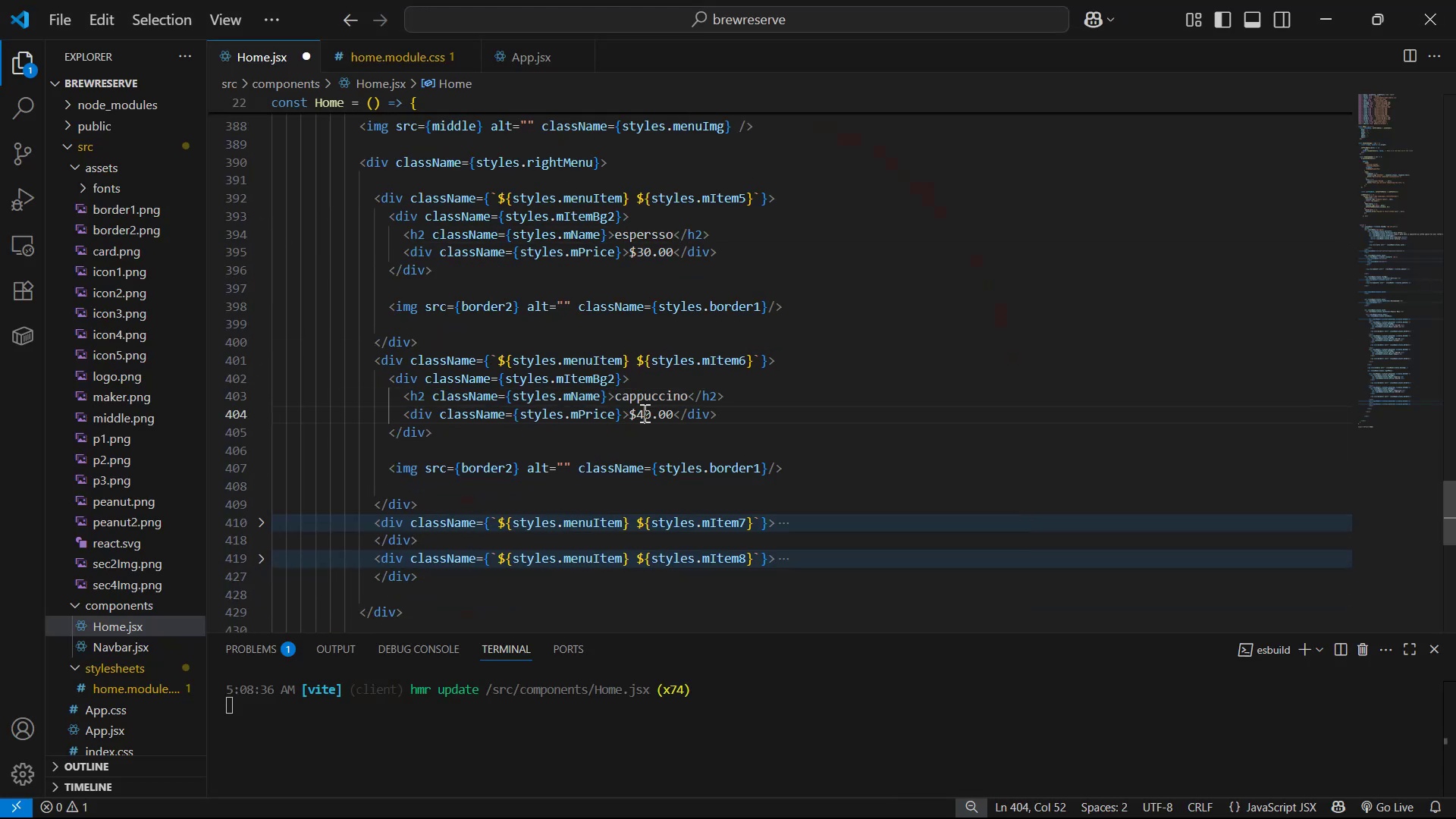 
key(Backspace)
 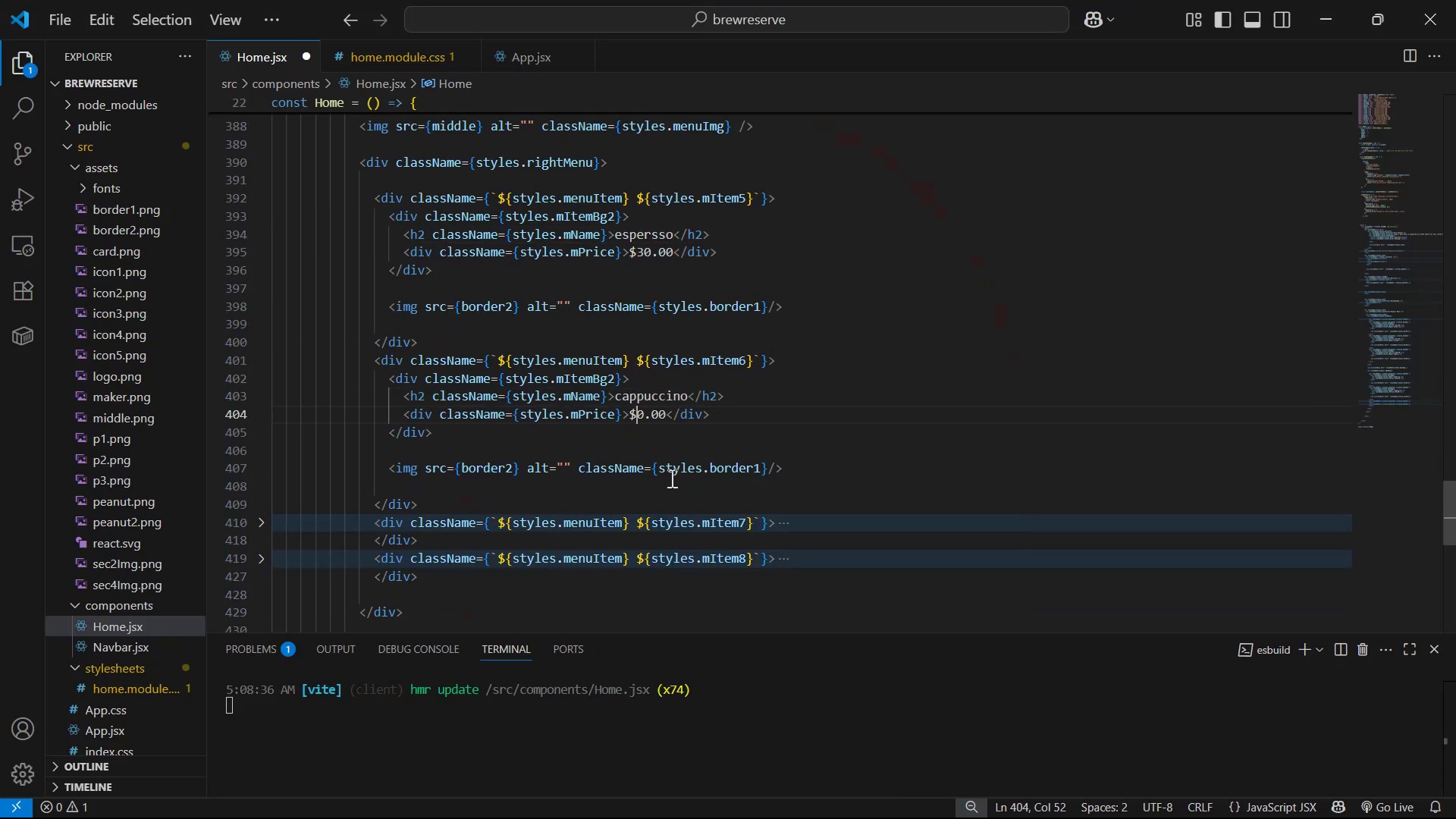 
key(3)
 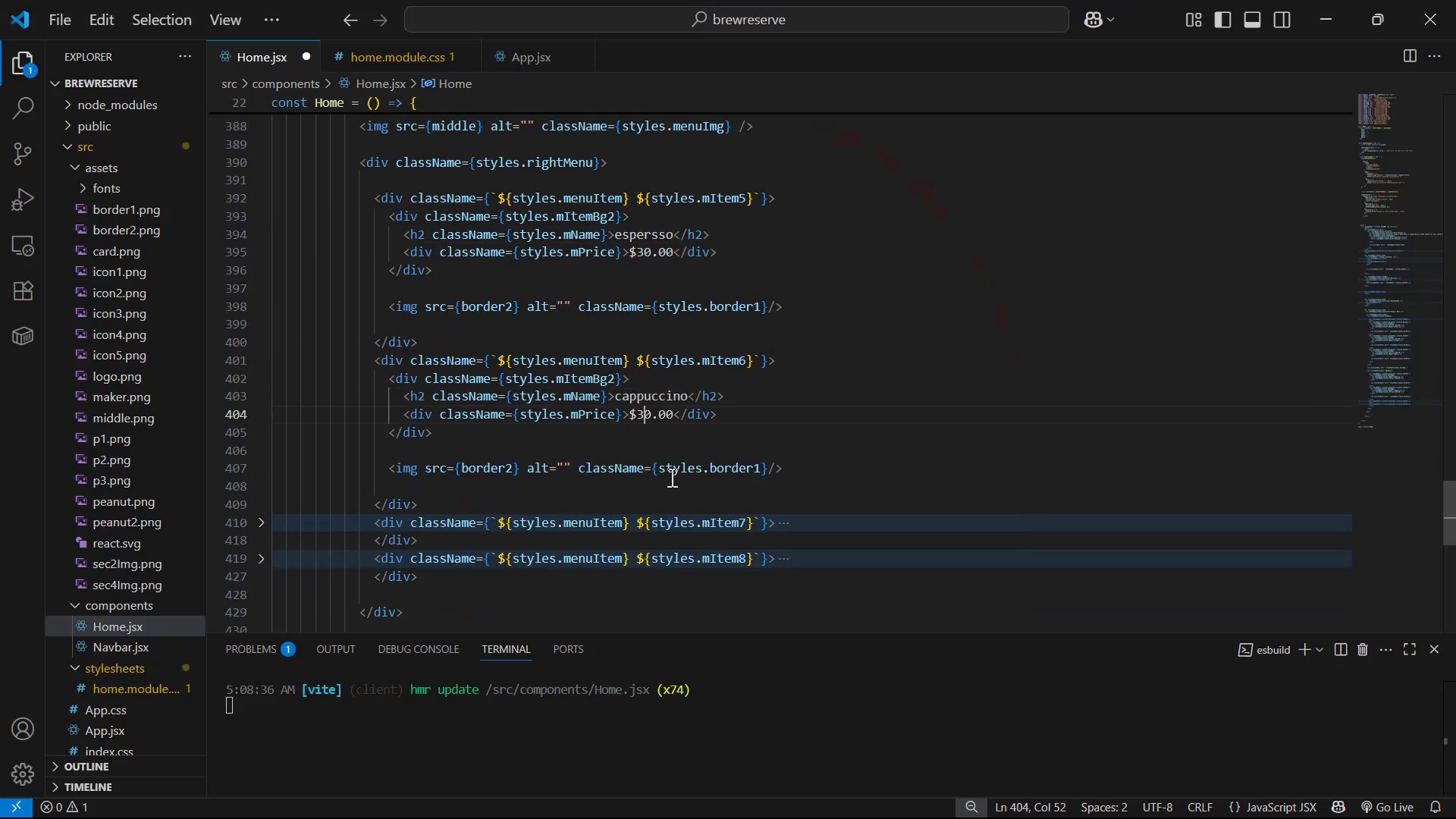 
key(Control+S)
 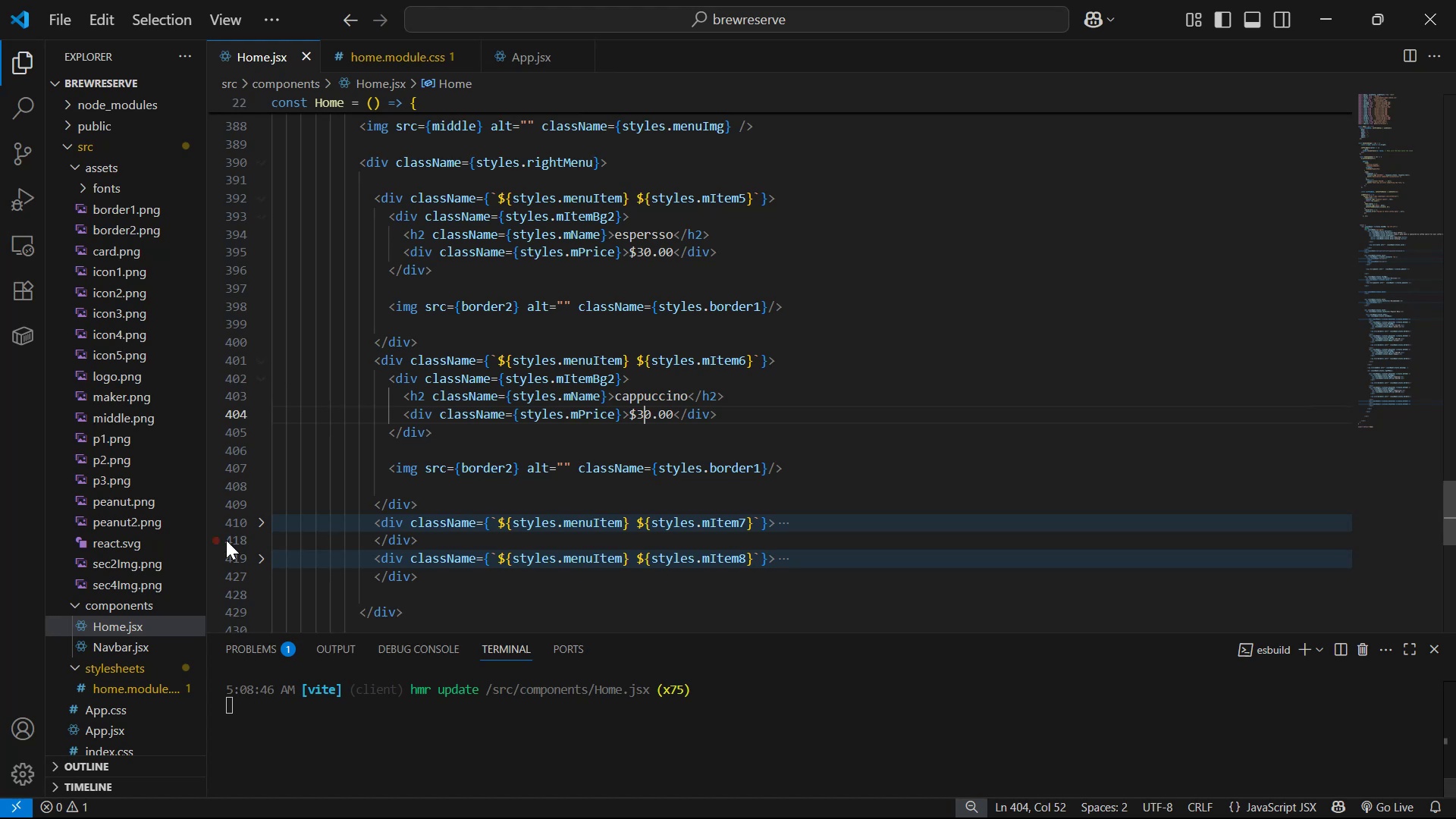 
left_click([257, 515])
 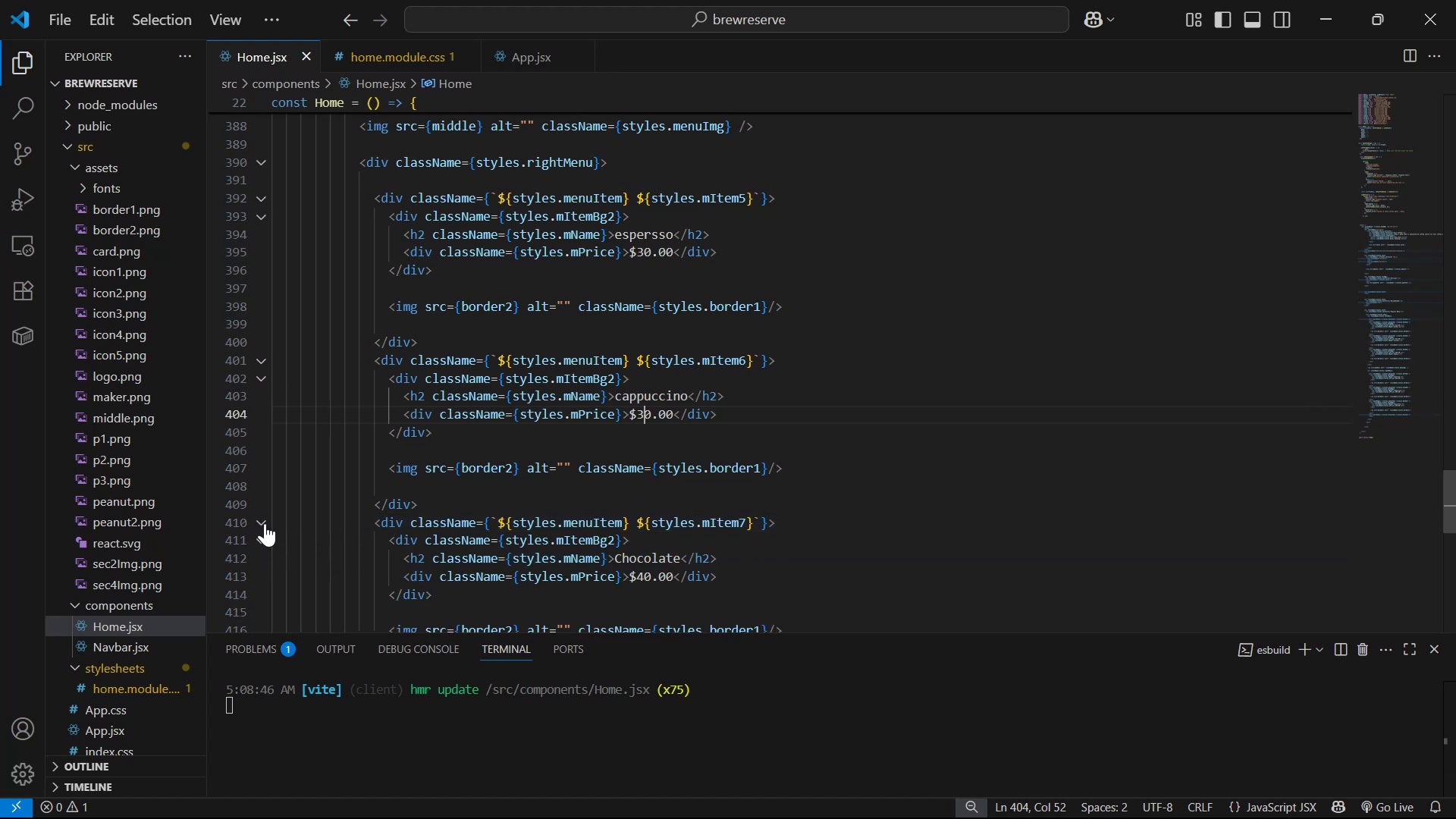 
scroll: coordinate [704, 418], scroll_direction: down, amount: 4.0
 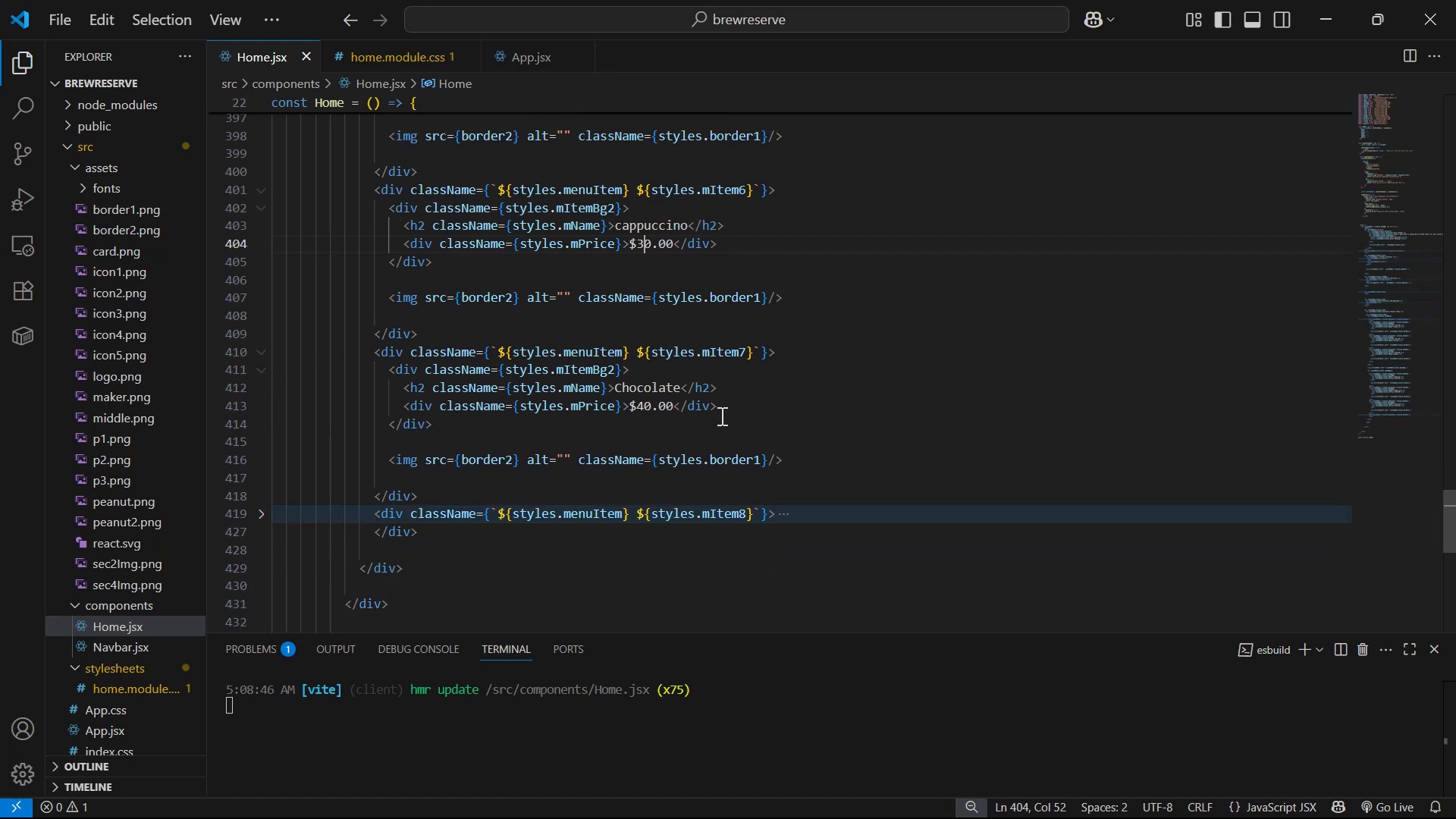 
key(Alt+AltLeft)
 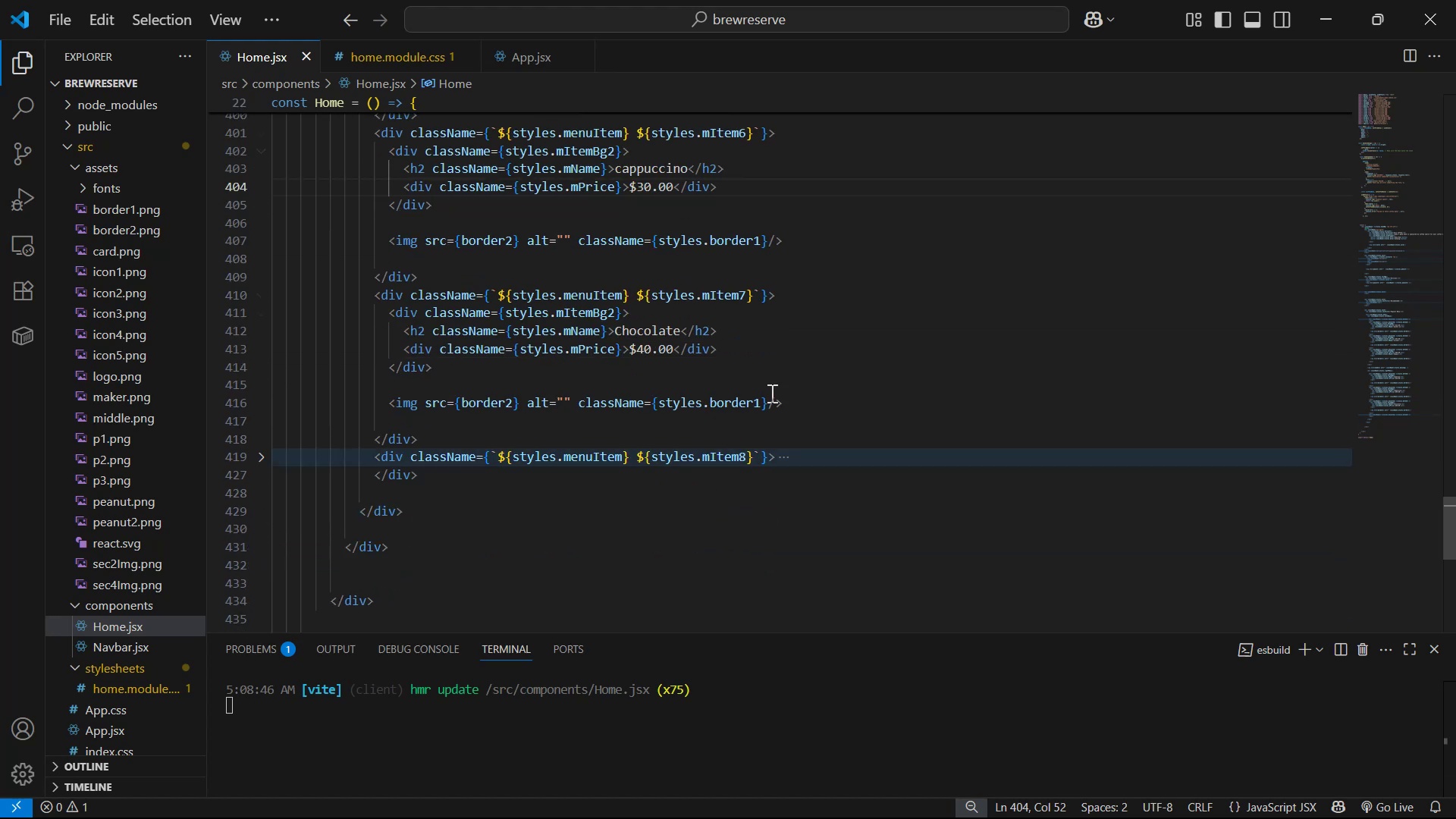 
key(Alt+Tab)
 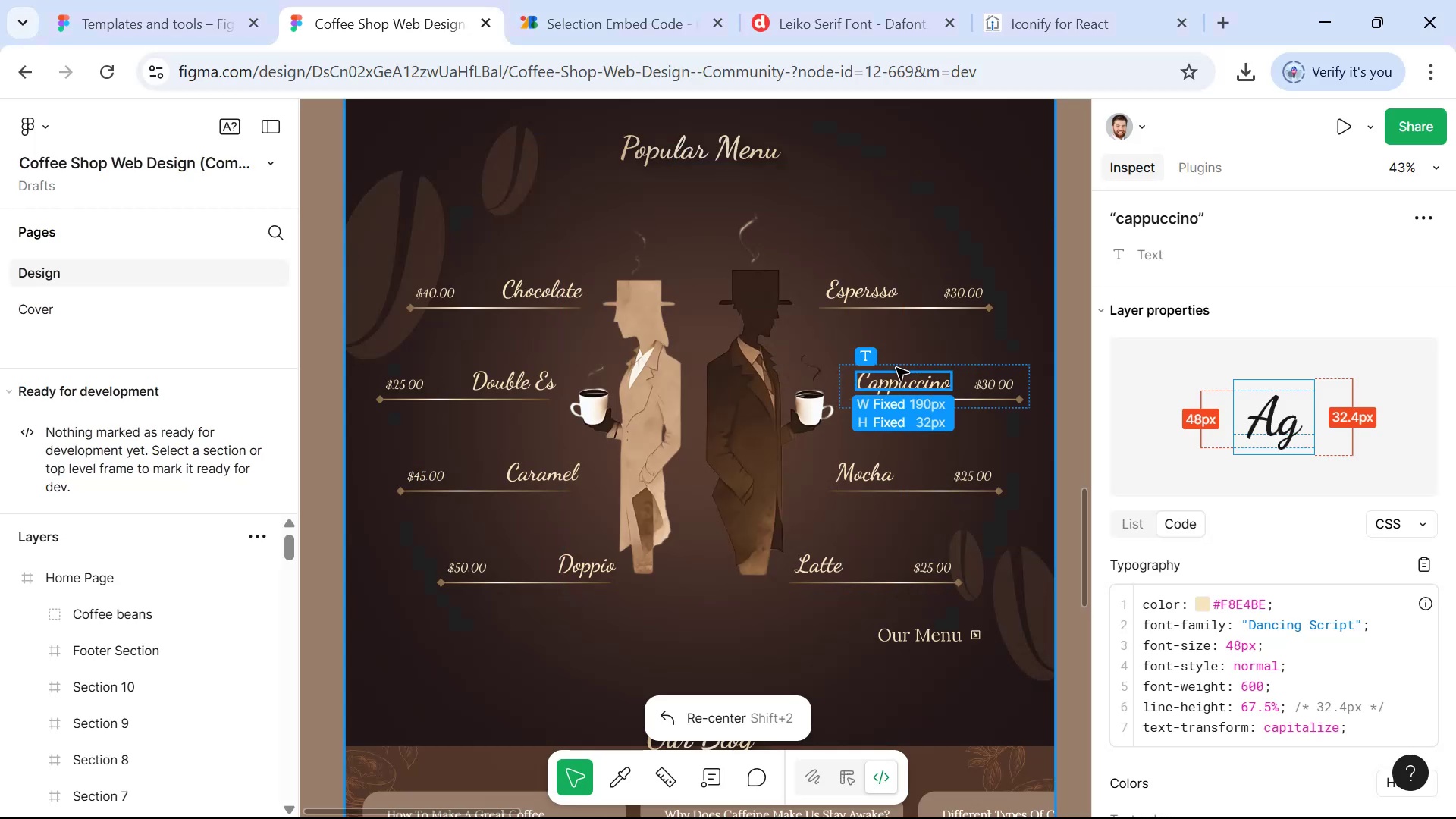 
left_click([866, 475])
 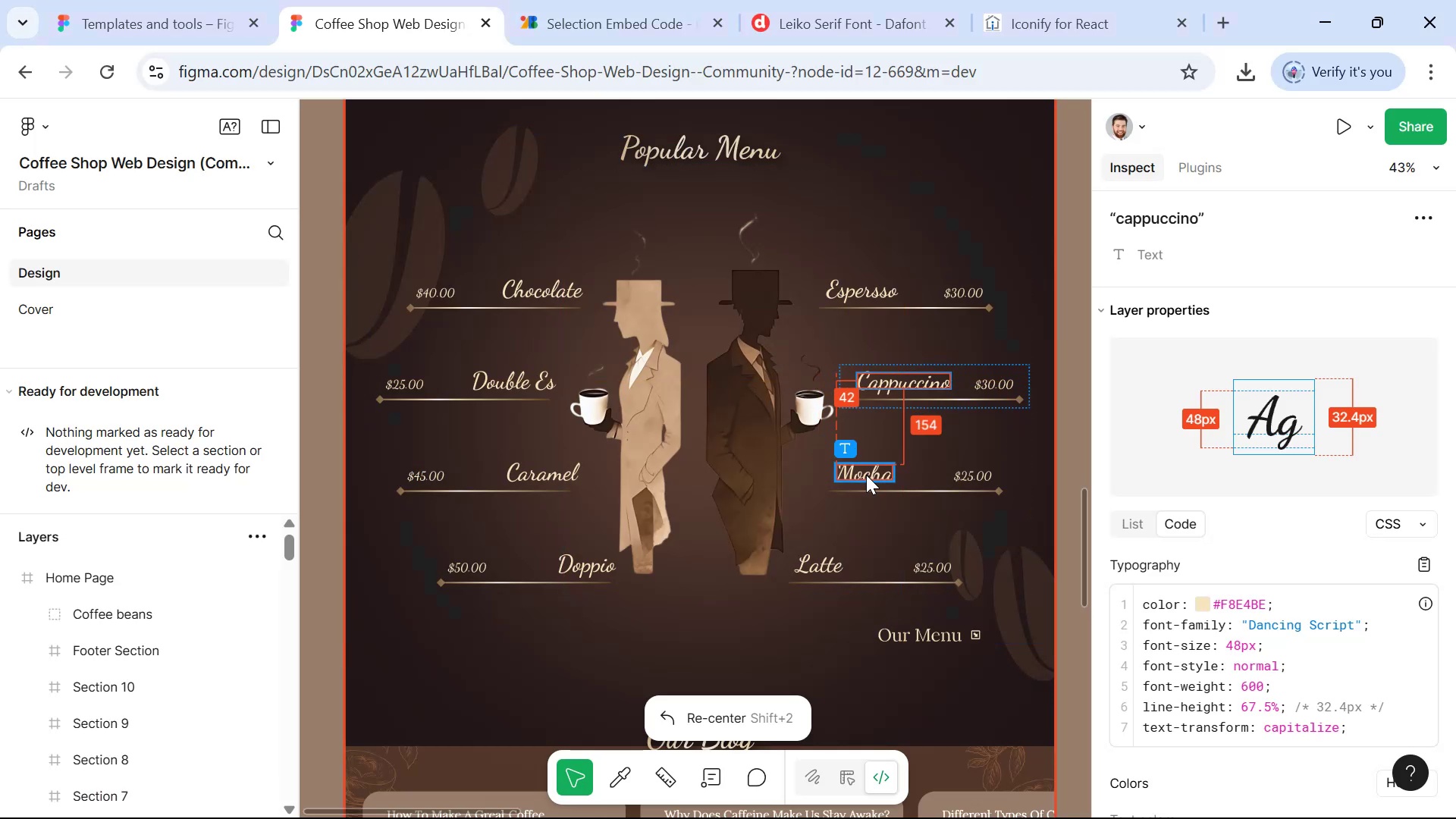 
key(Control+C)
 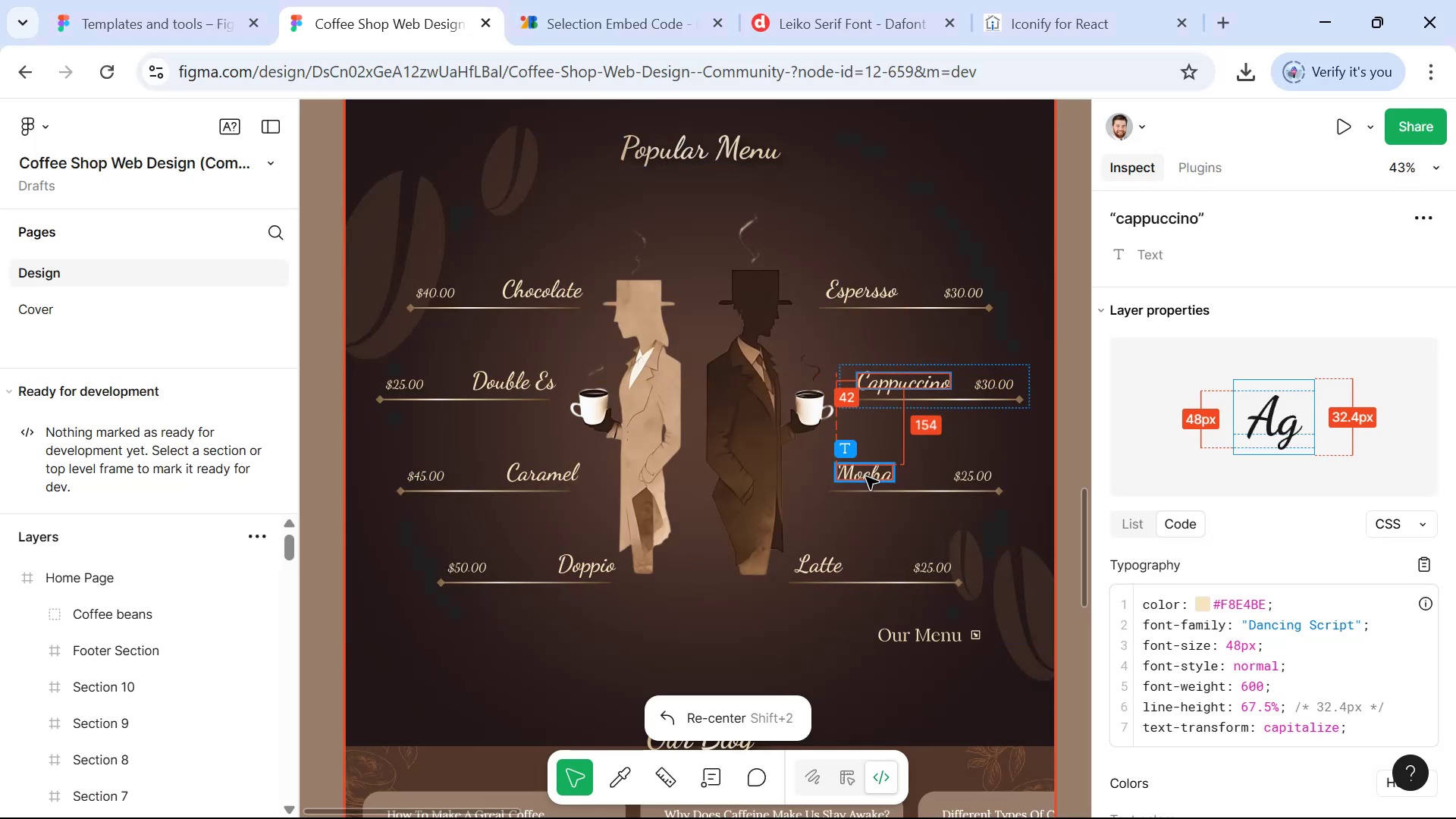 
key(Alt+AltLeft)
 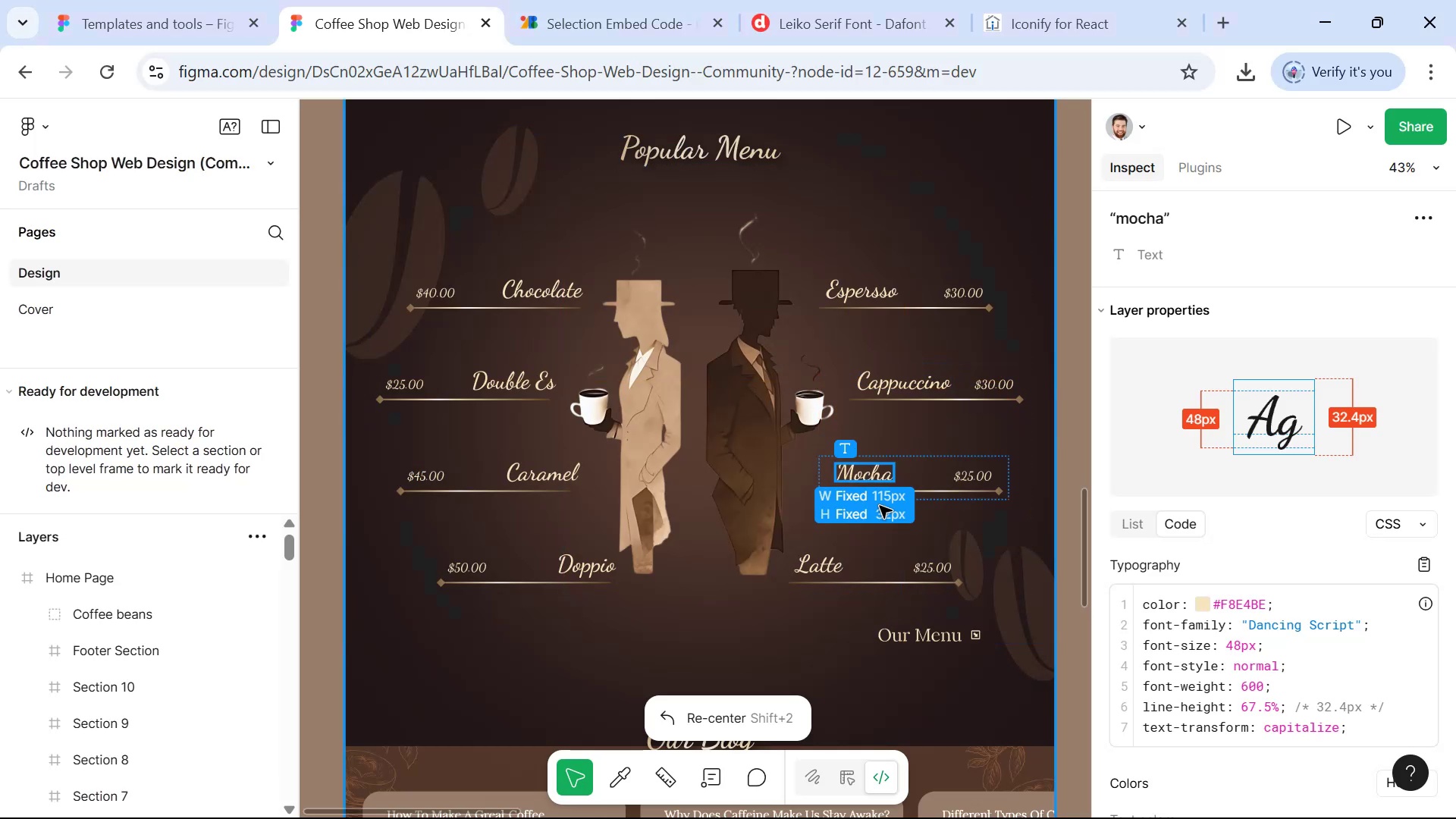 
key(Alt+Tab)
 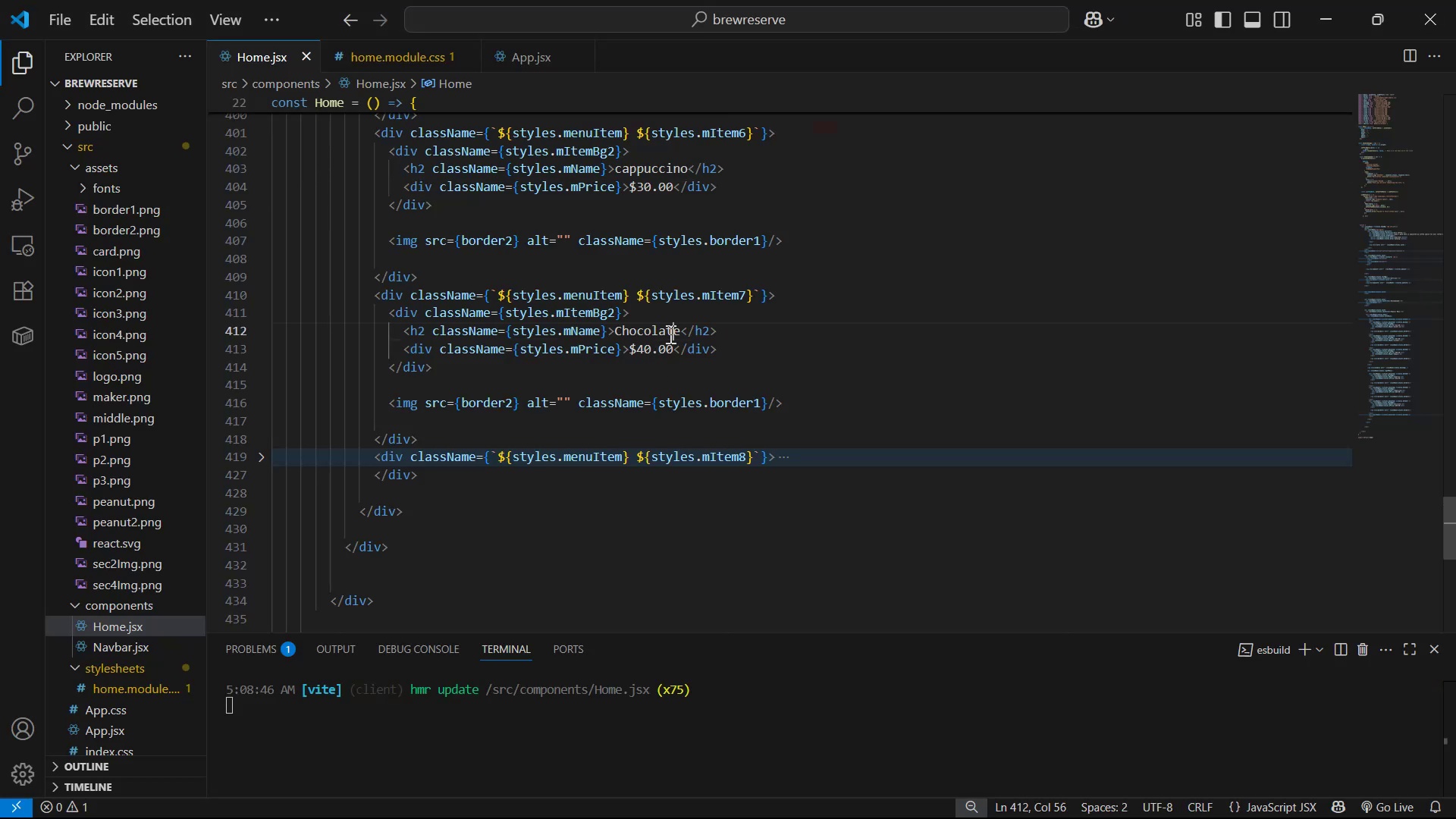 
key(Backspace)
 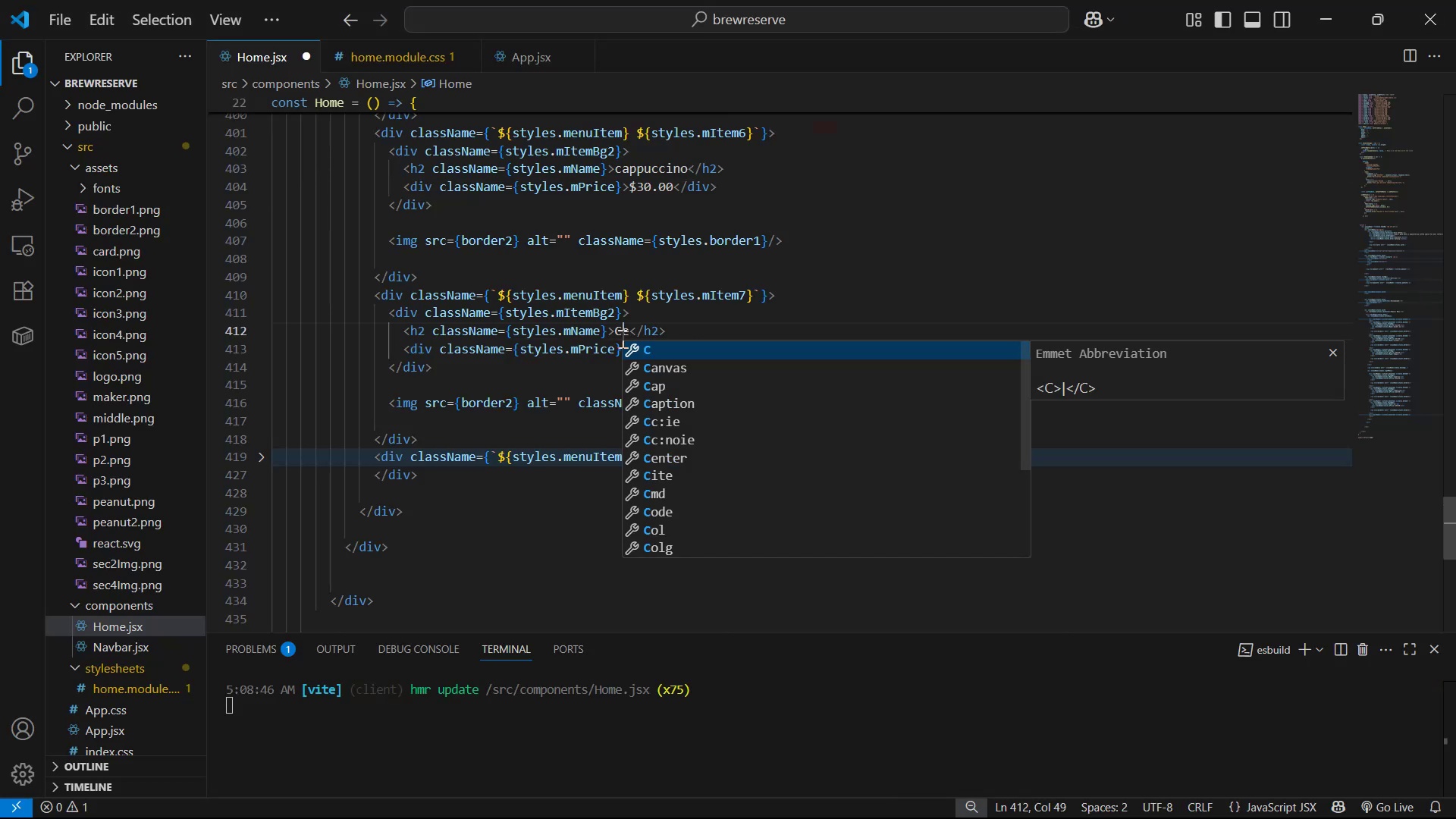 
key(ArrowRight)
 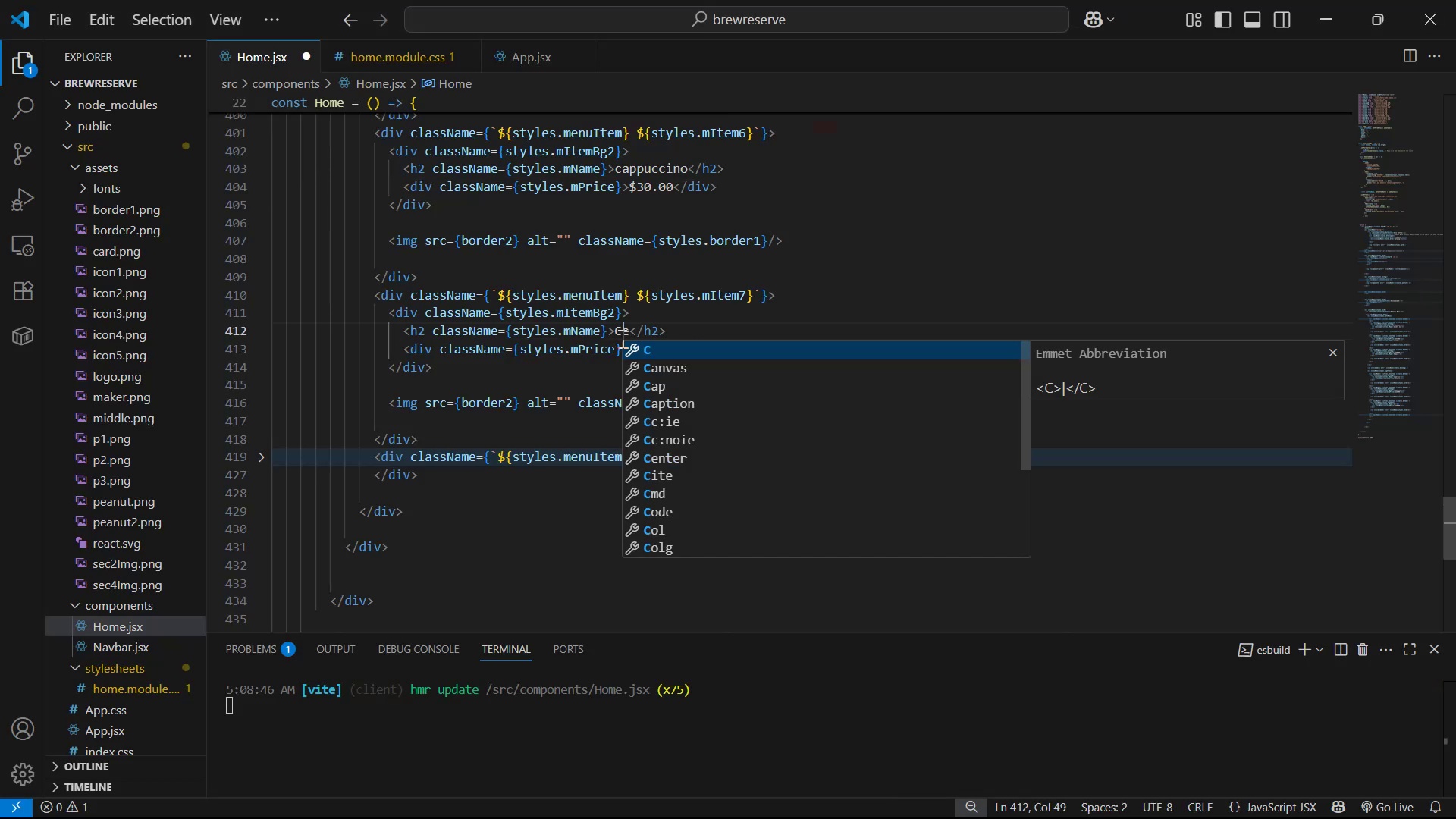 
key(ArrowRight)
 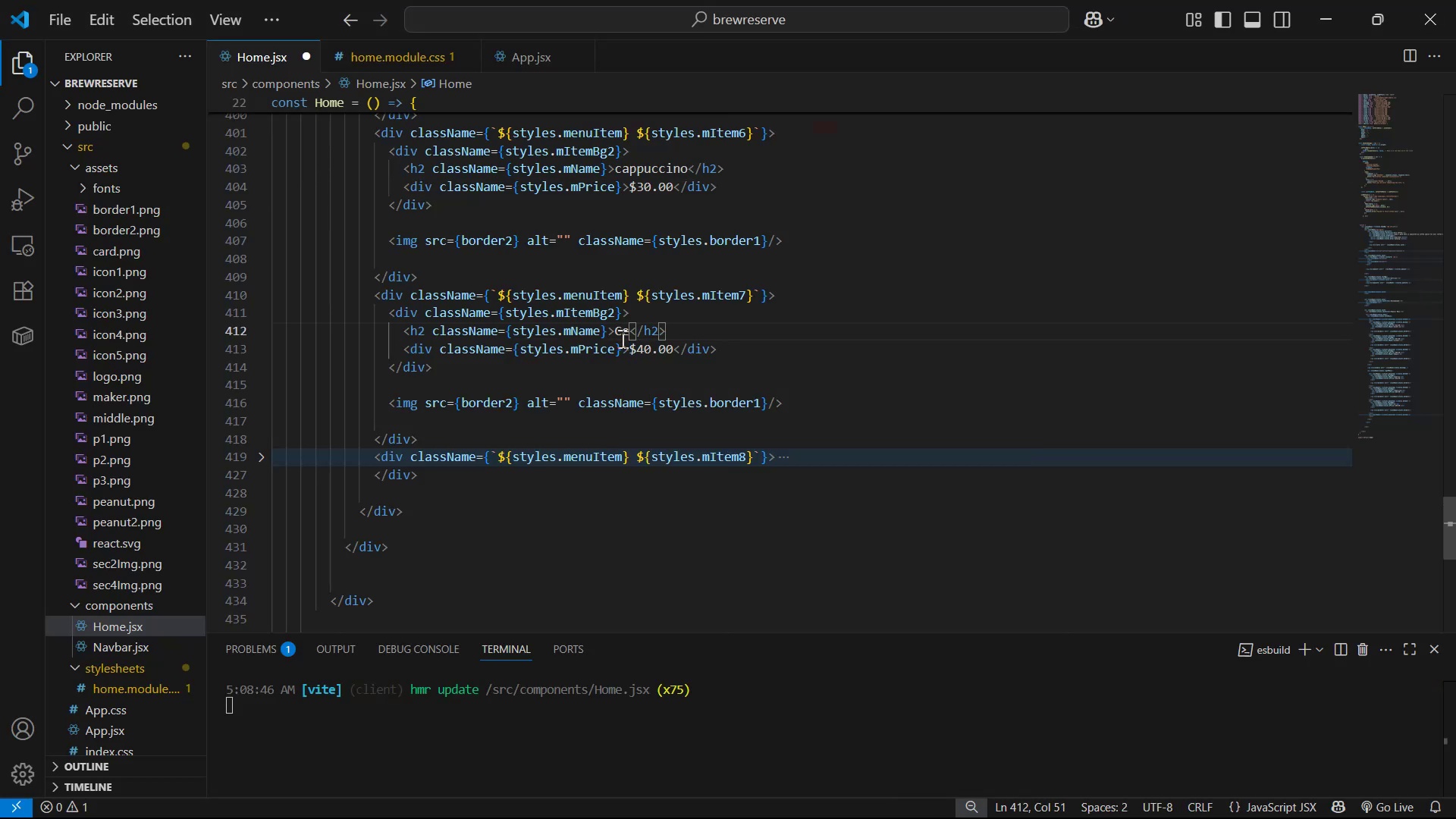 
key(ArrowLeft)
 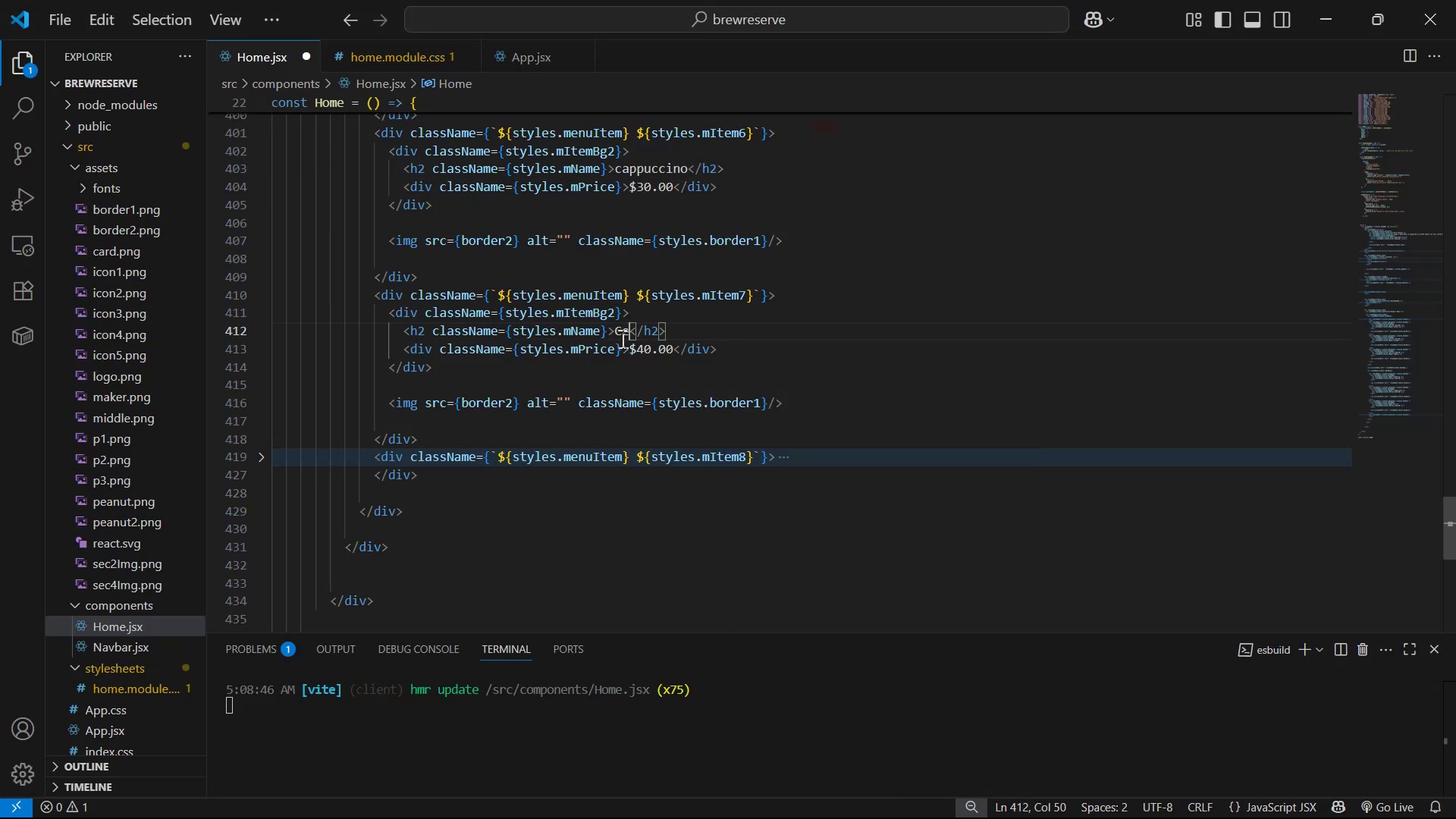 
key(Backspace)
 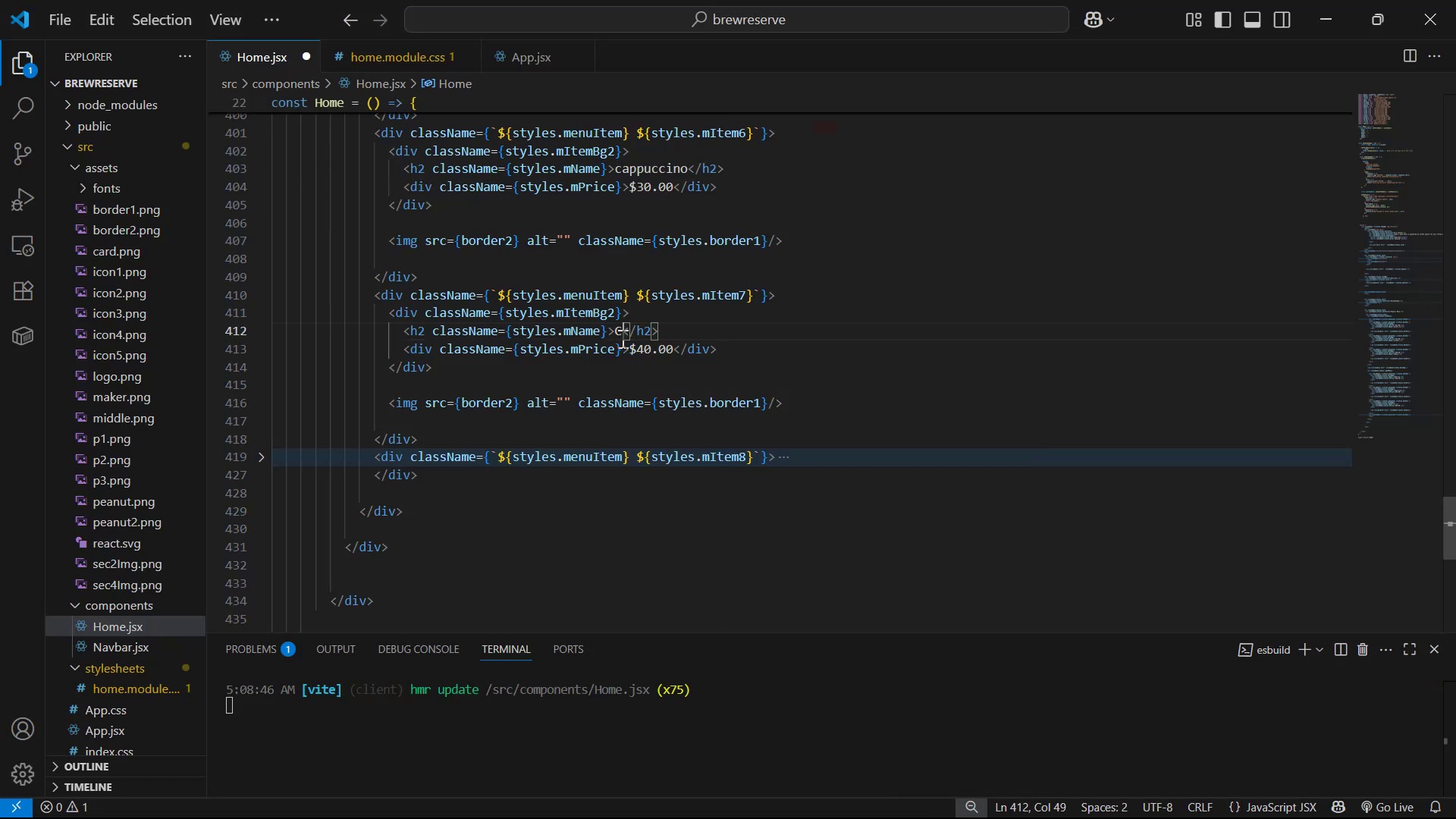 
key(Backspace)
 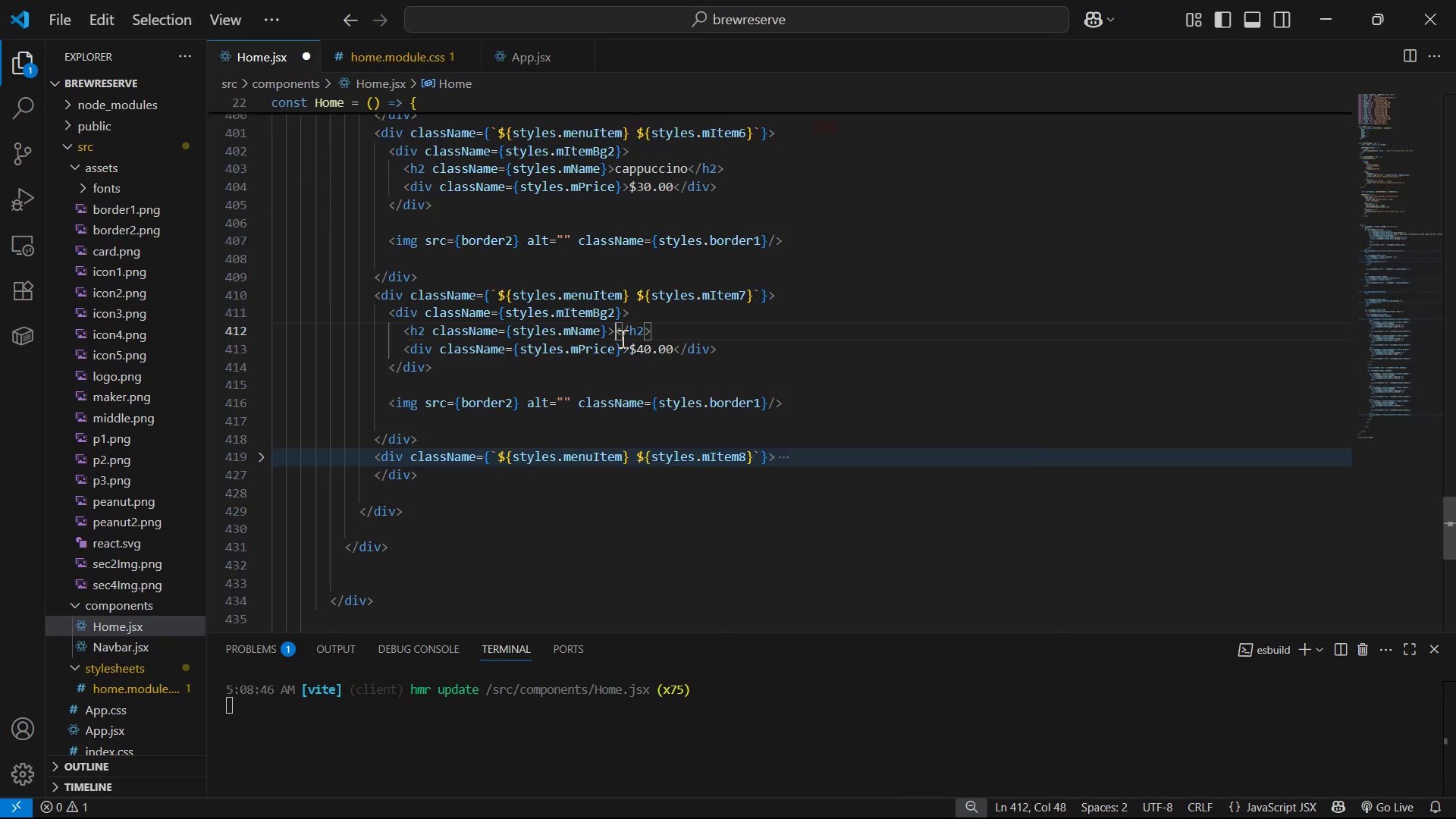 
key(Control+V)
 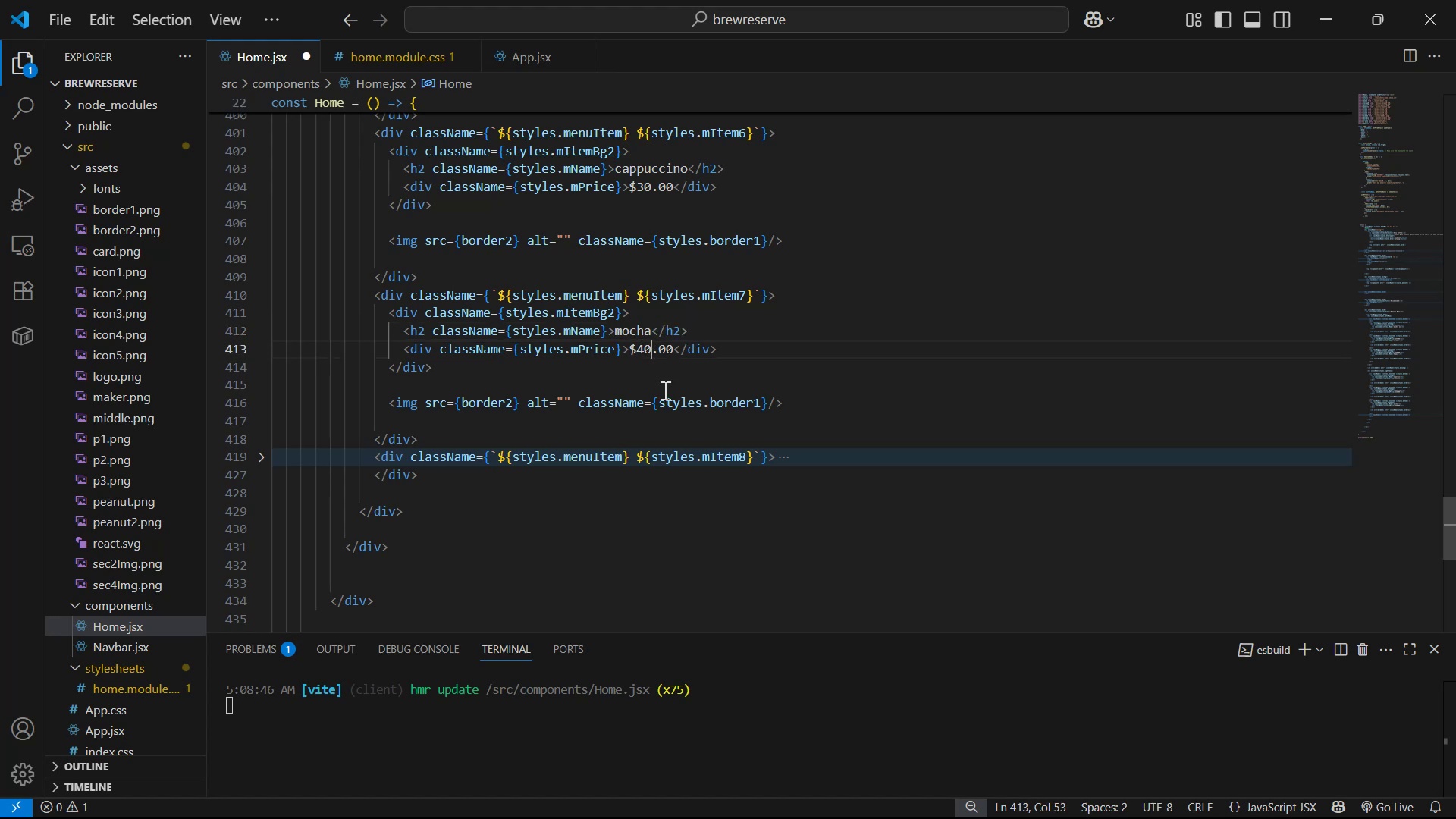 
key(Backspace)
key(Backspace)
type(25)
 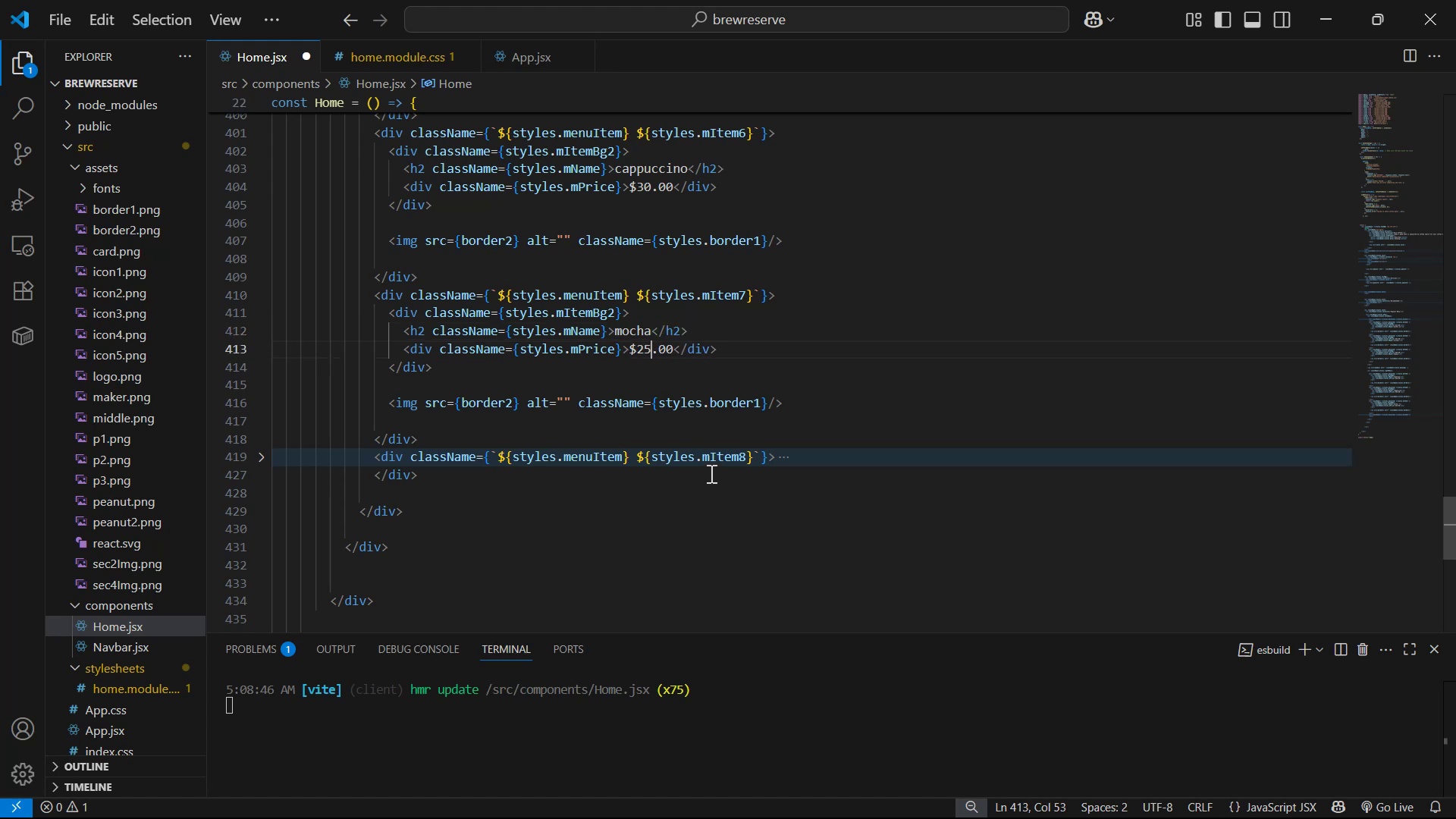 
key(Control+S)
 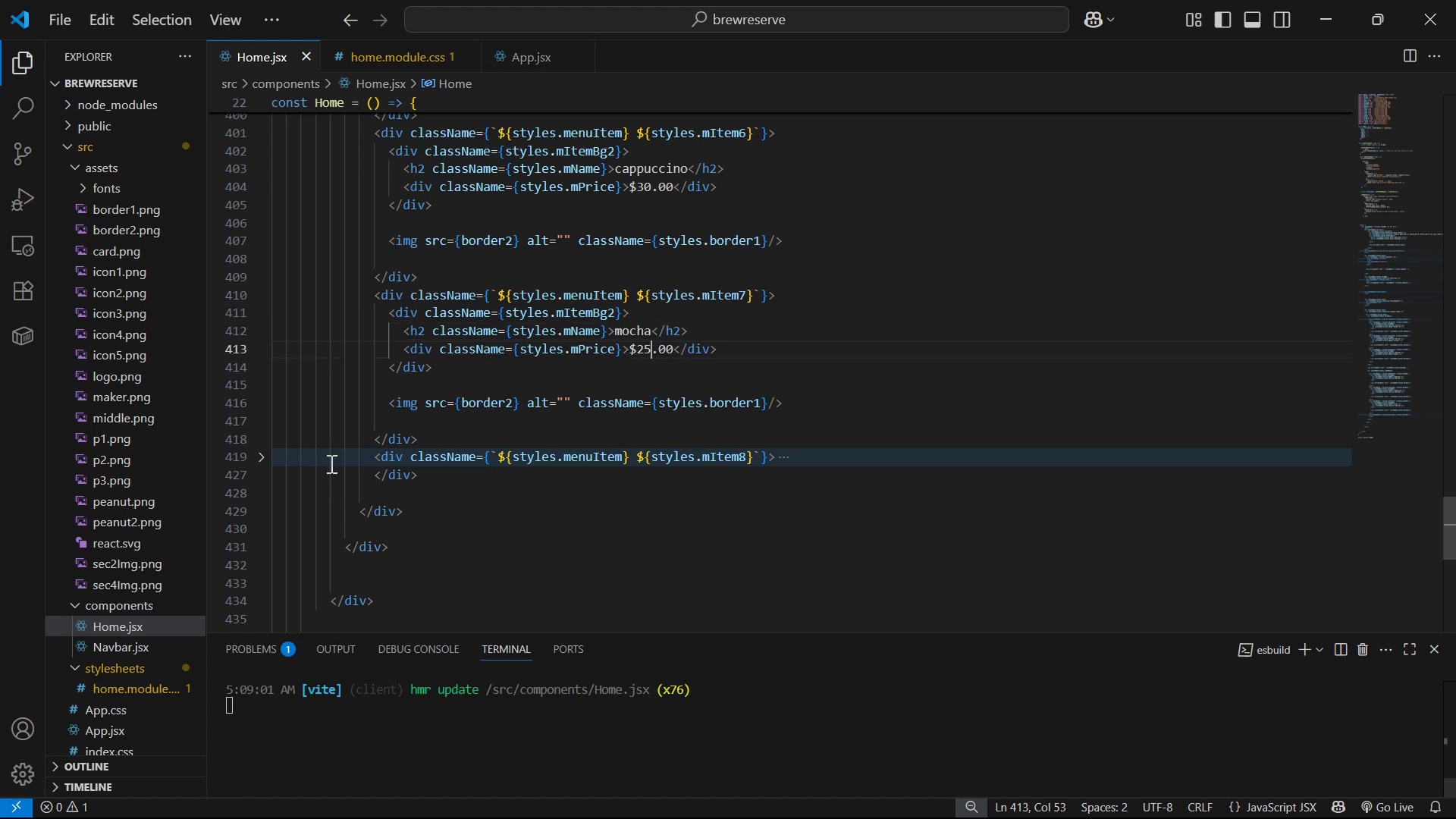 
left_click([260, 457])
 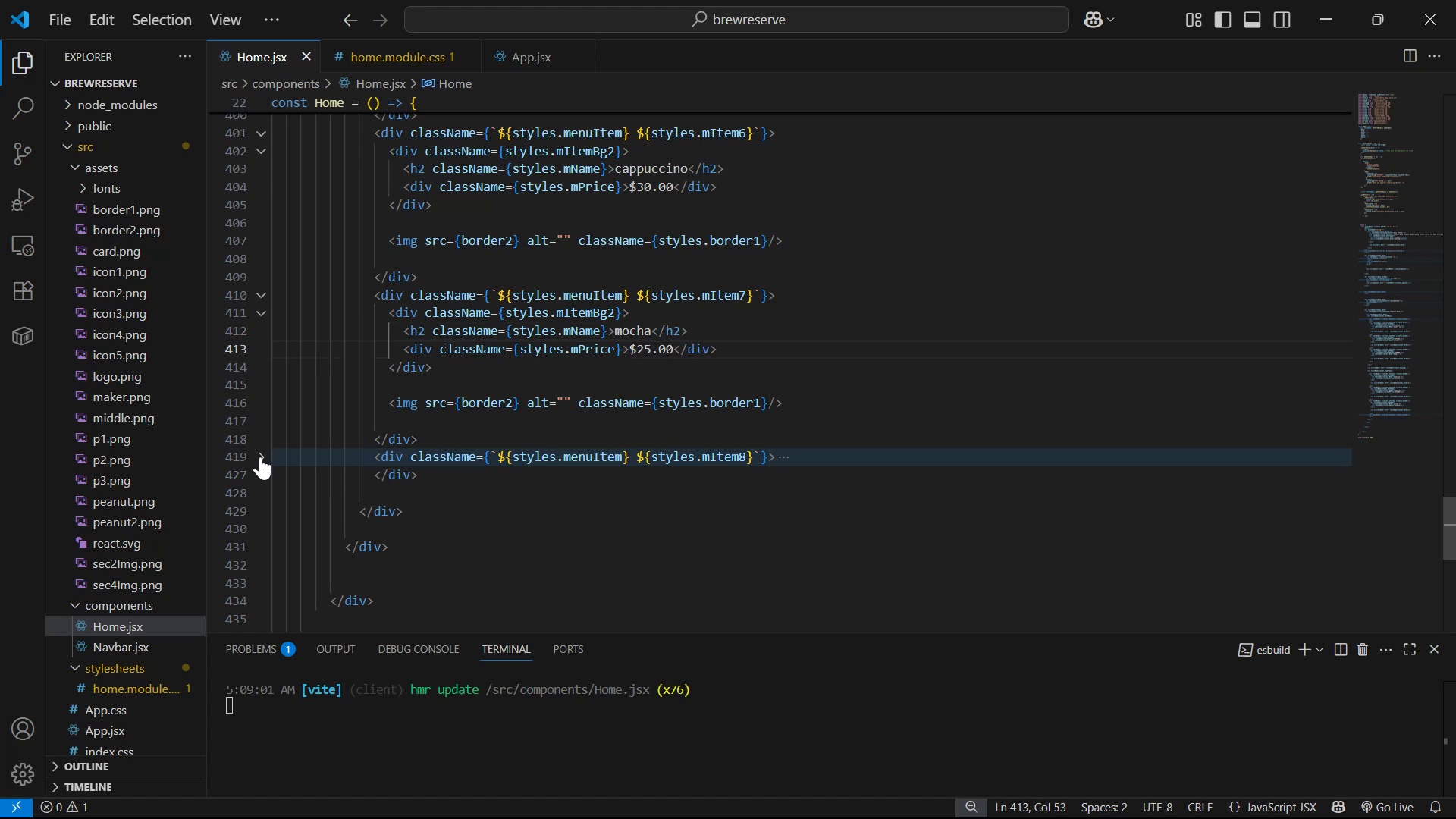 
key(Alt+AltLeft)
 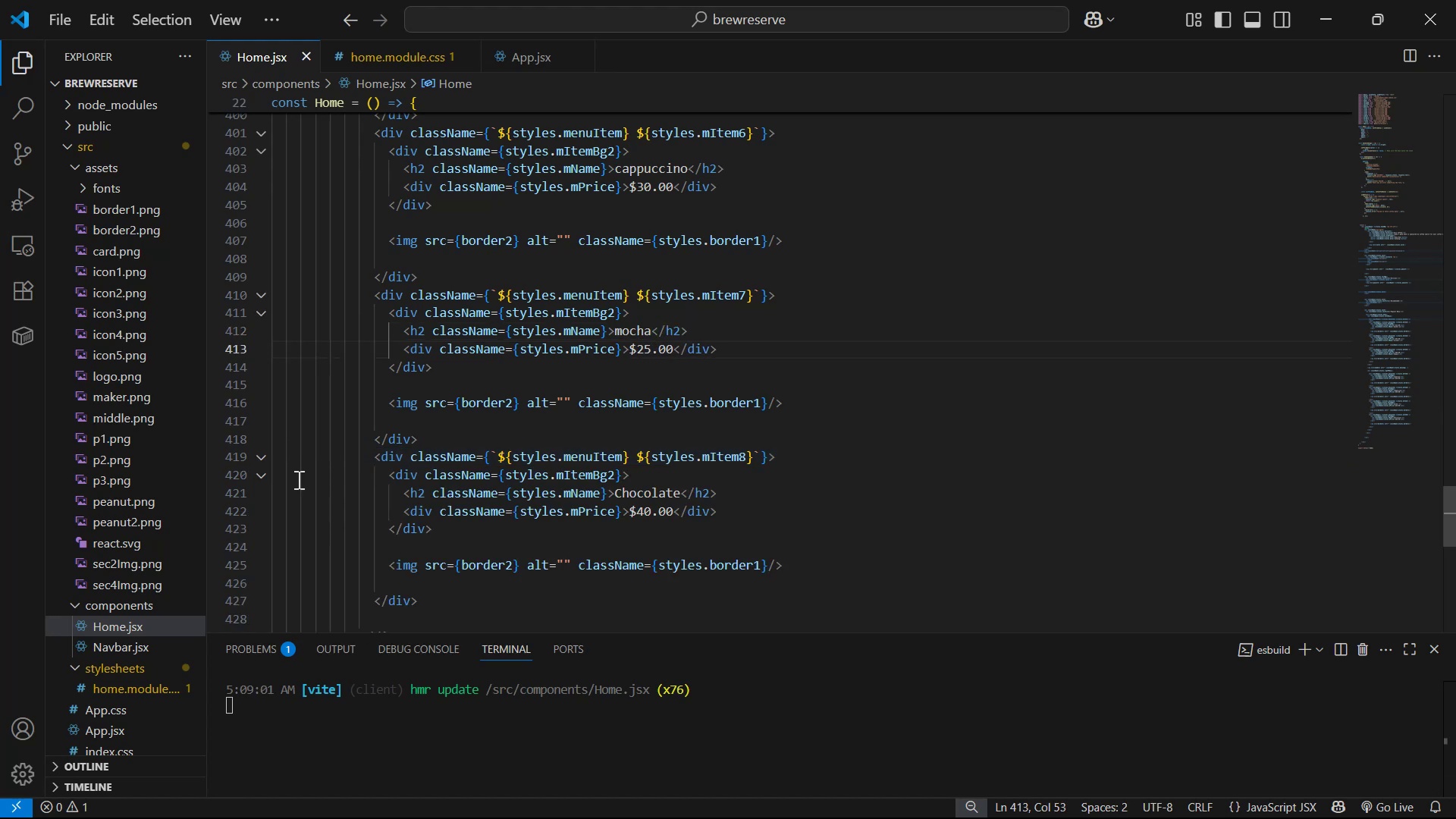 
key(Alt+Tab)
 